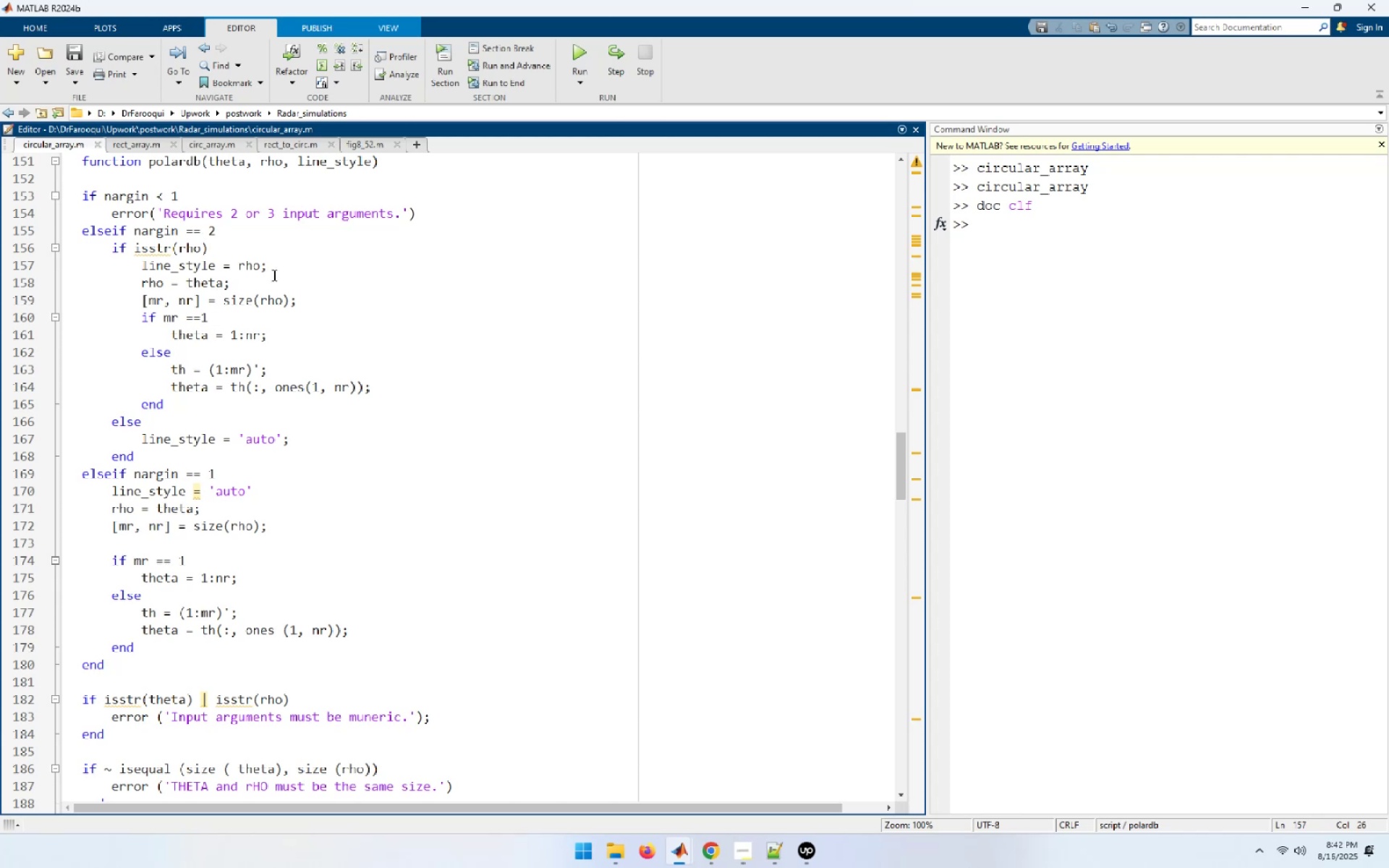 
left_click([268, 277])
 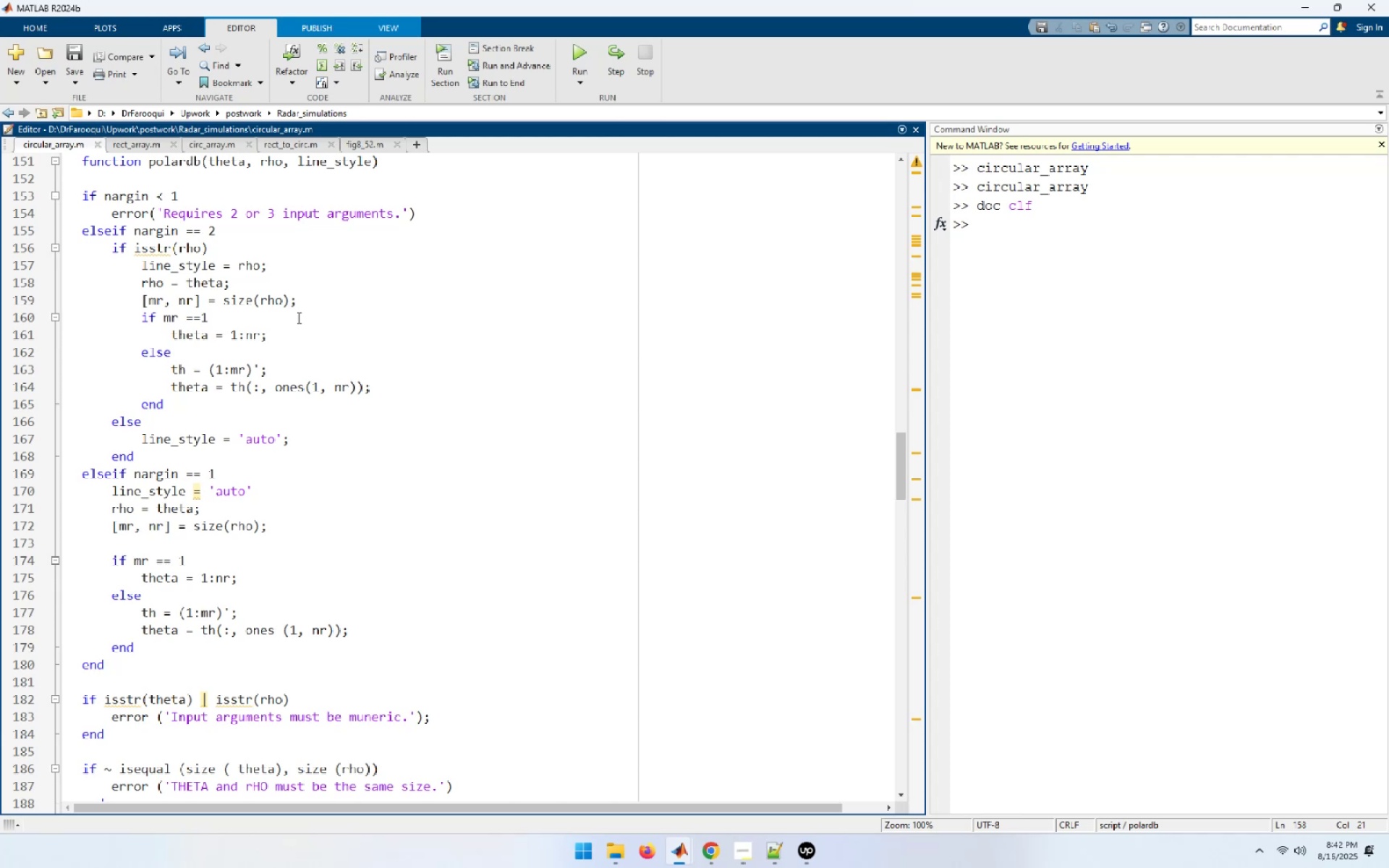 
left_click([323, 310])
 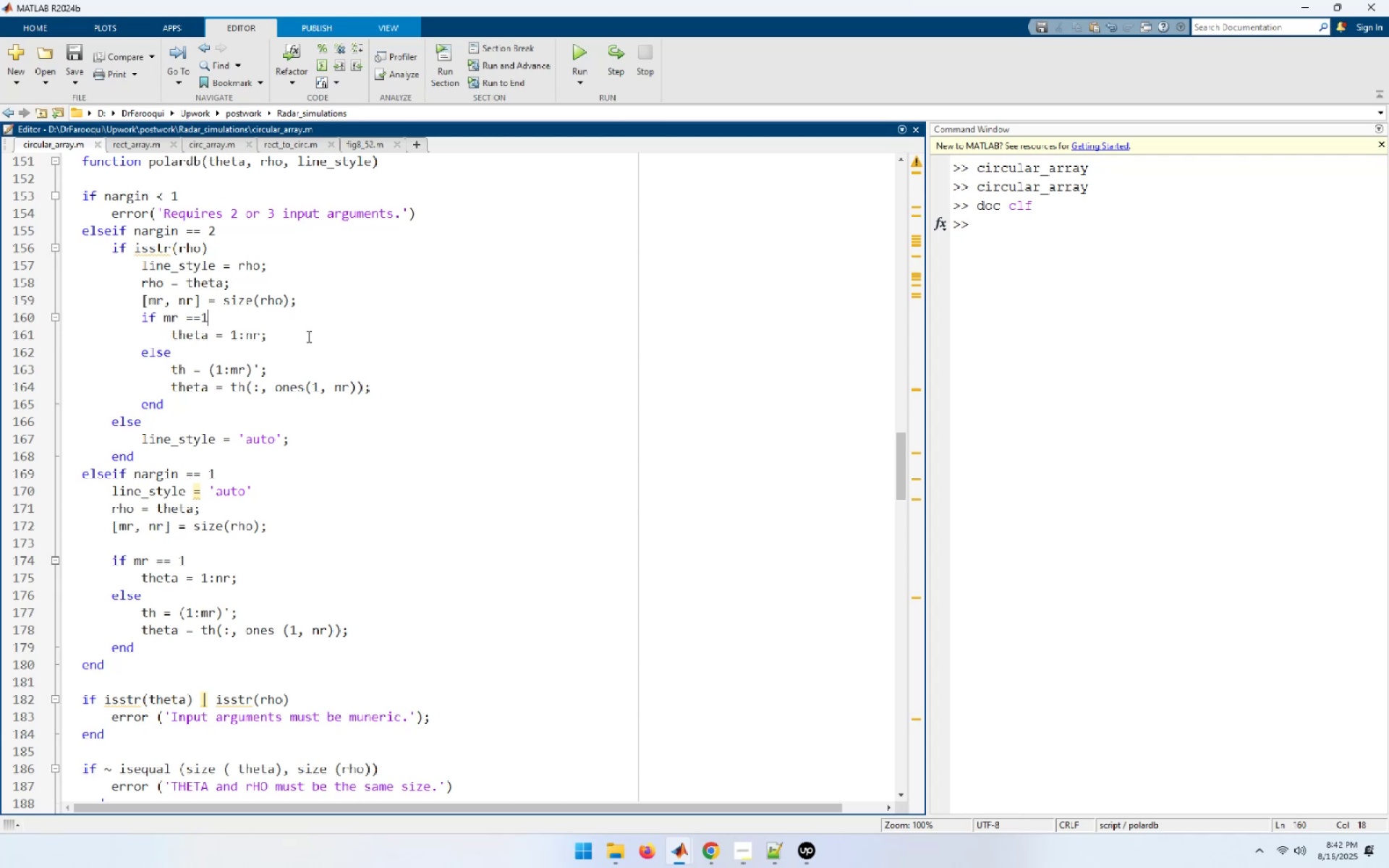 
left_click([314, 342])
 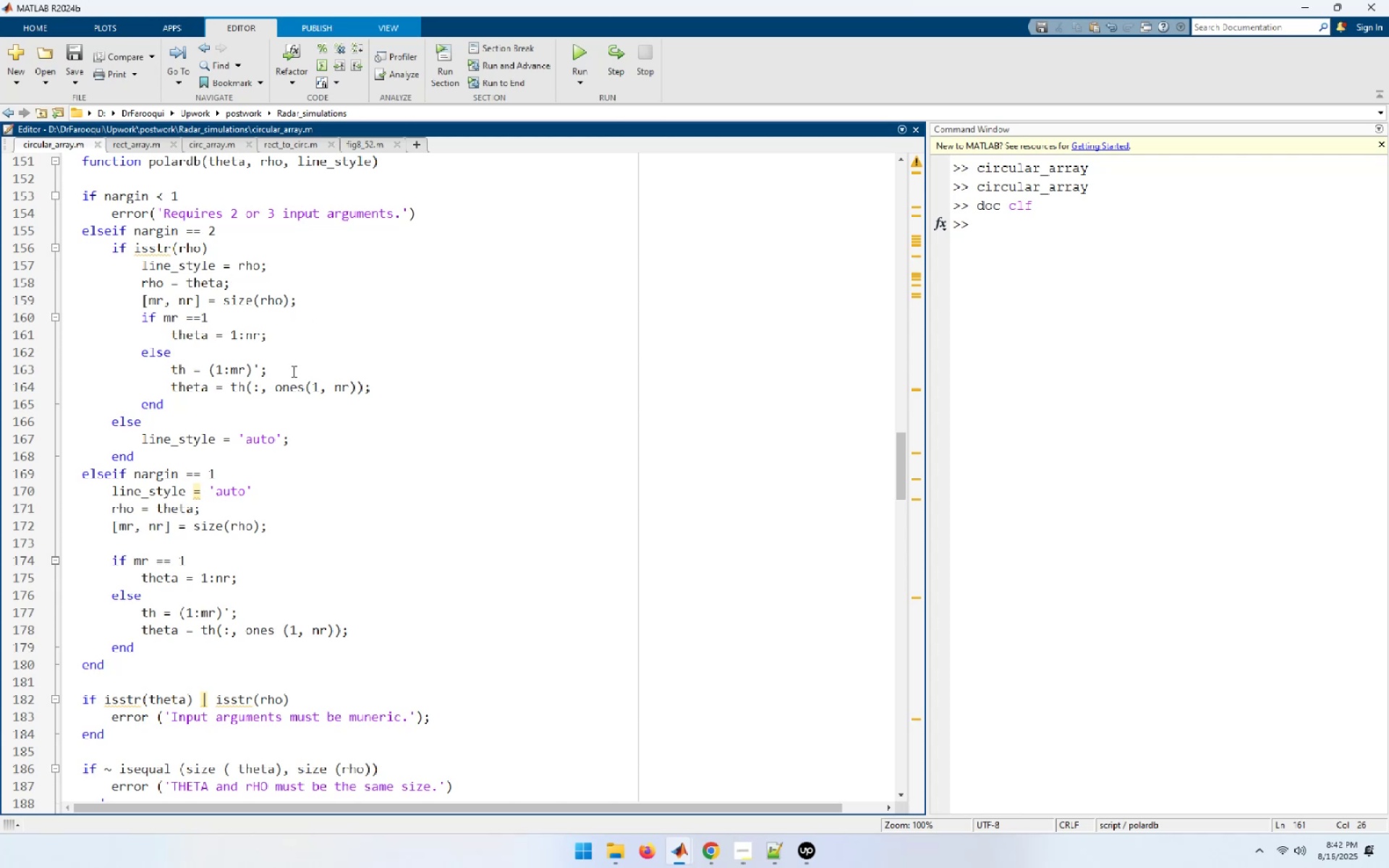 
left_click([292, 371])
 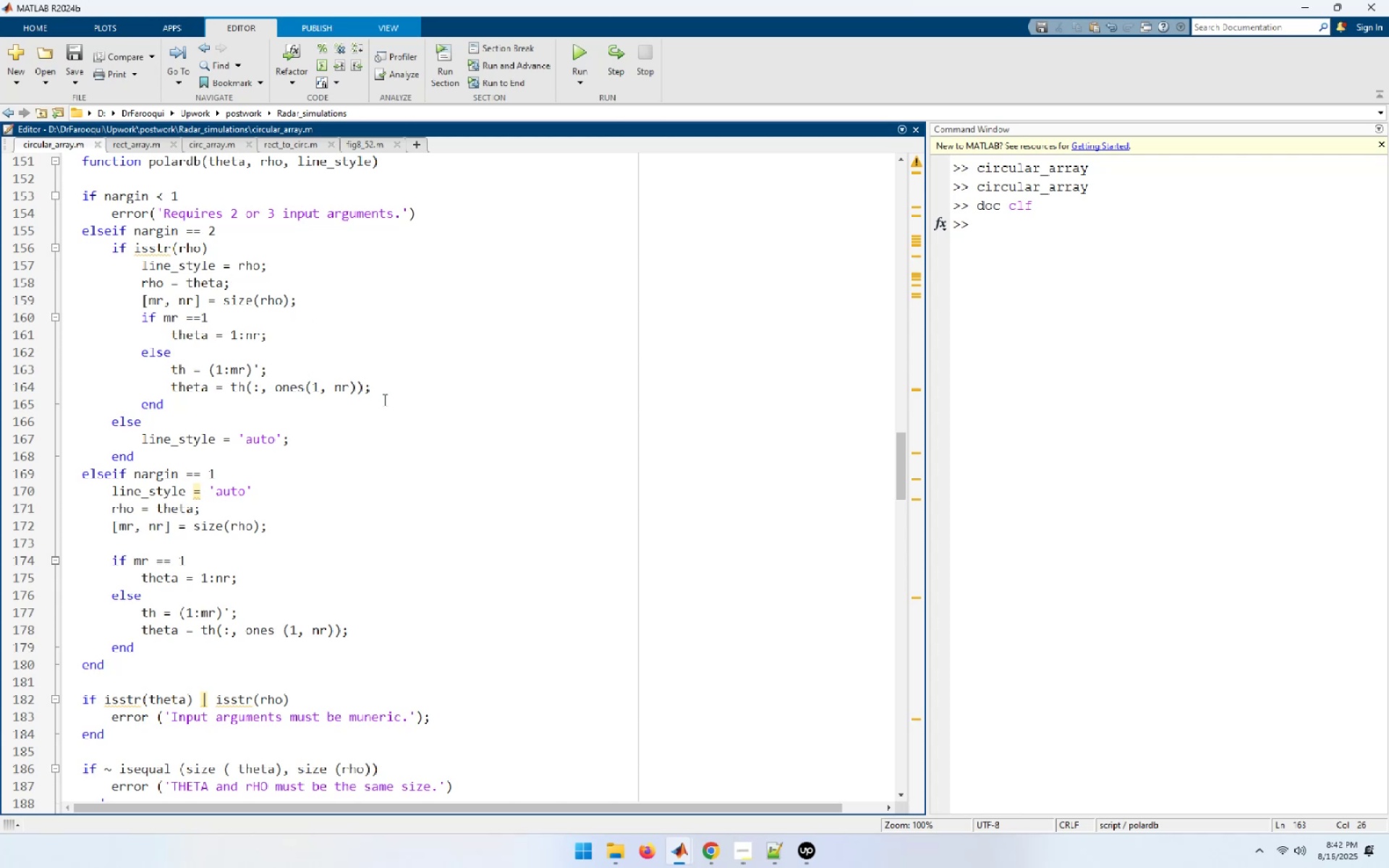 
left_click([390, 394])
 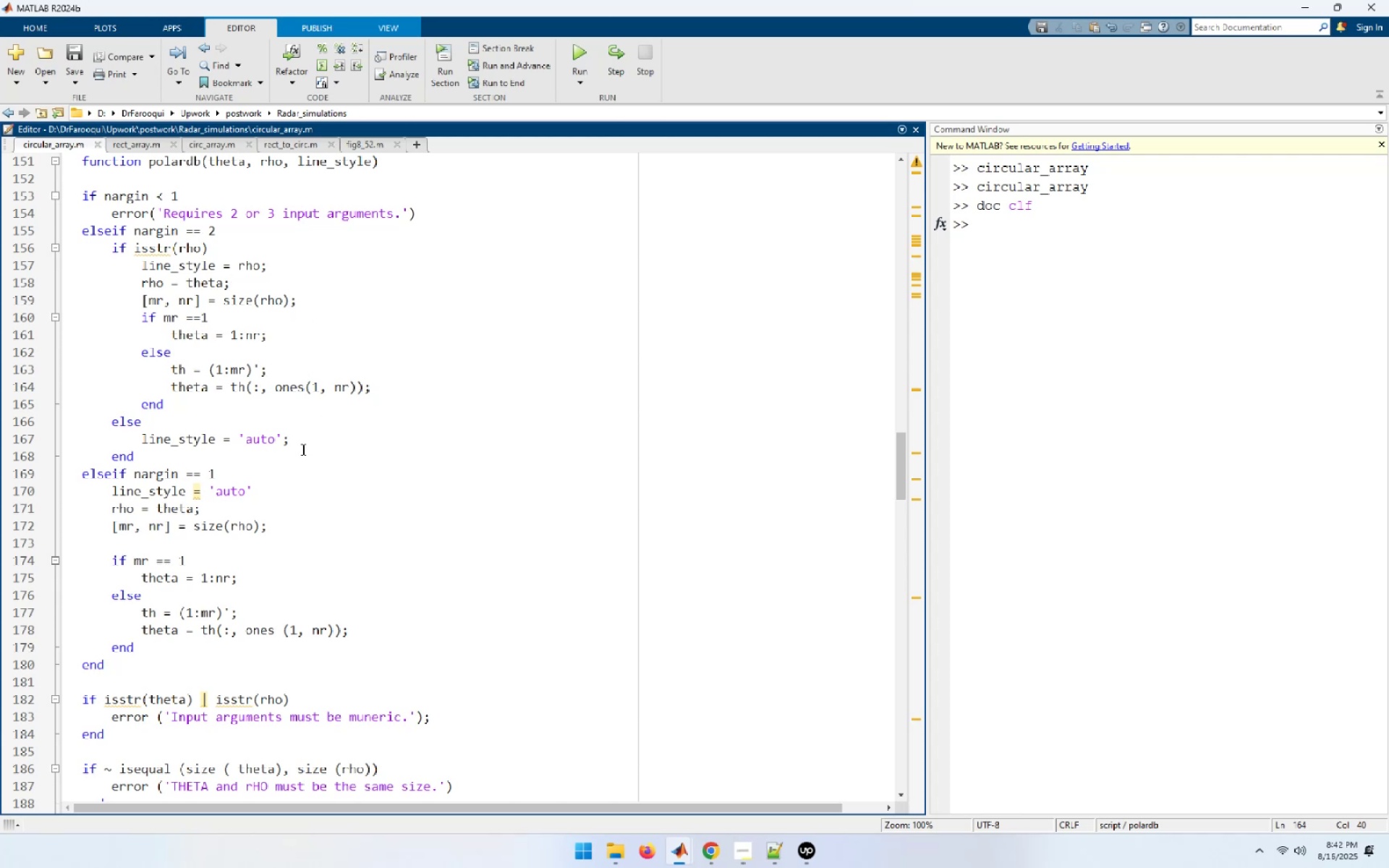 
left_click([307, 439])
 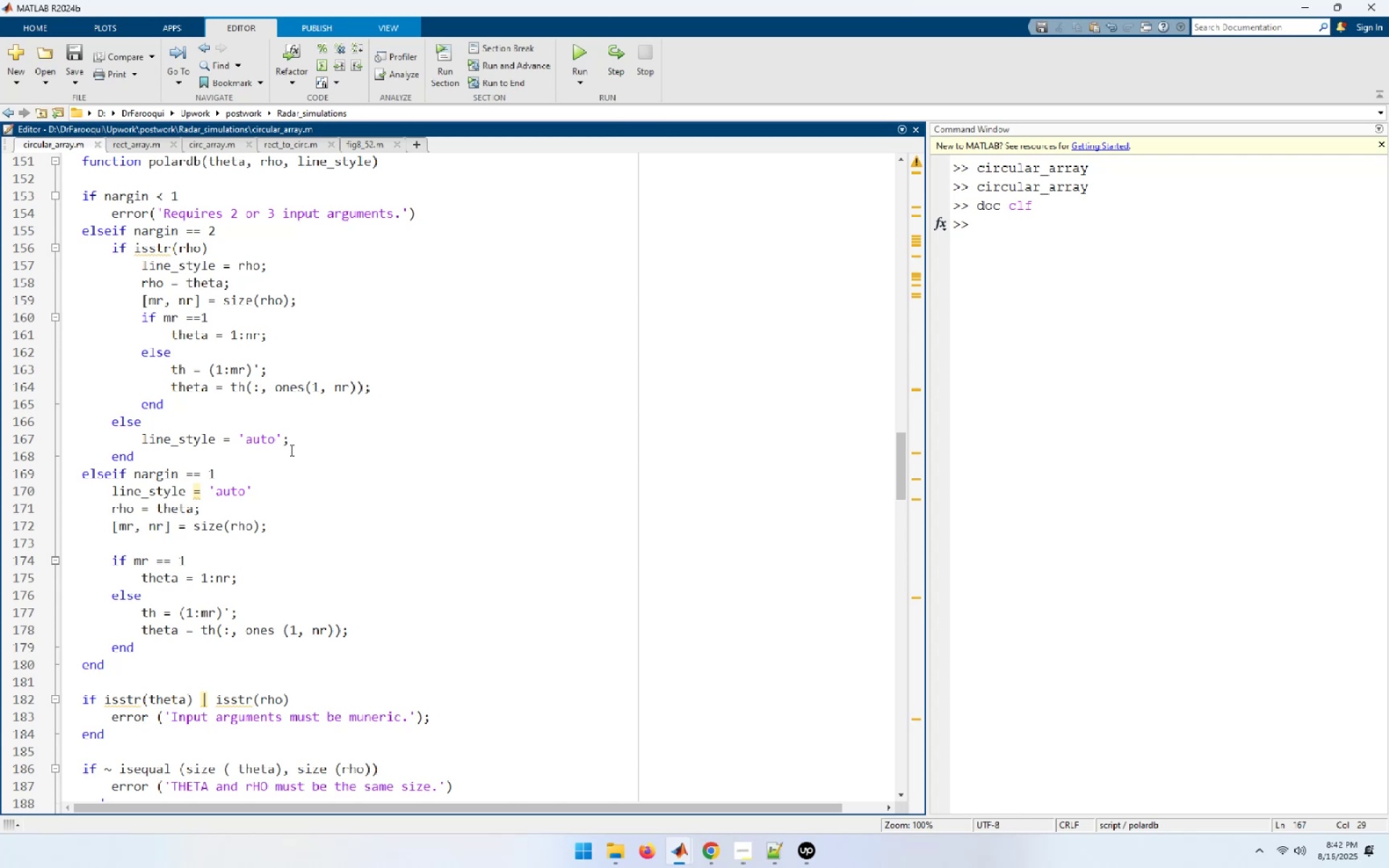 
left_click([196, 452])
 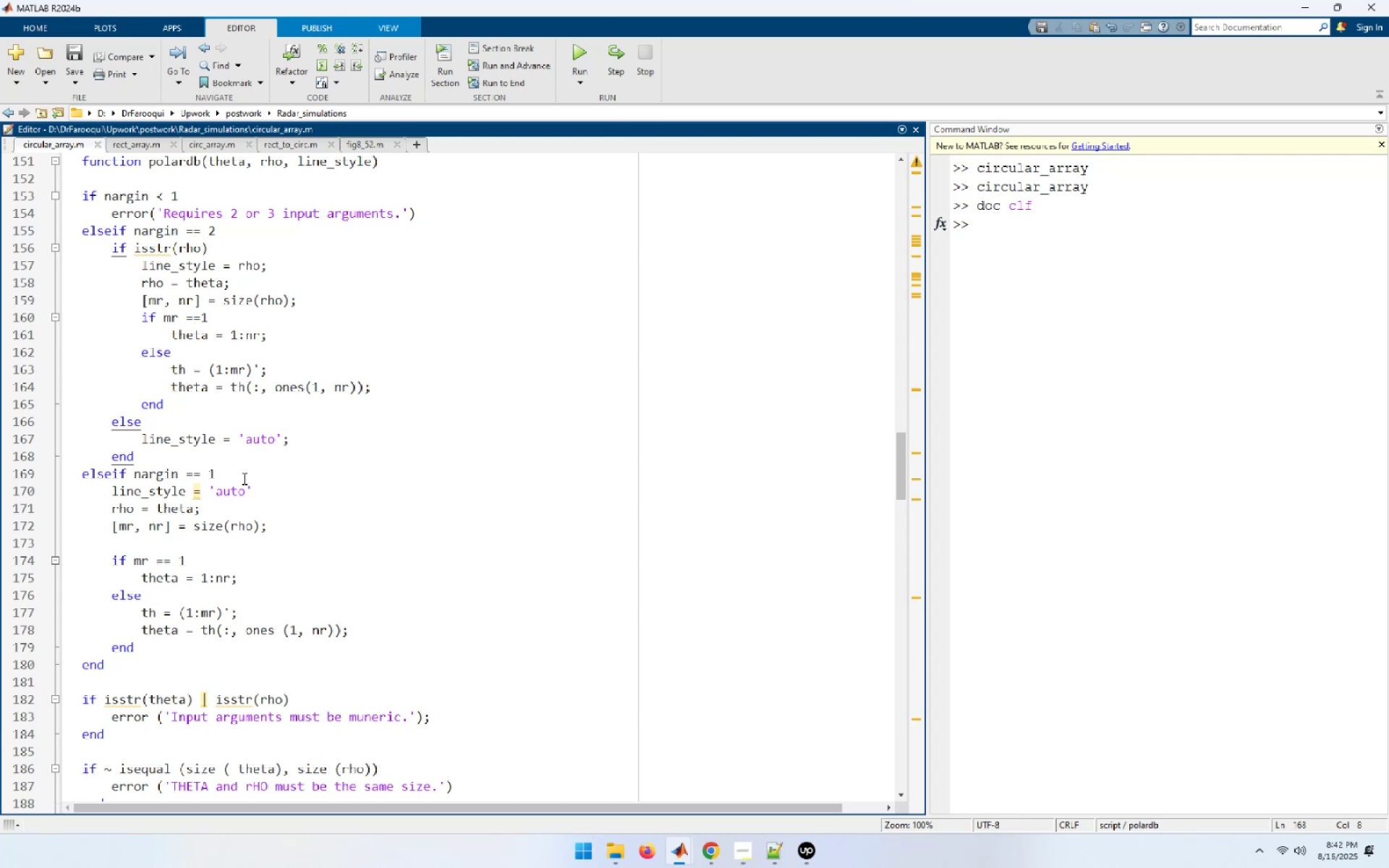 
left_click([242, 475])
 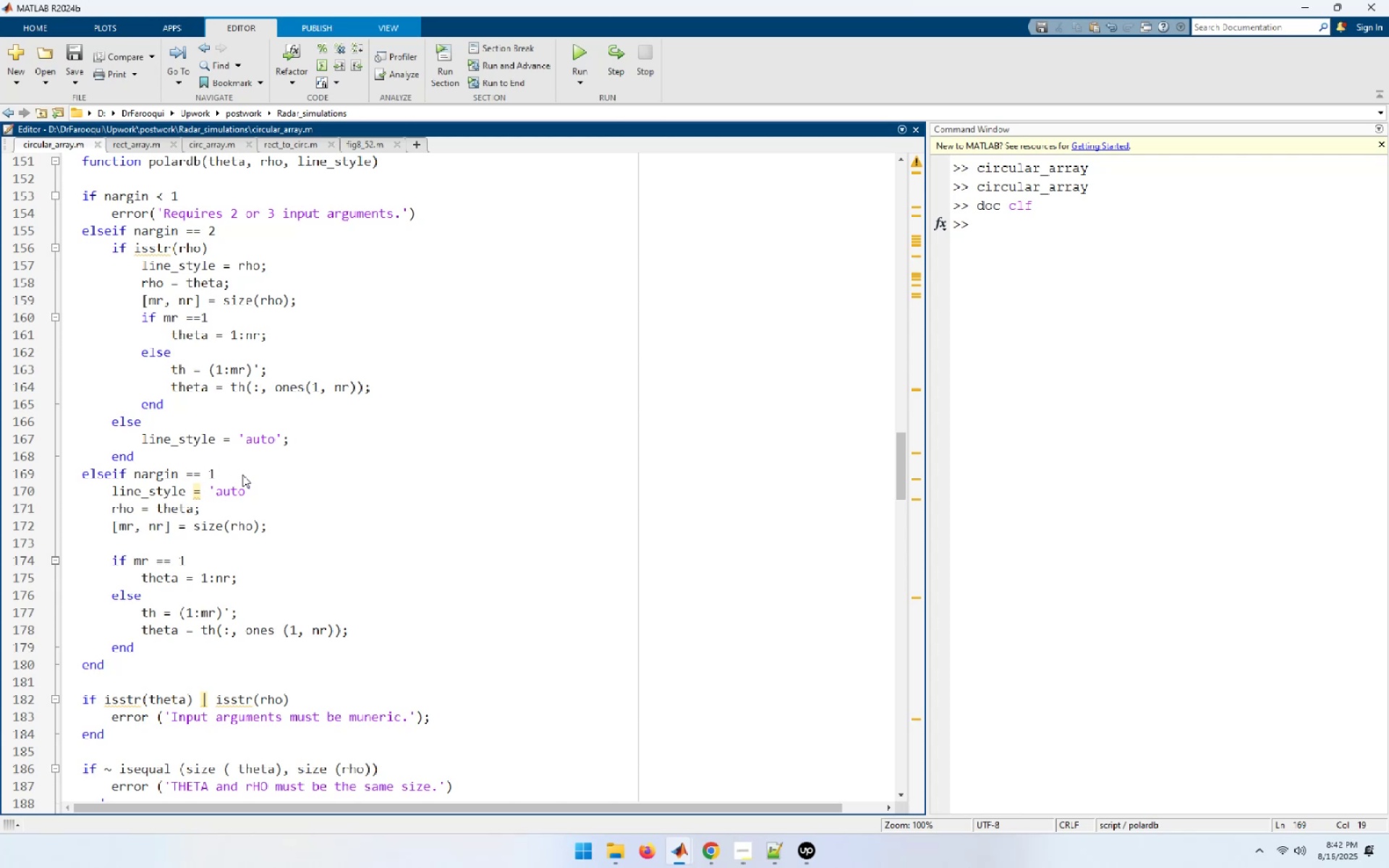 
left_click([260, 492])
 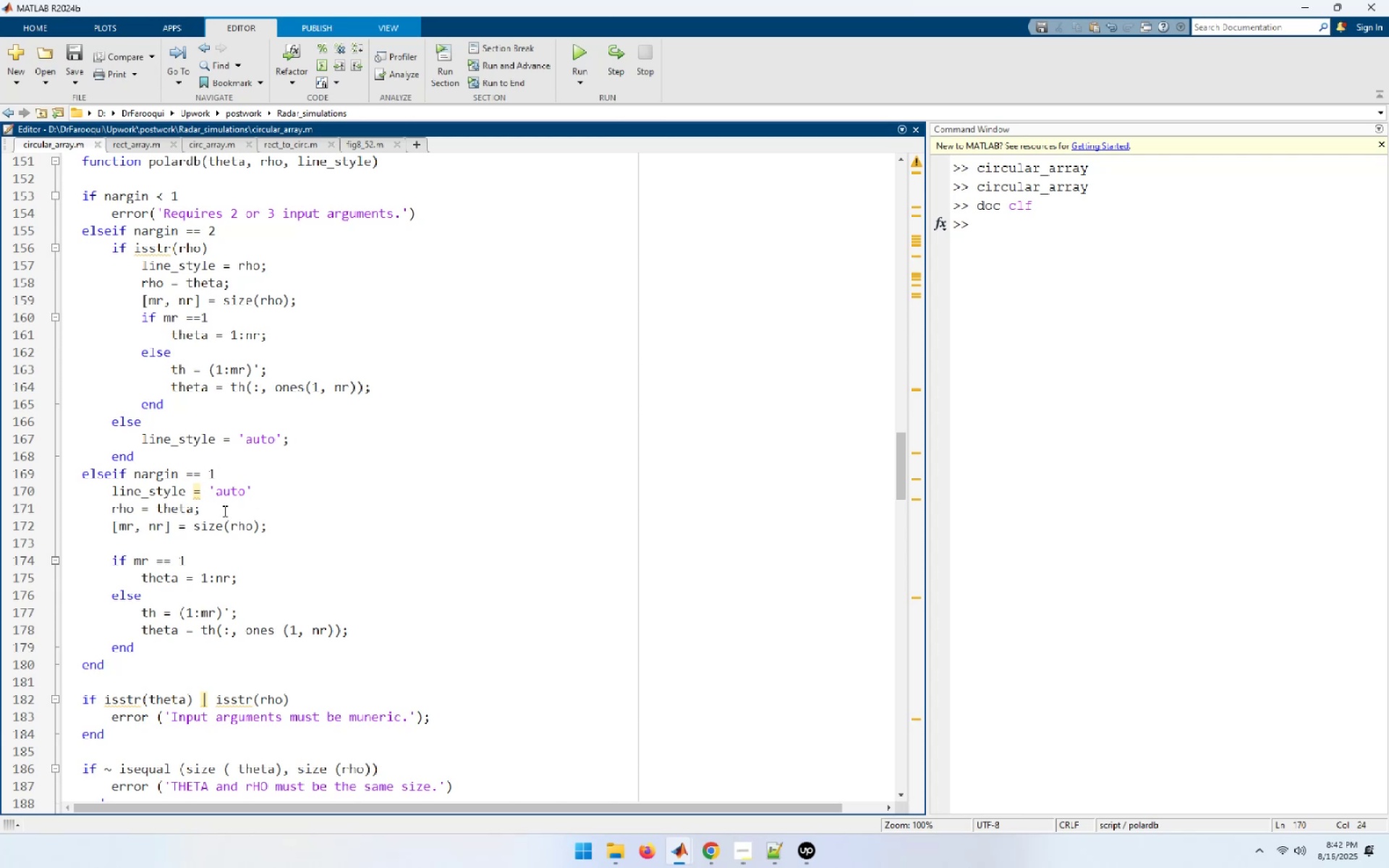 
left_click([224, 511])
 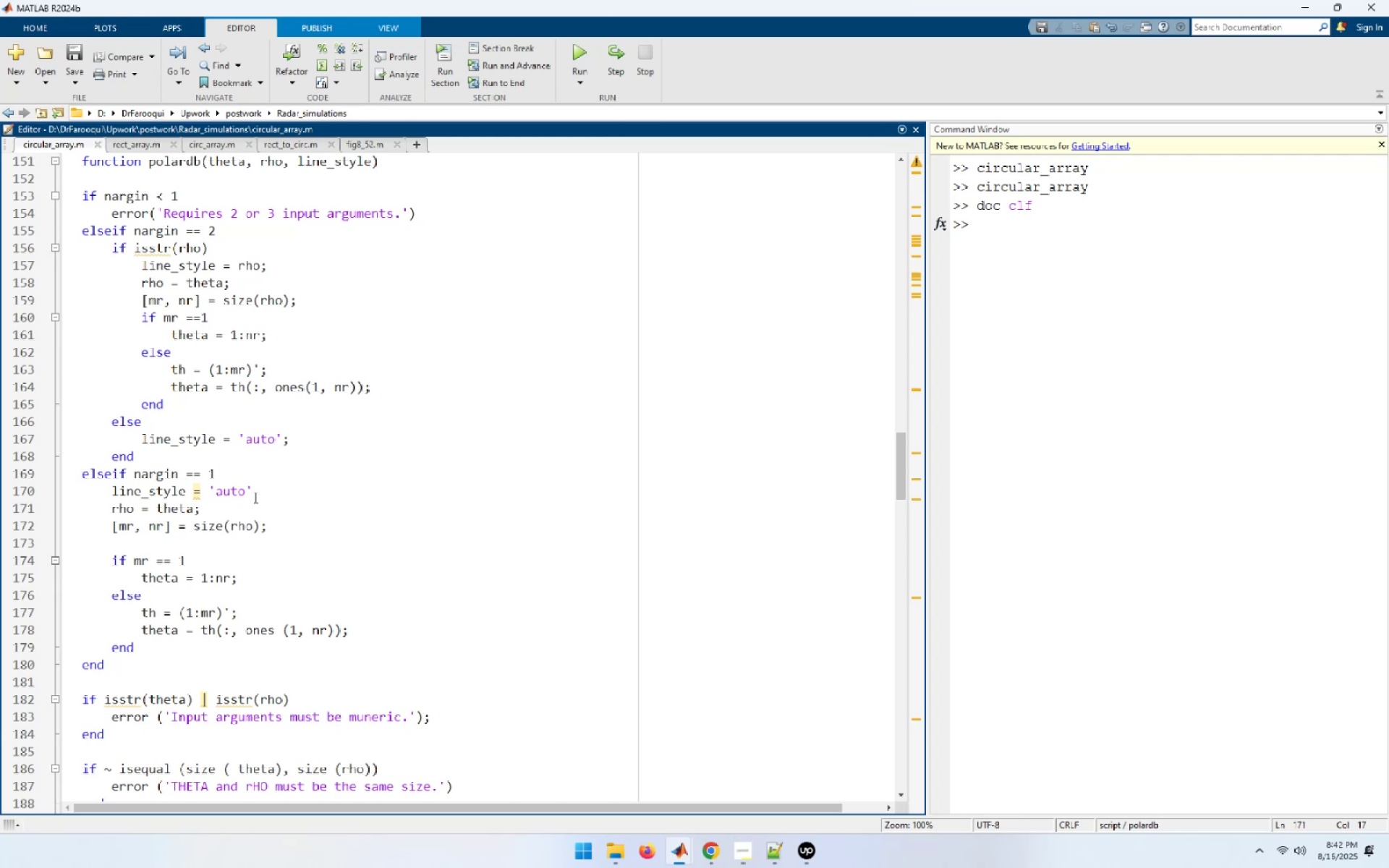 
left_click([258, 493])
 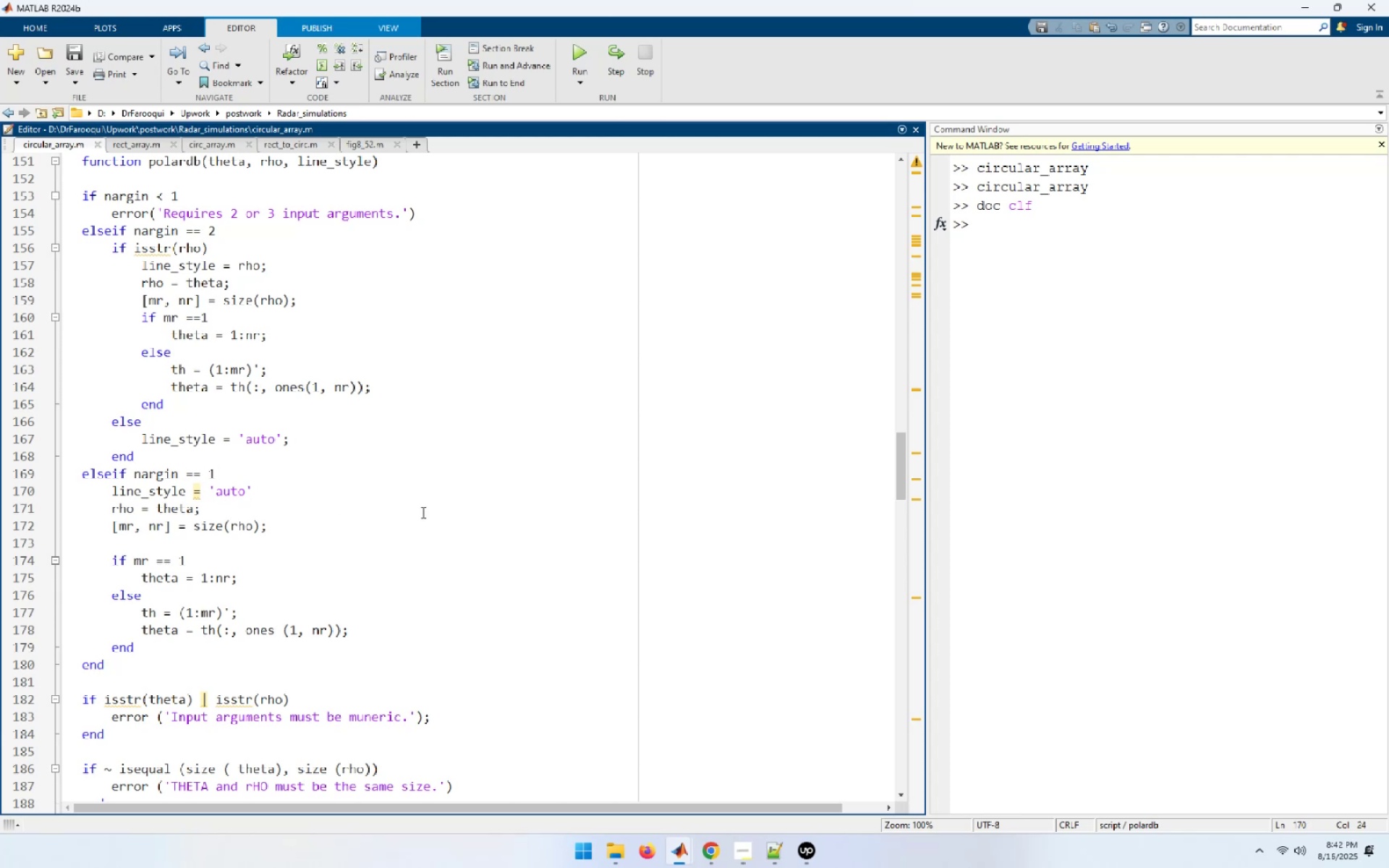 
key(Semicolon)
 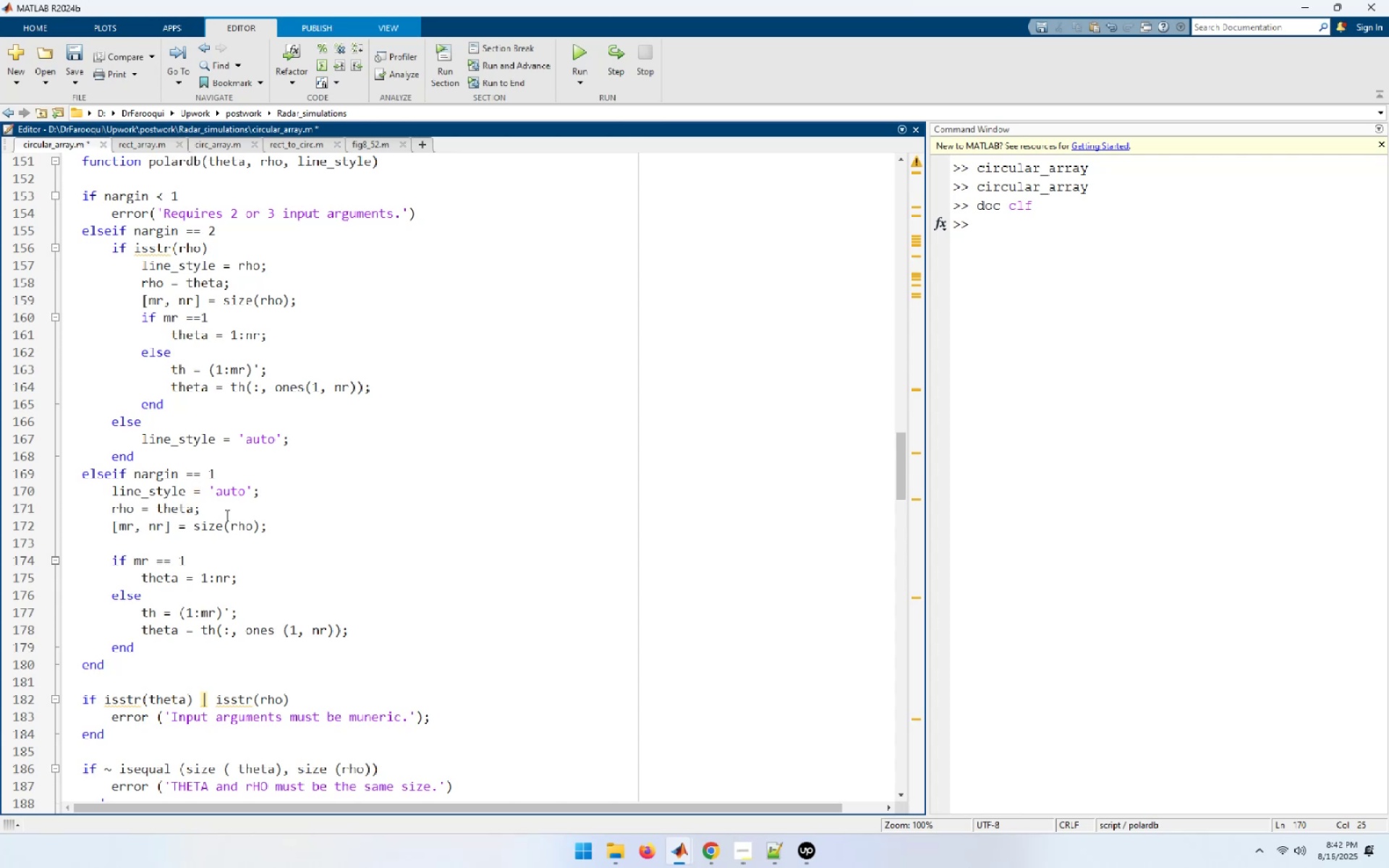 
wait(9.75)
 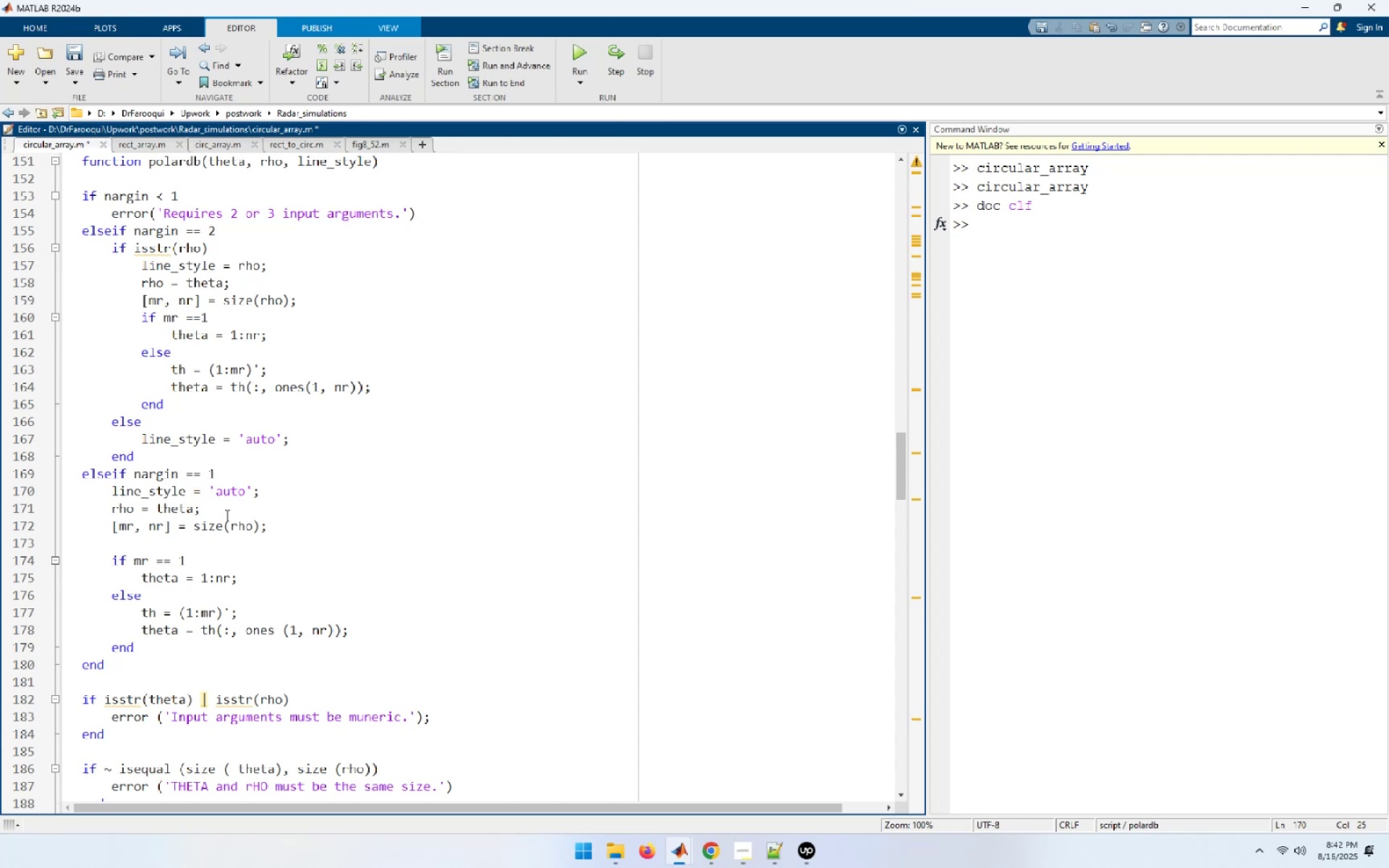 
left_click([234, 552])
 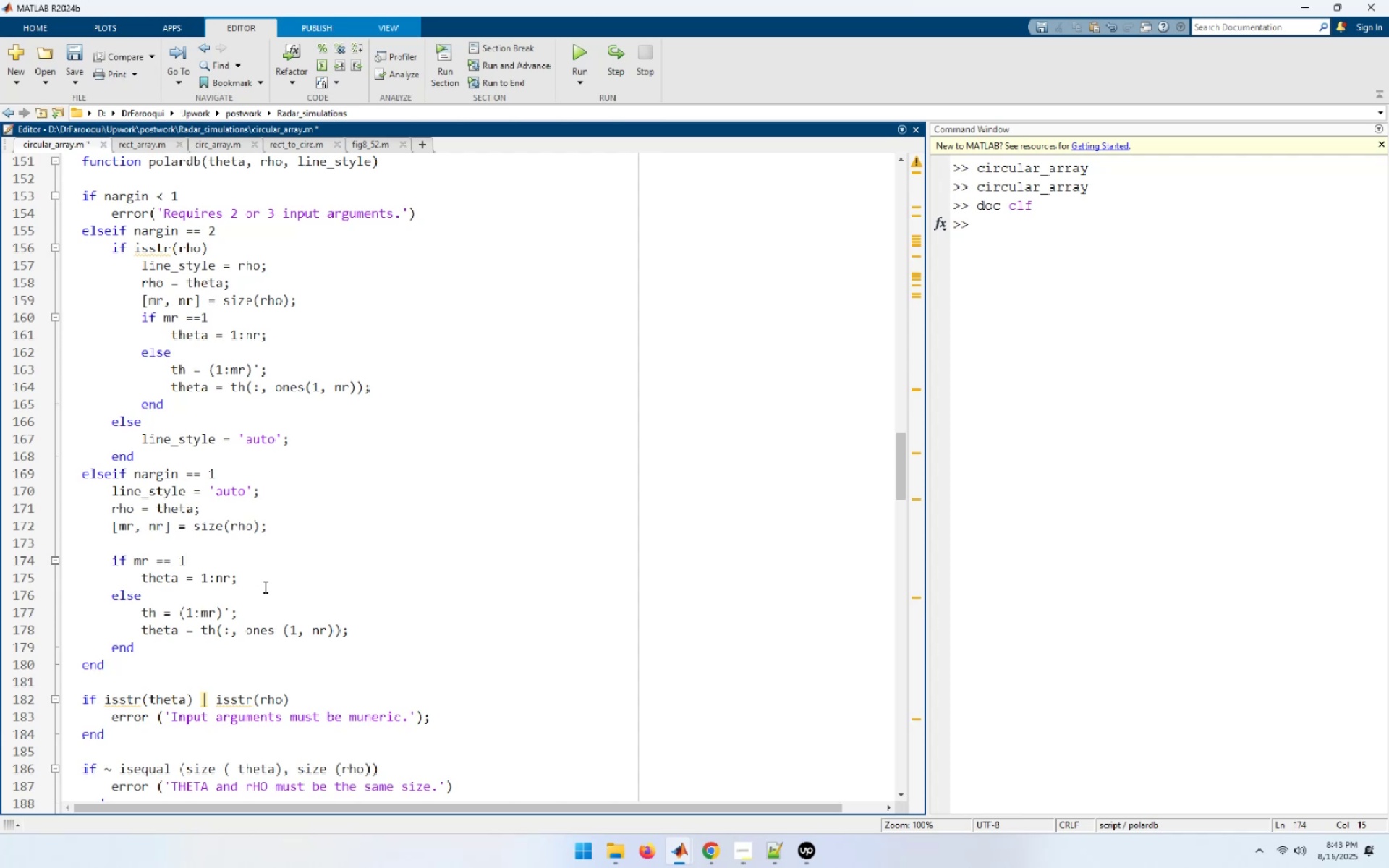 
left_click([264, 587])
 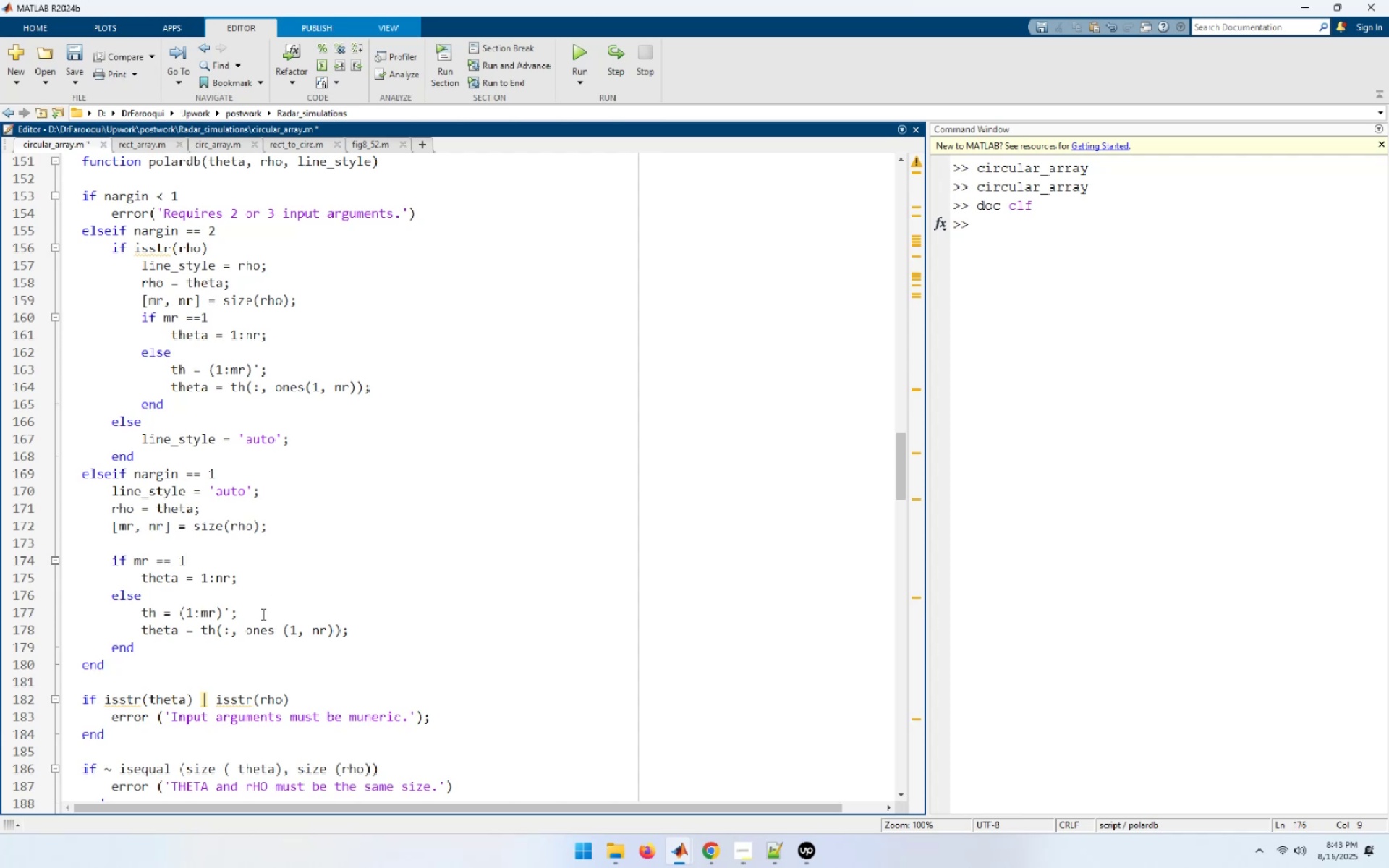 
left_click([262, 614])
 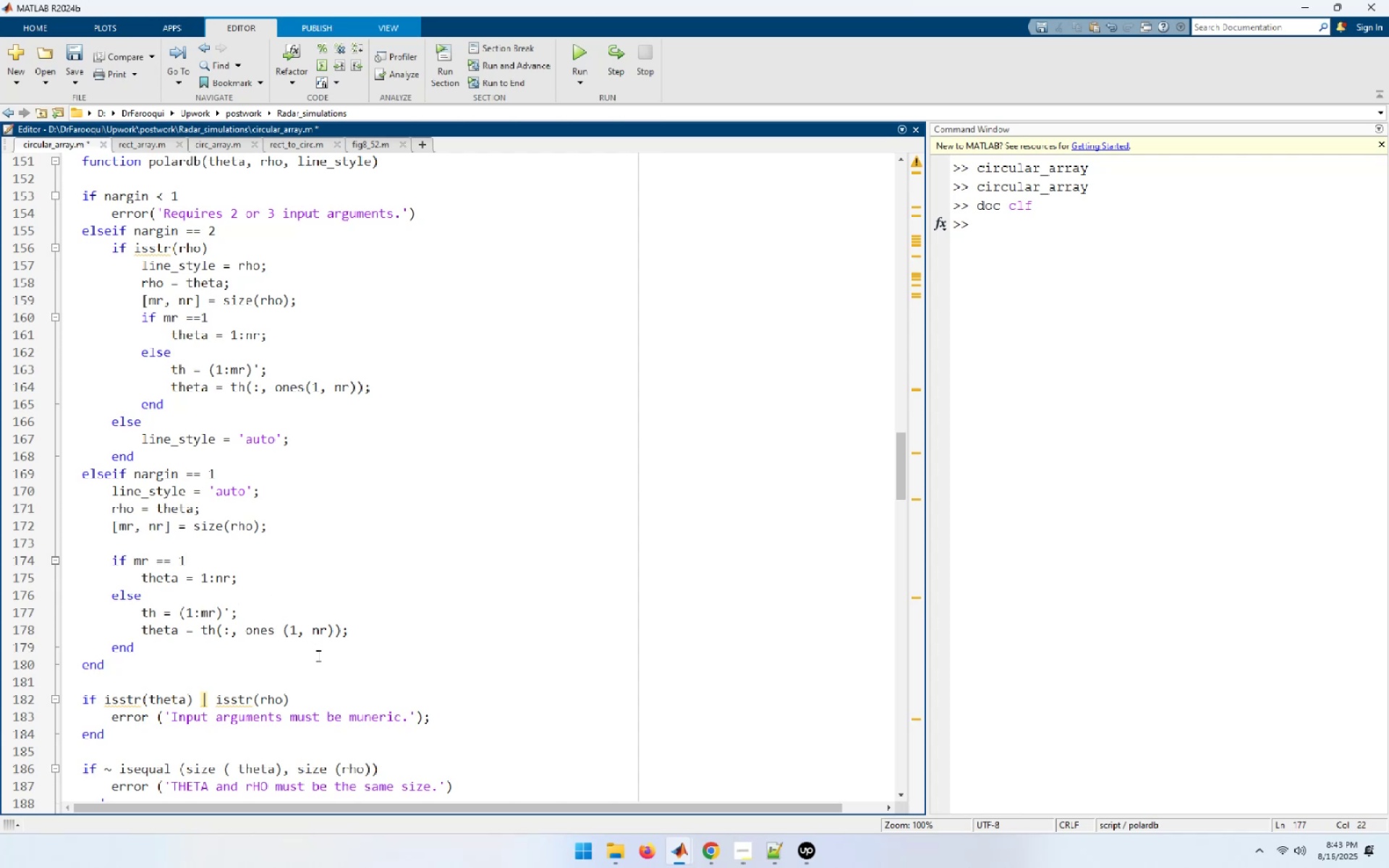 
scroll: coordinate [285, 467], scroll_direction: down, amount: 38.0
 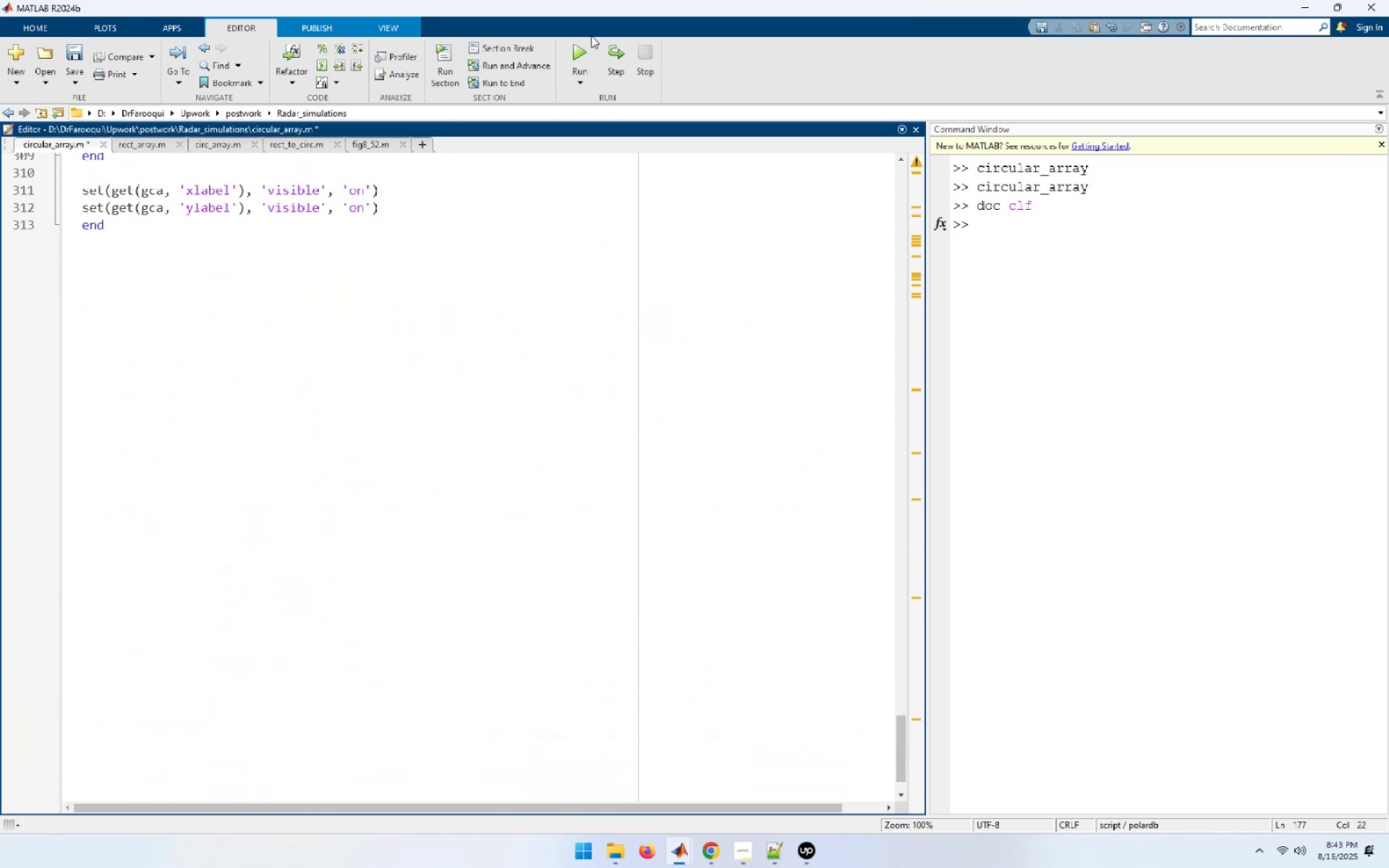 
left_click([585, 42])
 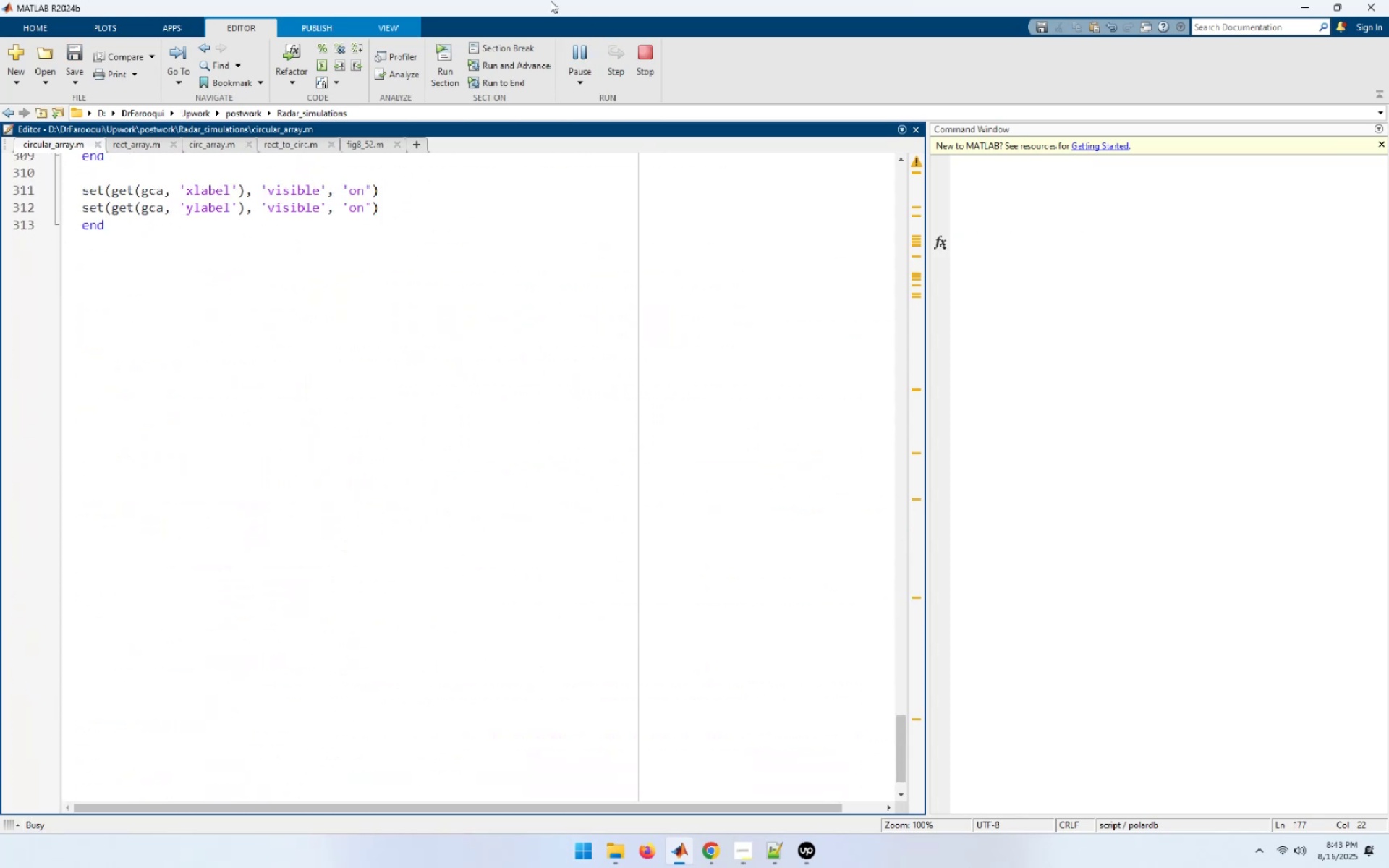 
wait(8.02)
 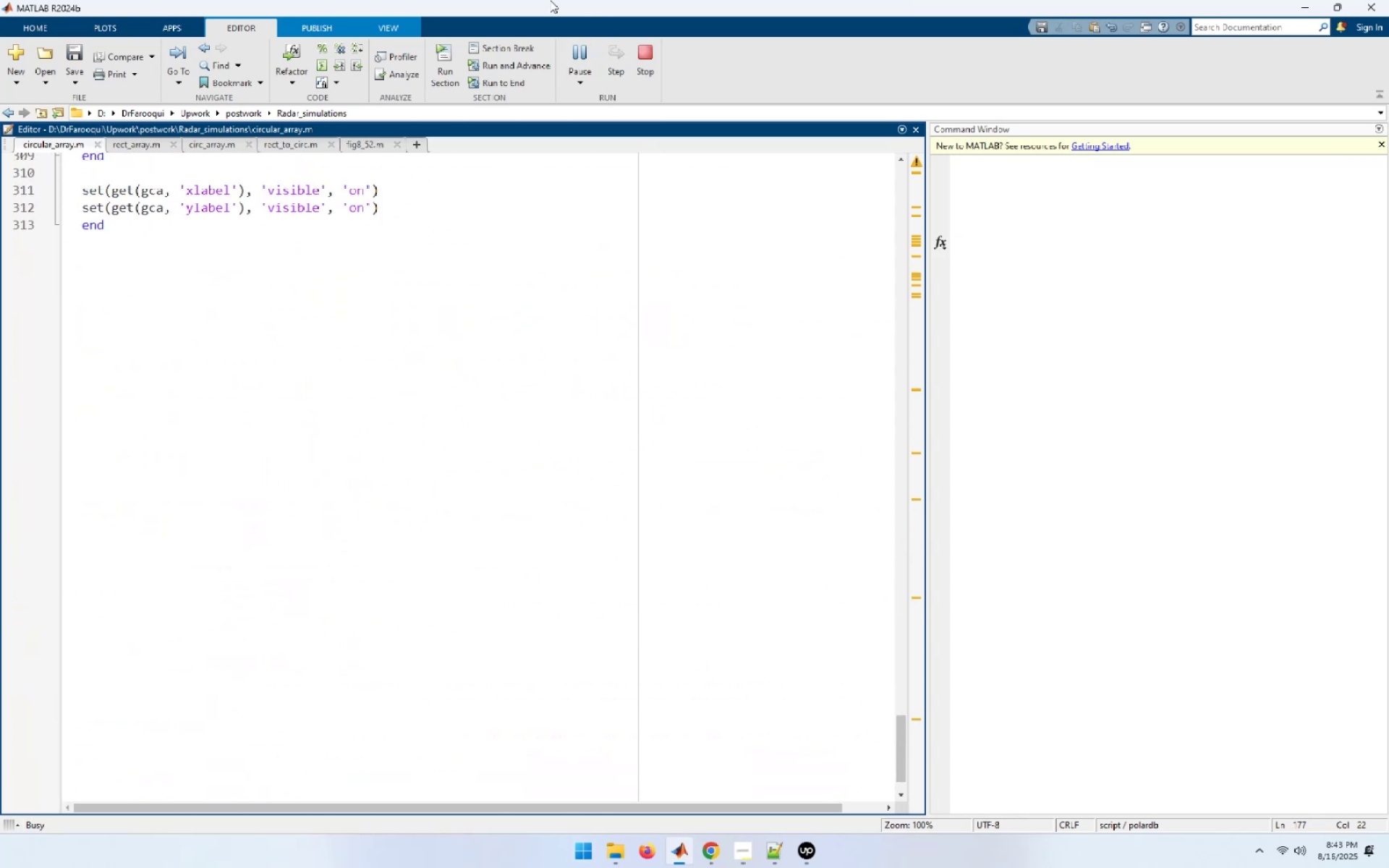 
left_click([808, 101])
 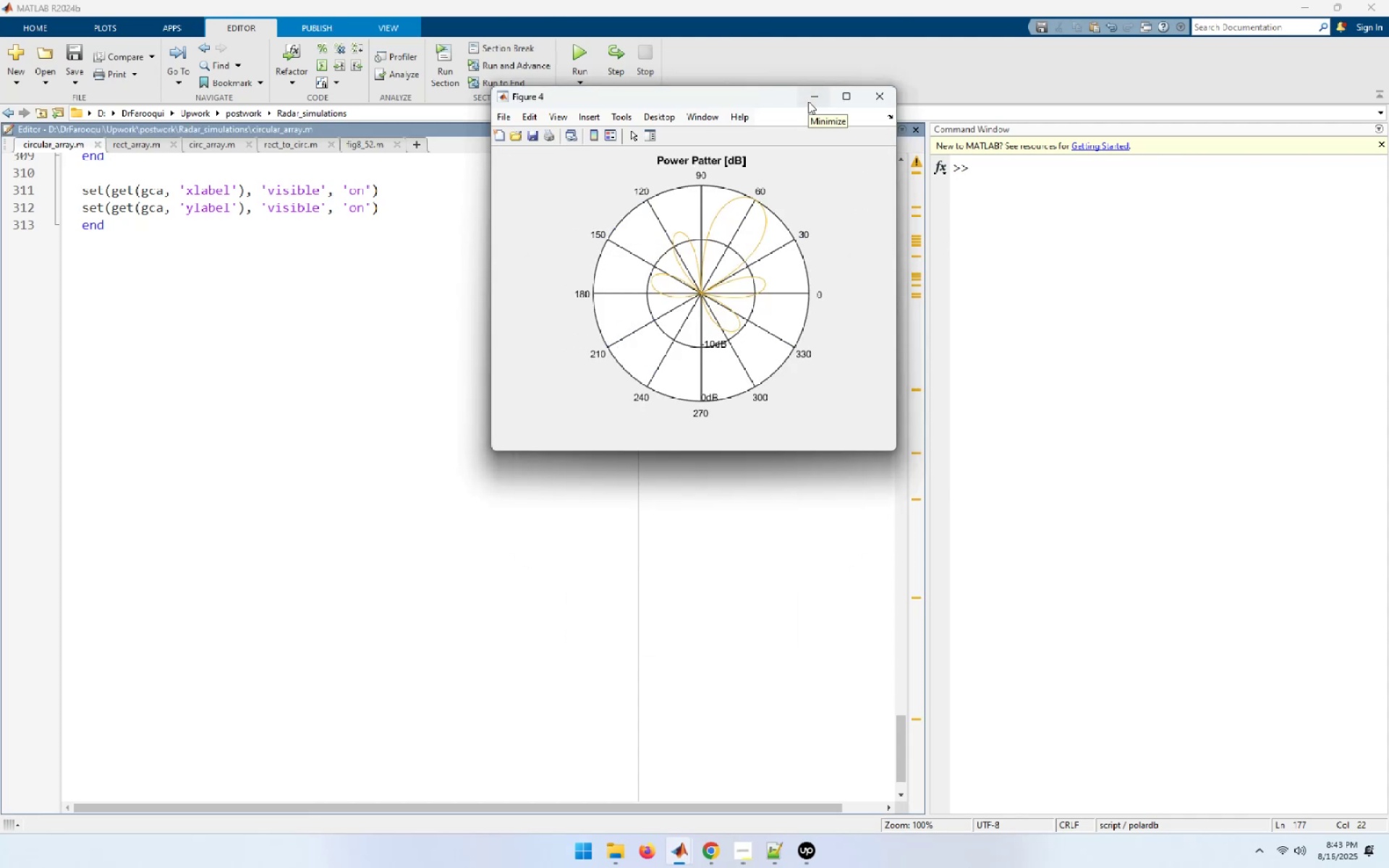 
left_click_drag(start_coordinate=[766, 102], to_coordinate=[1207, 234])
 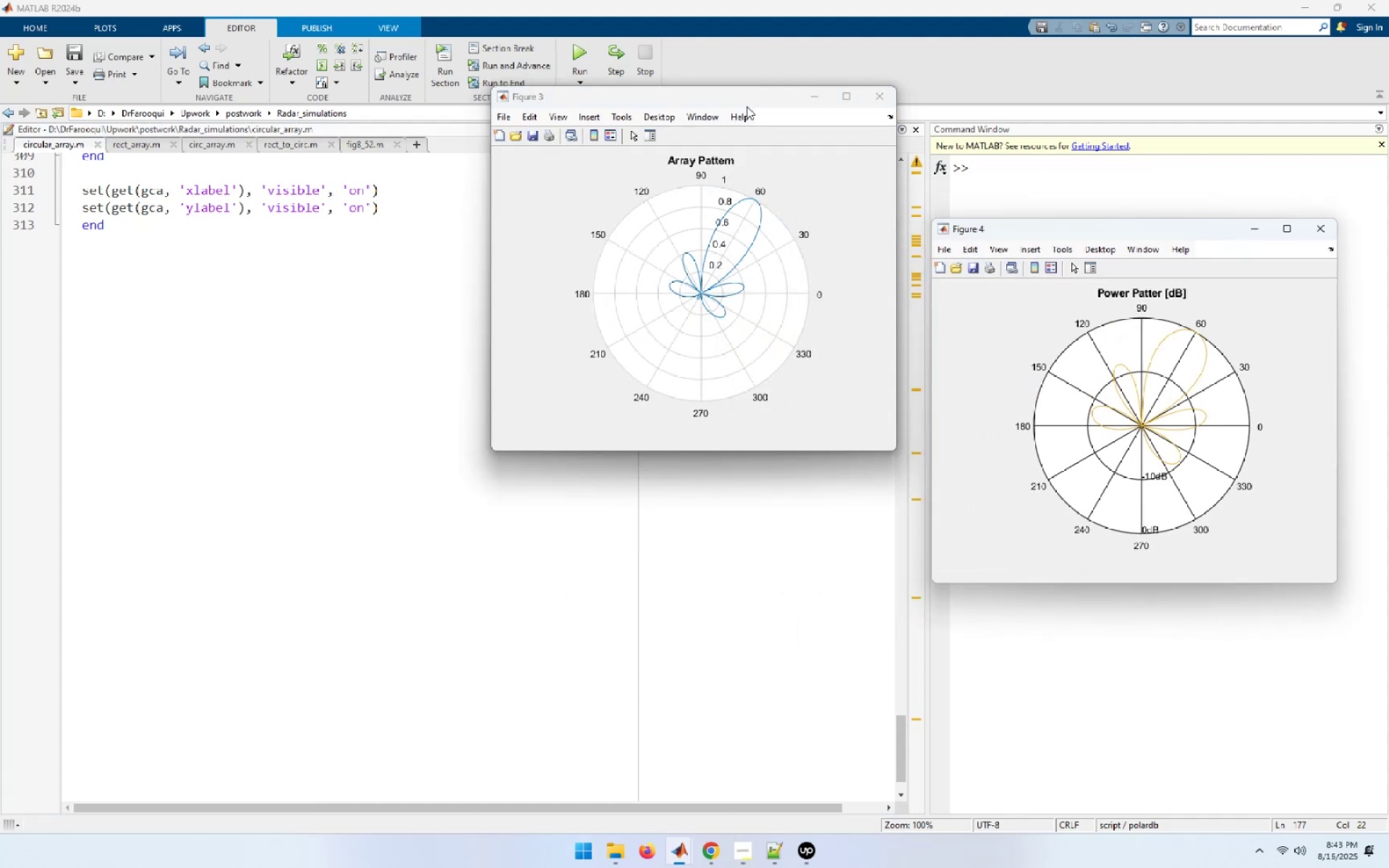 
left_click_drag(start_coordinate=[744, 104], to_coordinate=[286, 138])
 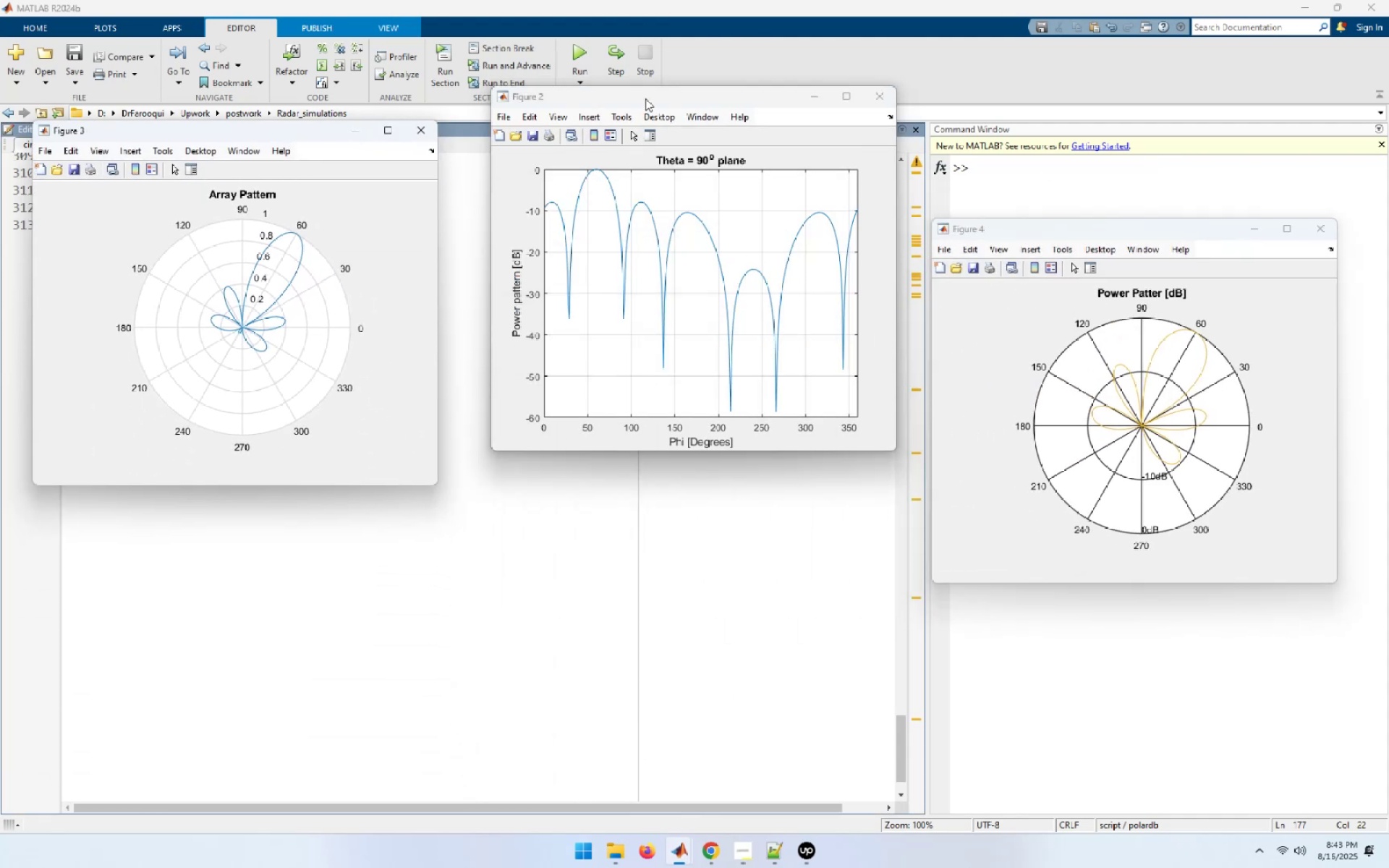 
left_click_drag(start_coordinate=[645, 98], to_coordinate=[204, 388])
 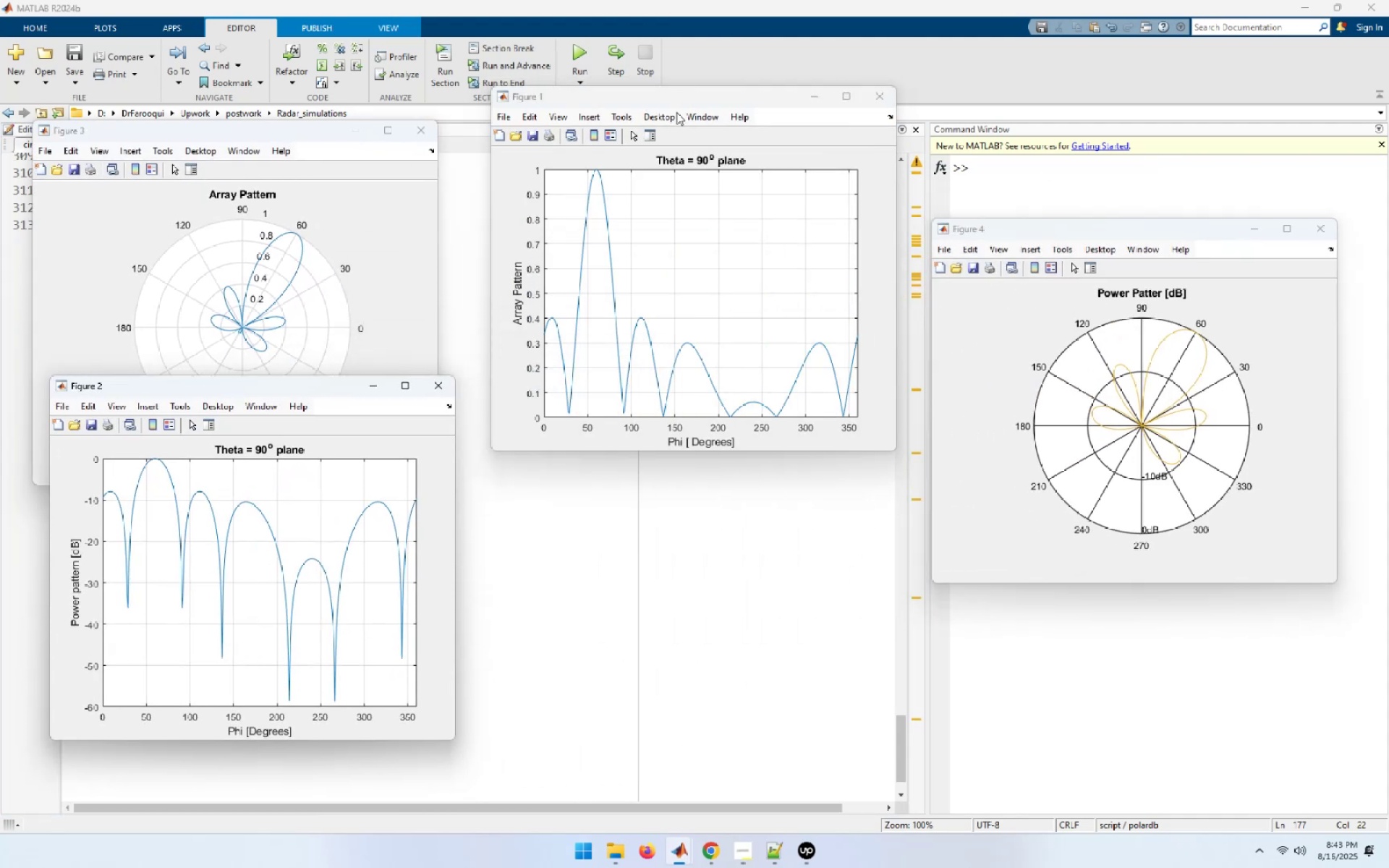 
left_click_drag(start_coordinate=[678, 103], to_coordinate=[680, 158])
 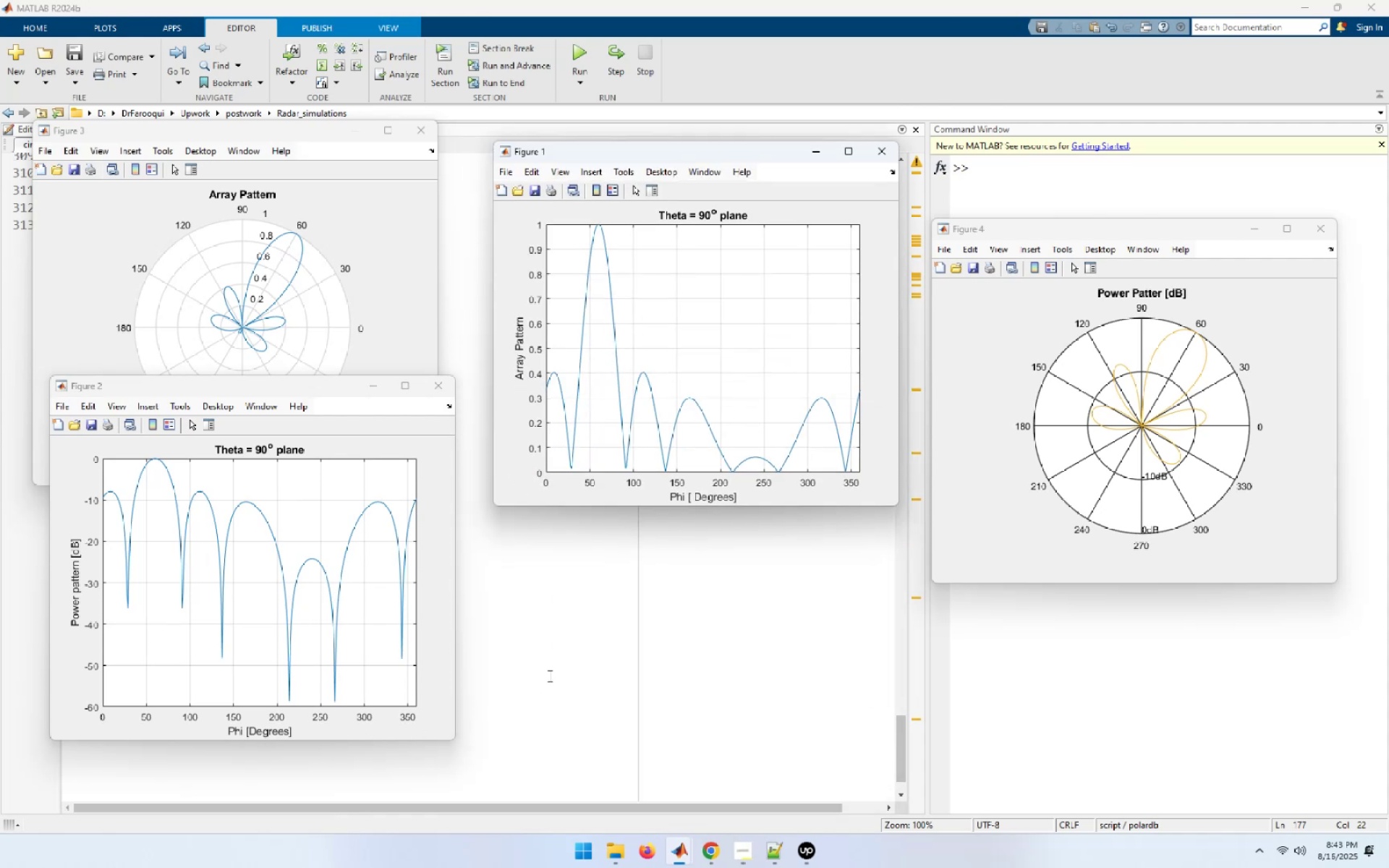 
left_click([548, 676])
 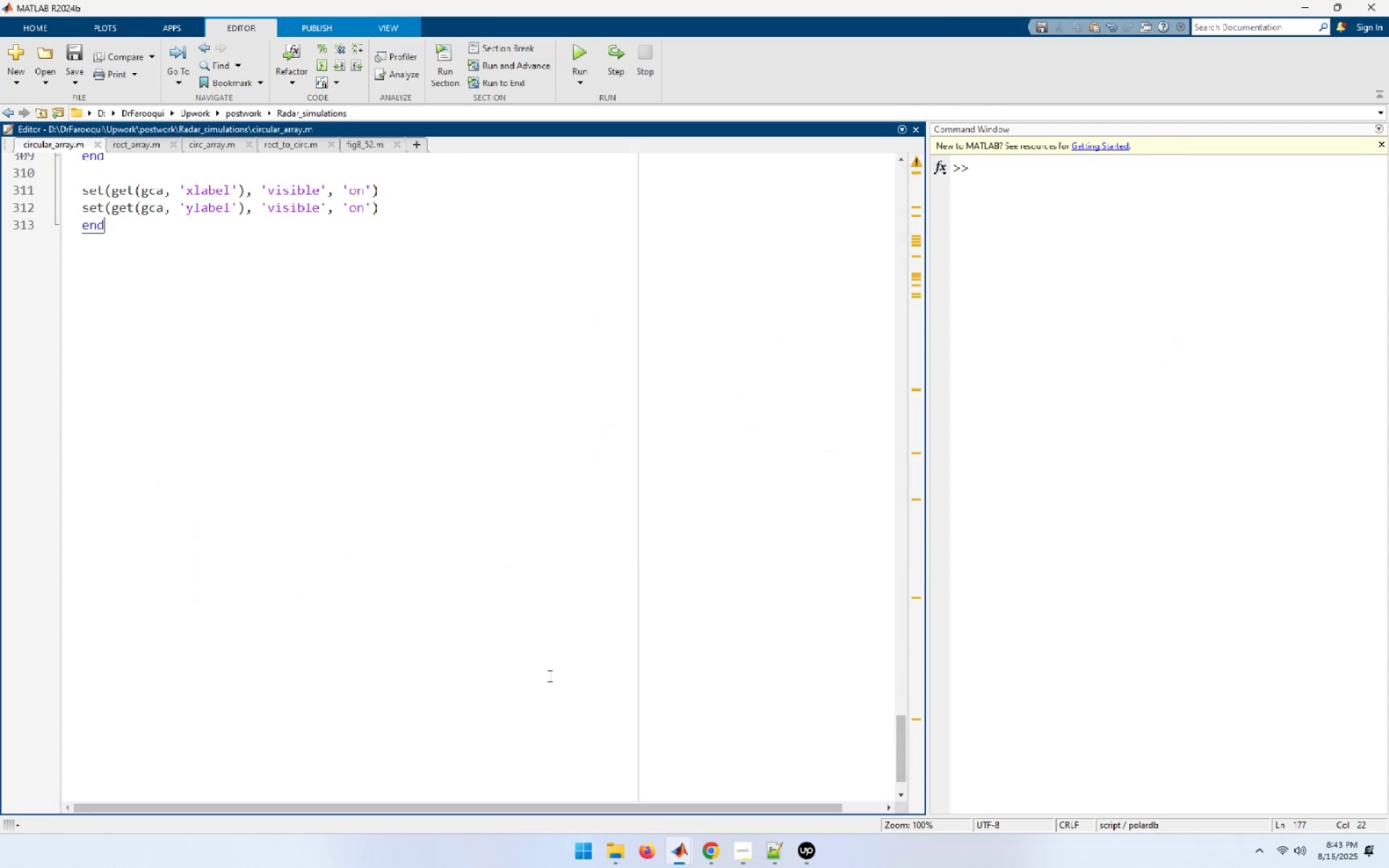 
scroll: coordinate [446, 574], scroll_direction: up, amount: 15.0
 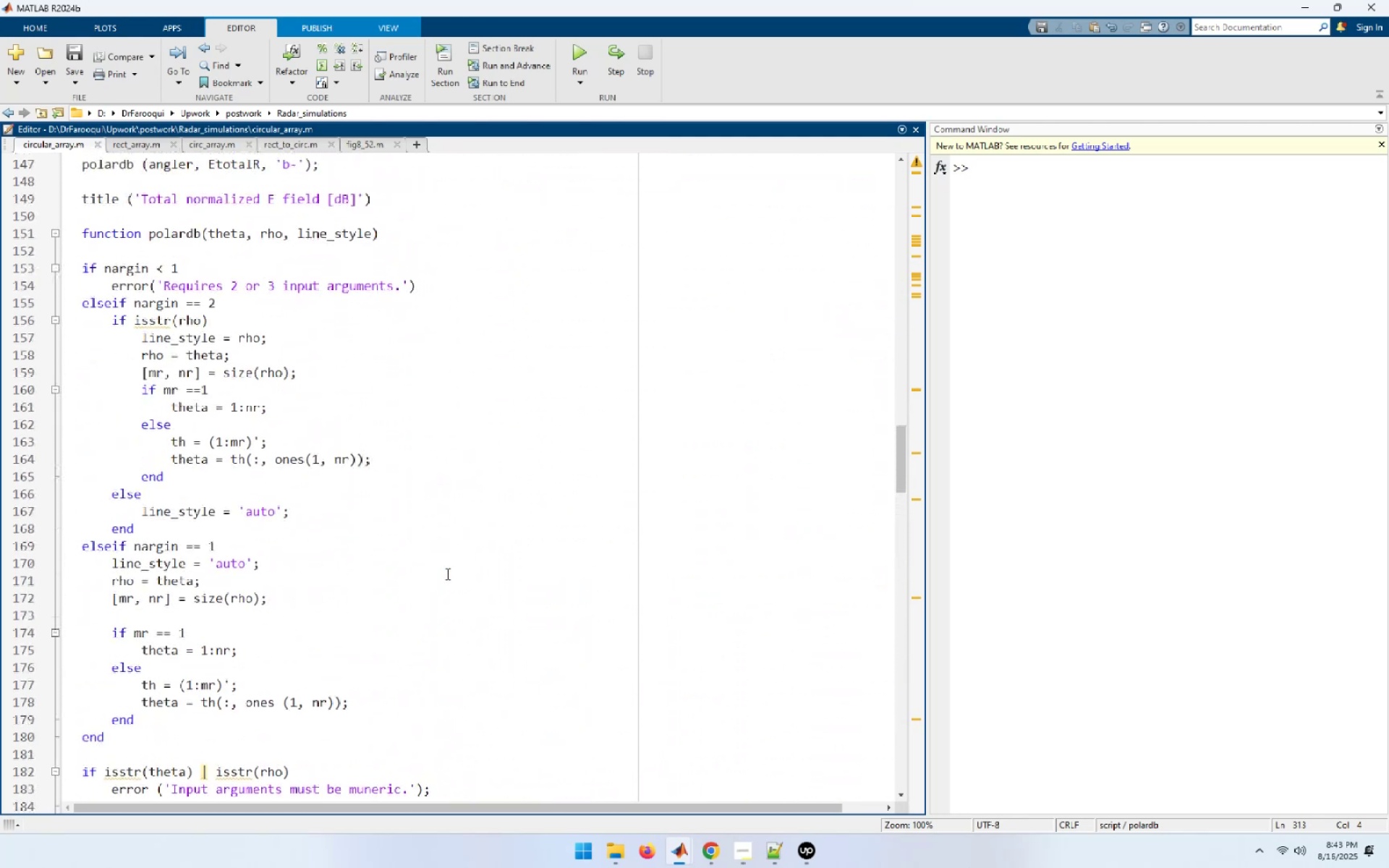 
scroll: coordinate [446, 574], scroll_direction: down, amount: 5.0
 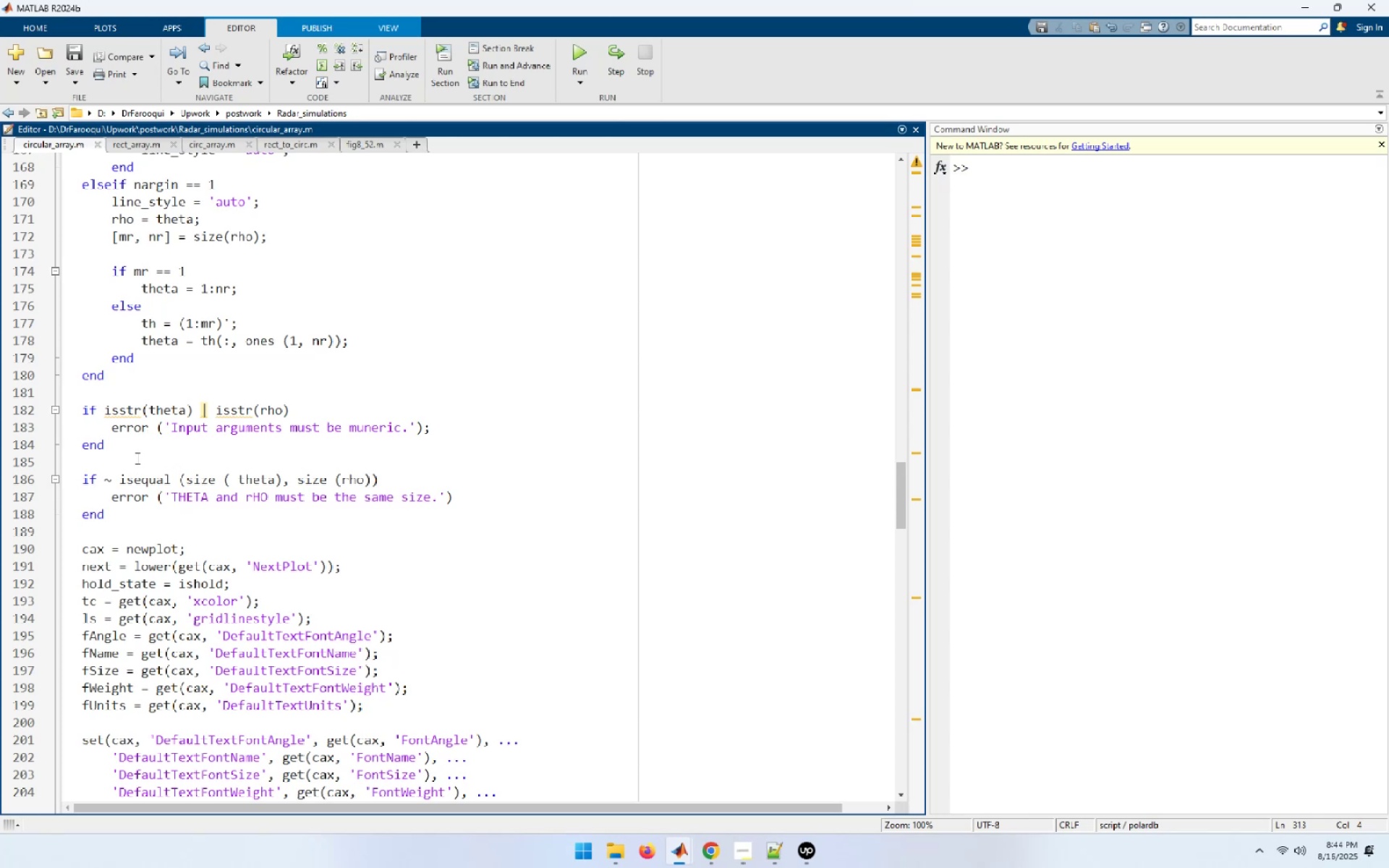 
wait(25.41)
 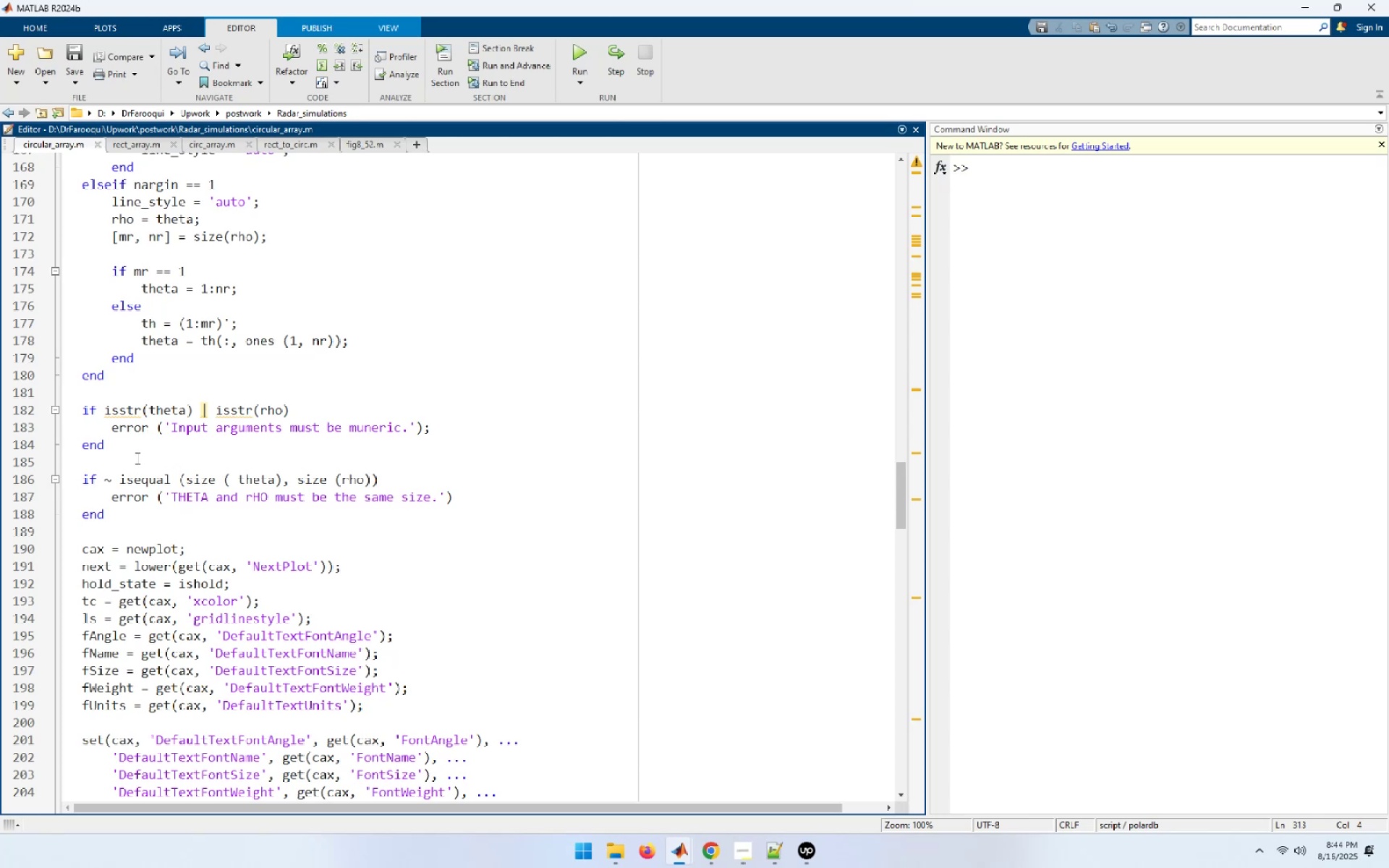 
scroll: coordinate [340, 495], scroll_direction: down, amount: 5.0
 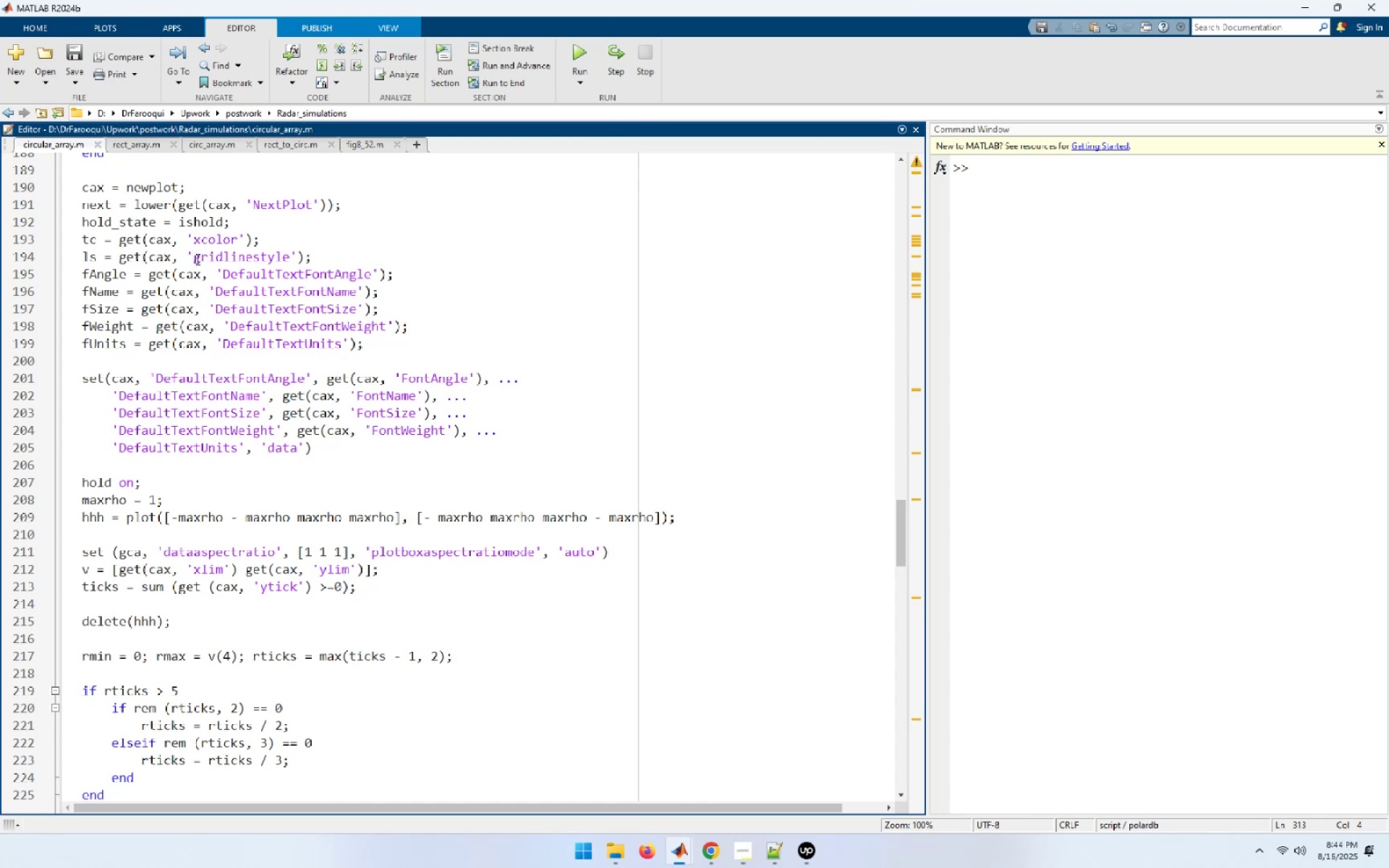 
wait(27.85)
 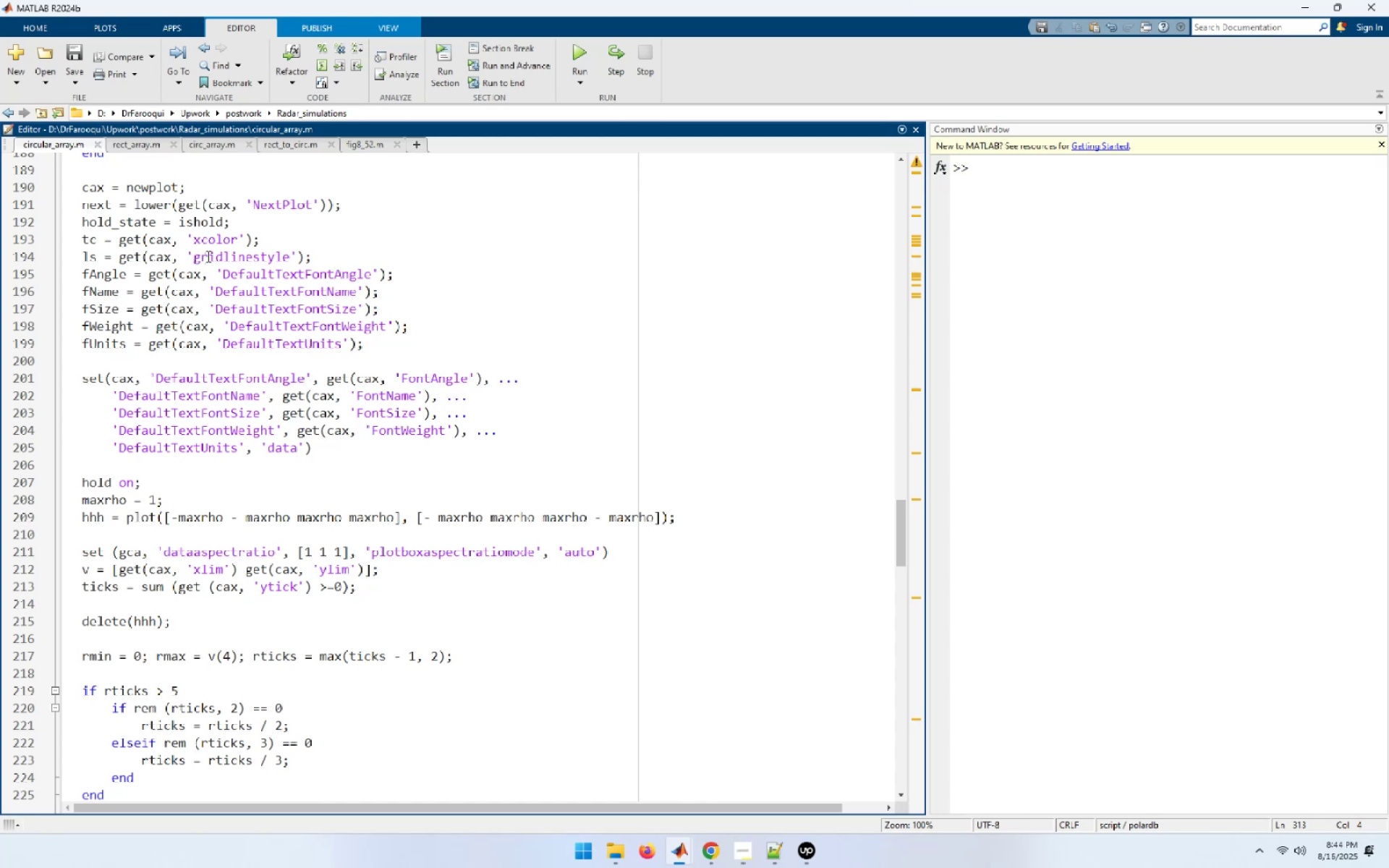 
key(Control+S)
 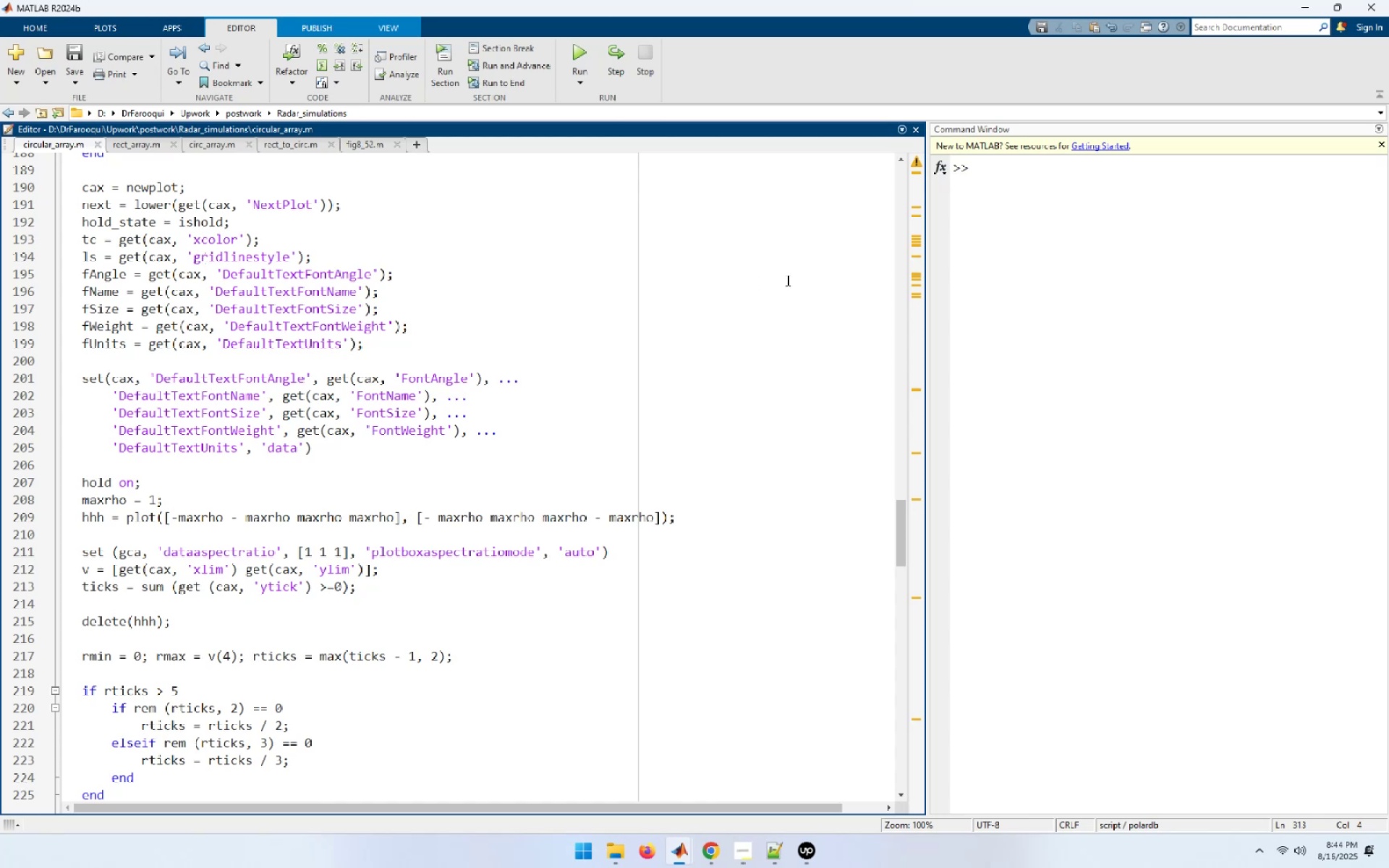 
left_click([1053, 267])
 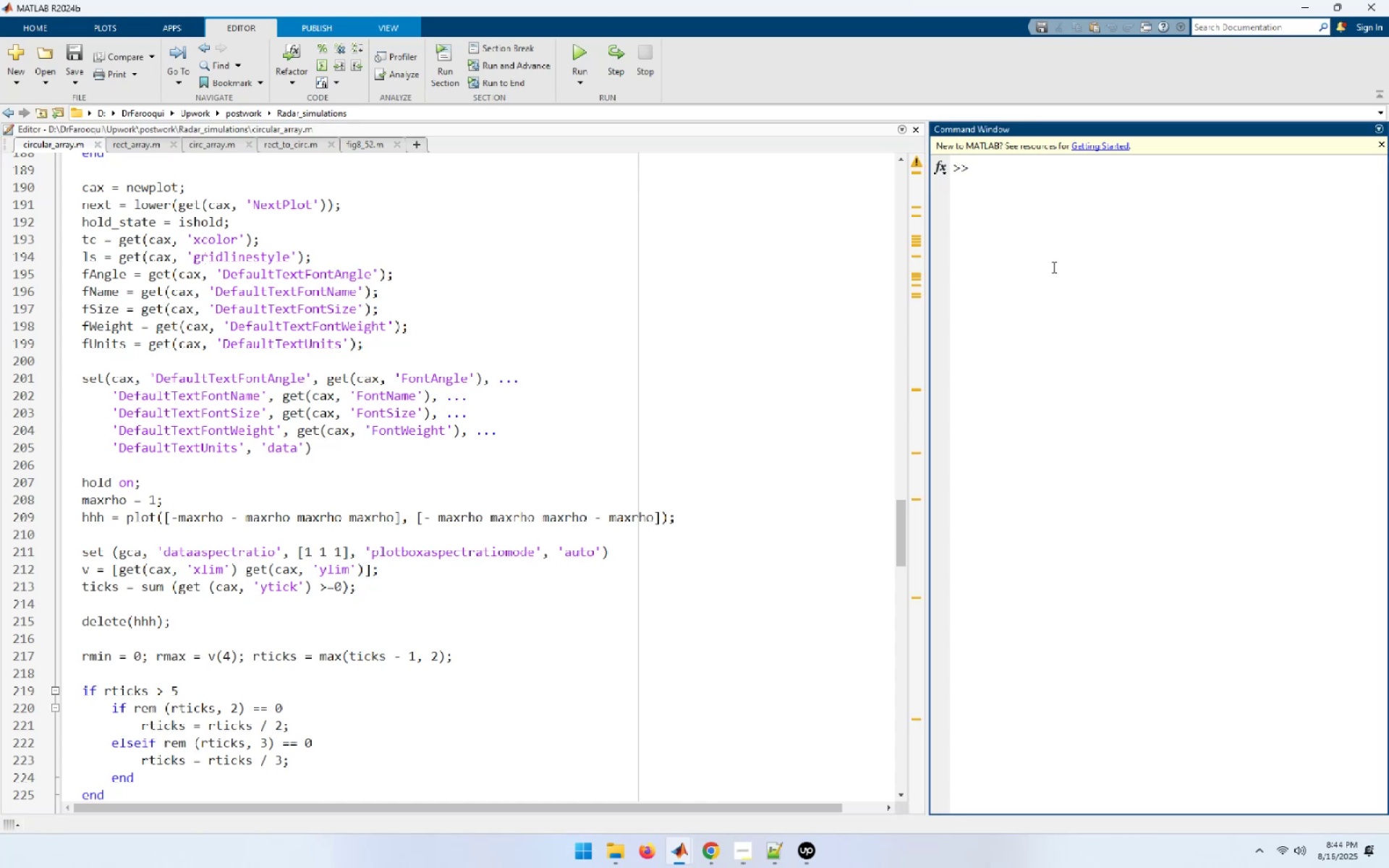 
type(doc cax)
 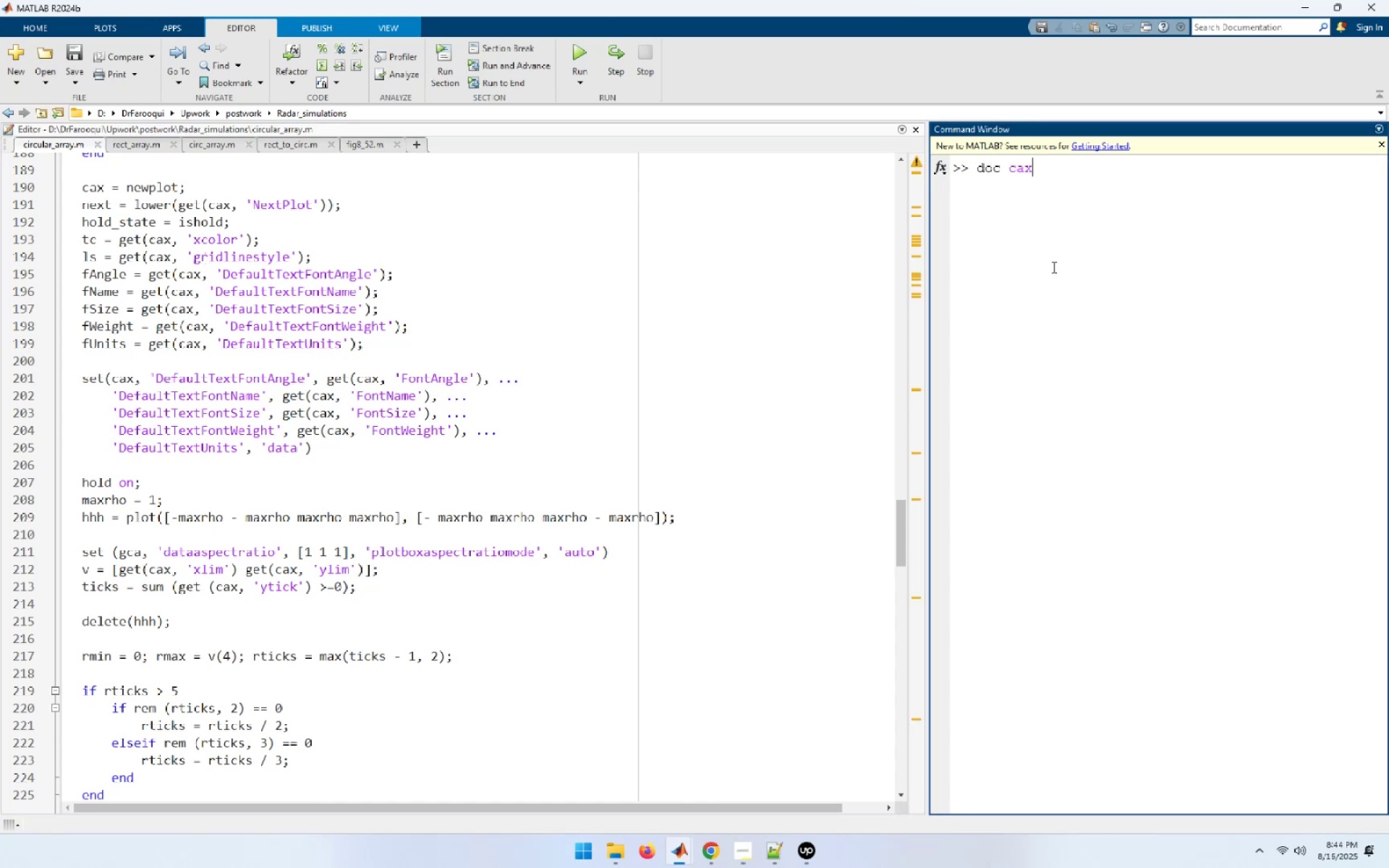 
key(Enter)
 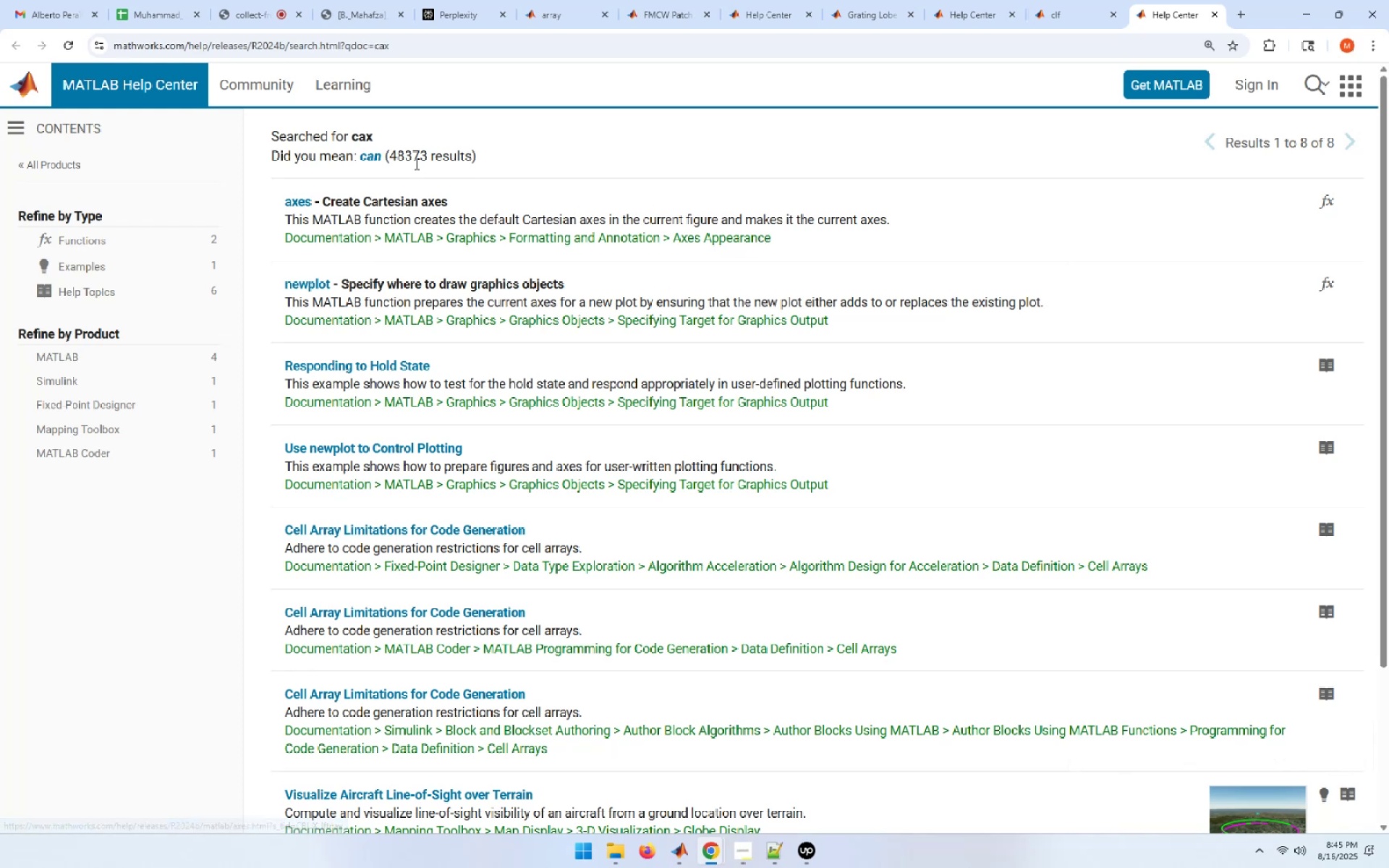 
wait(46.5)
 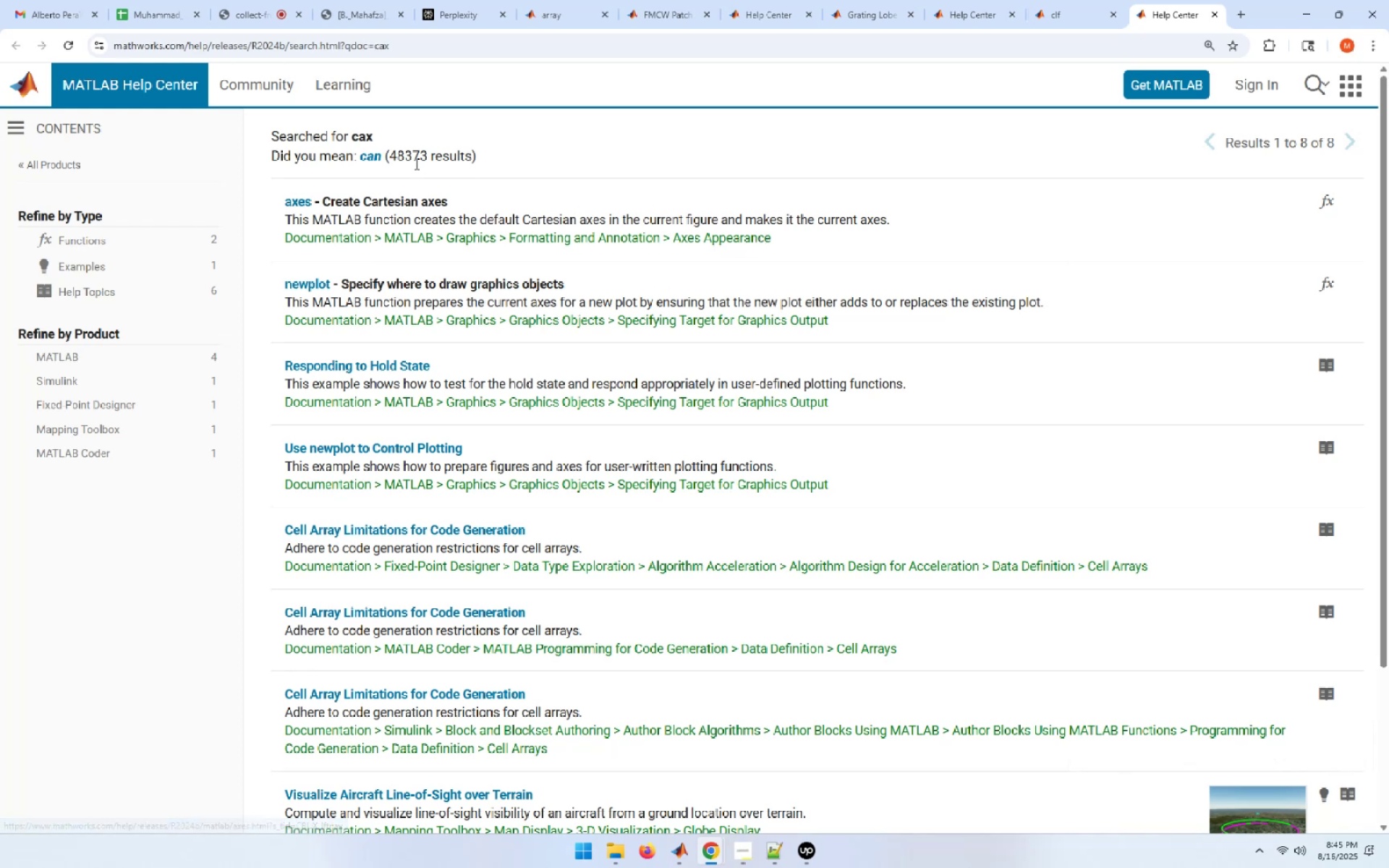 
left_click([1309, 14])
 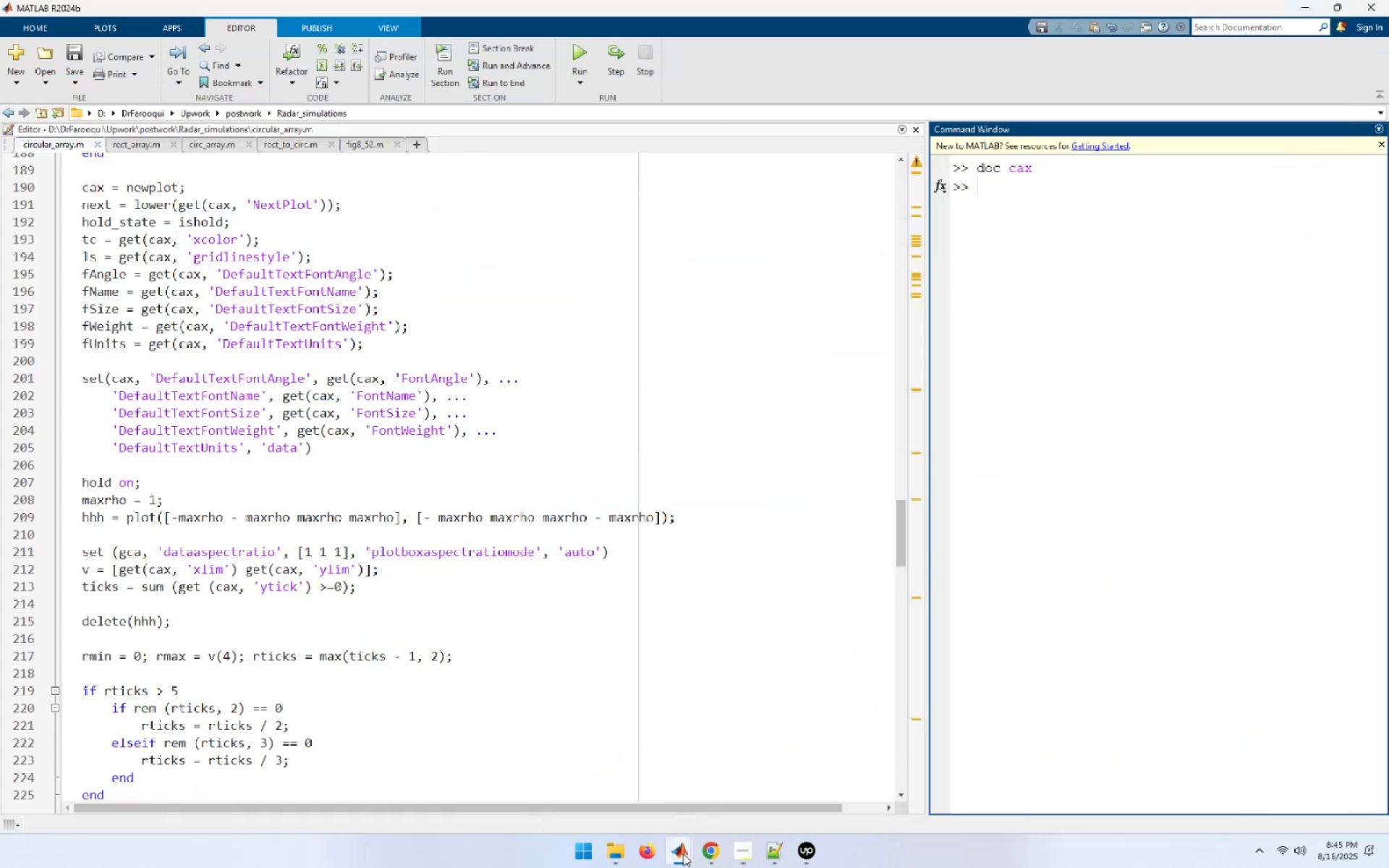 
left_click([717, 852])
 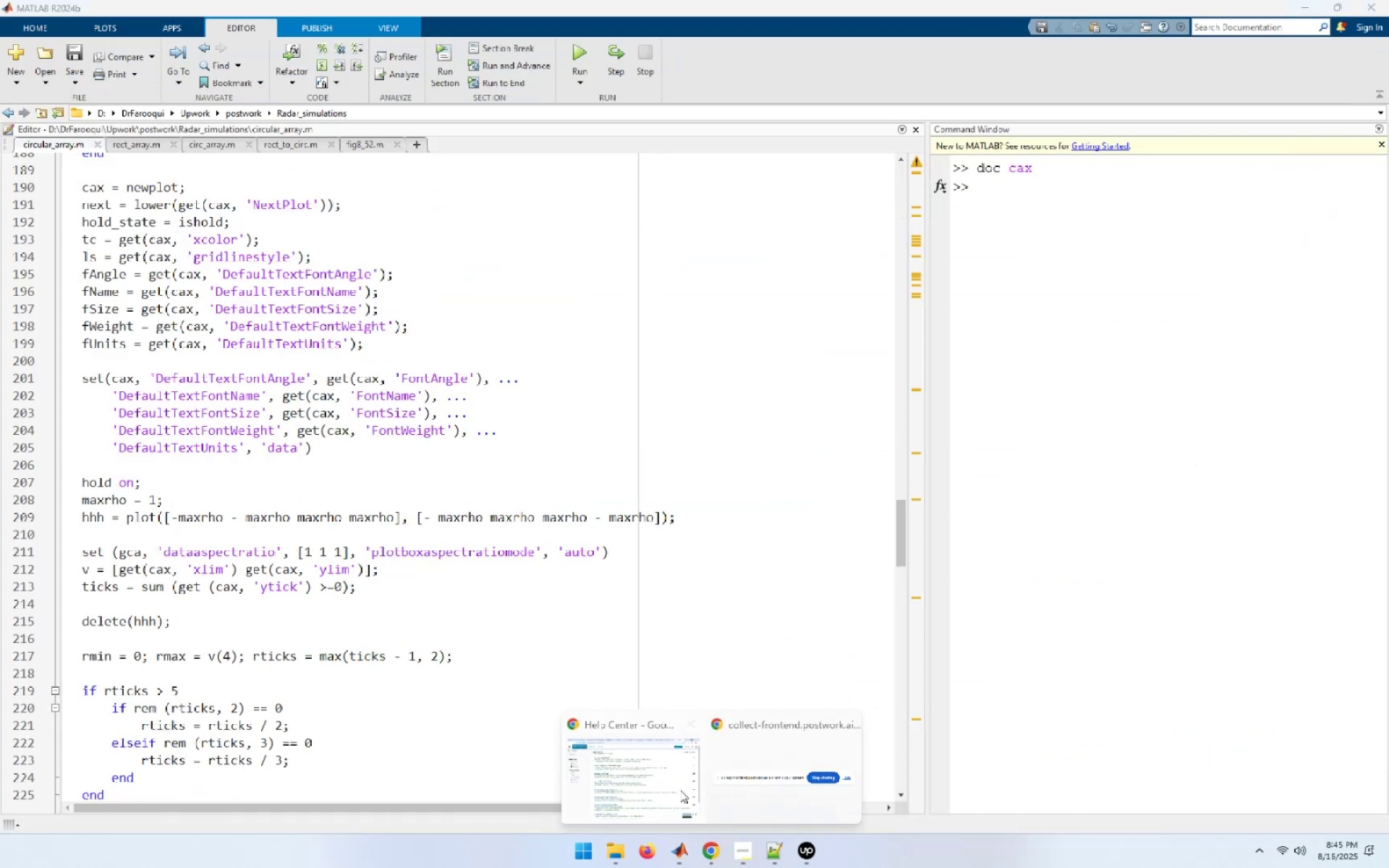 
left_click([656, 782])
 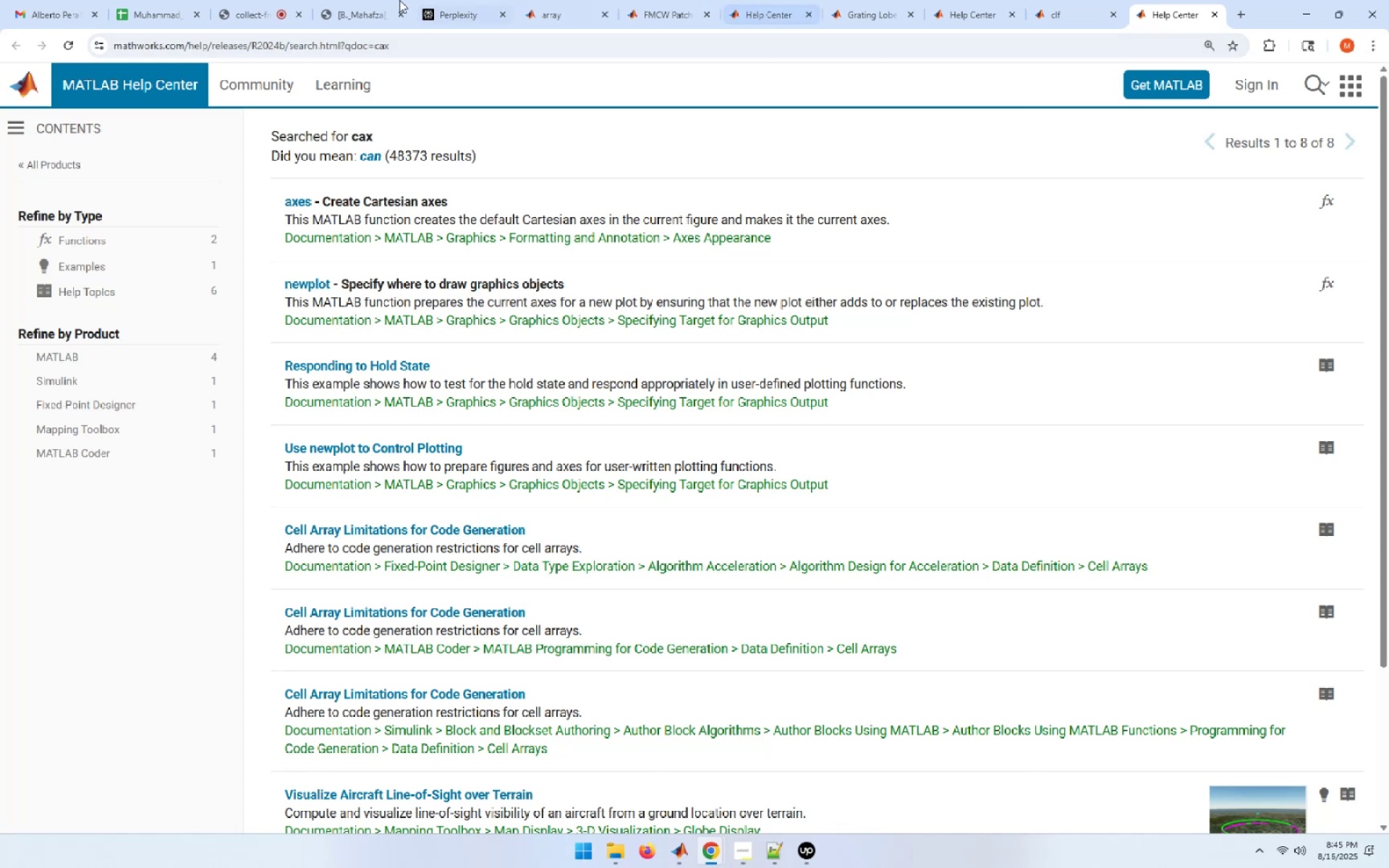 
left_click([231, 0])
 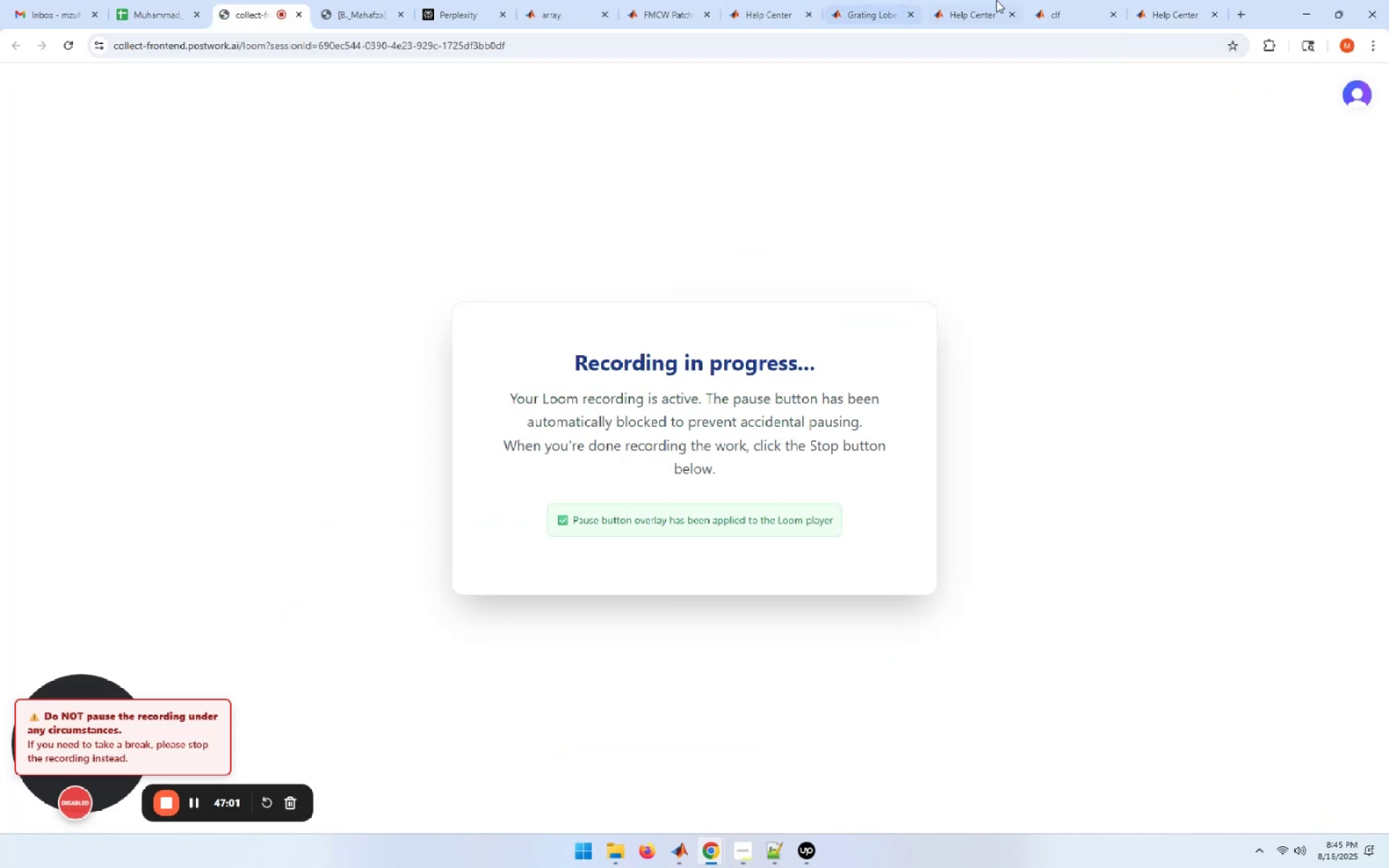 
left_click([1189, 0])
 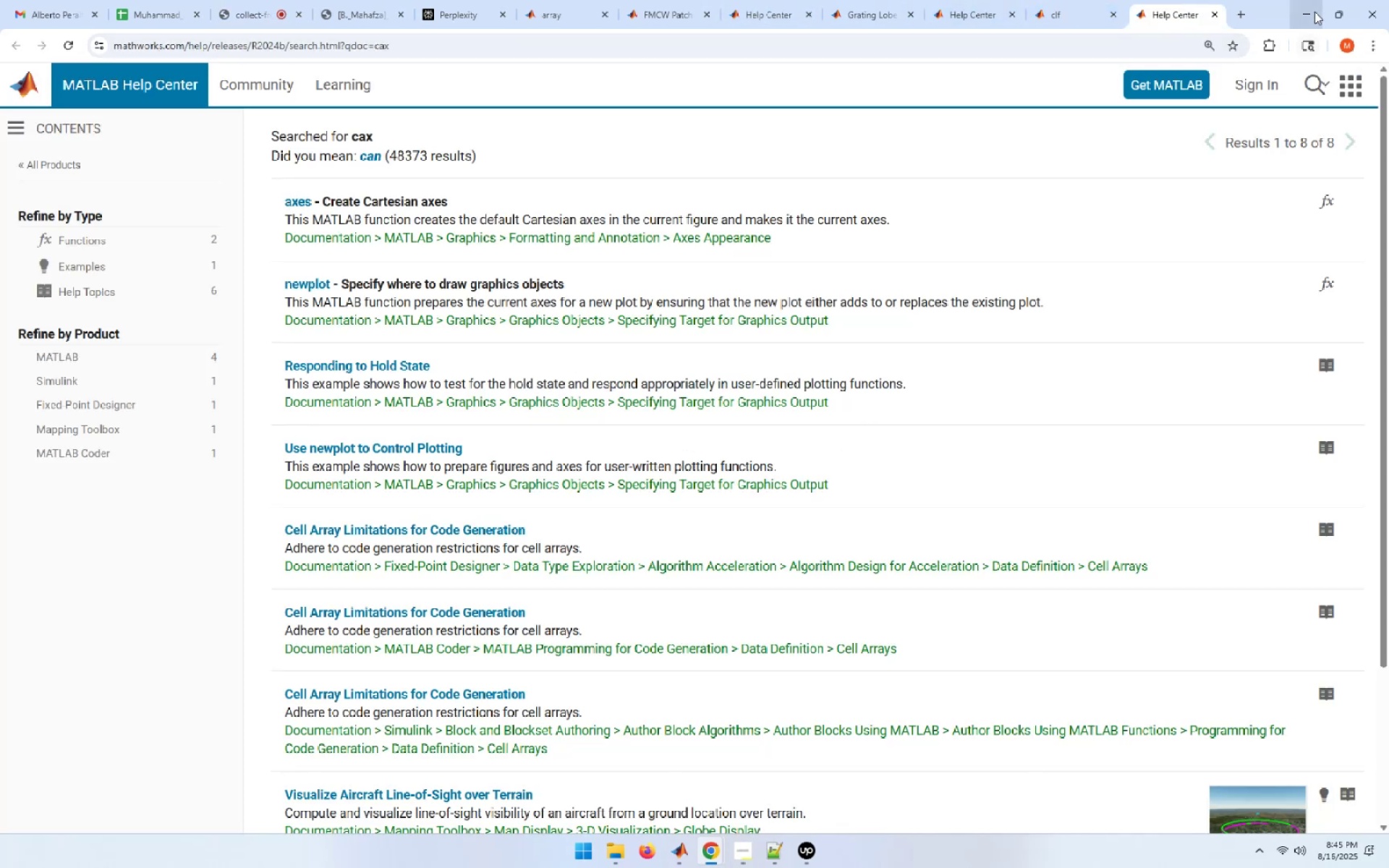 
left_click([1314, 12])
 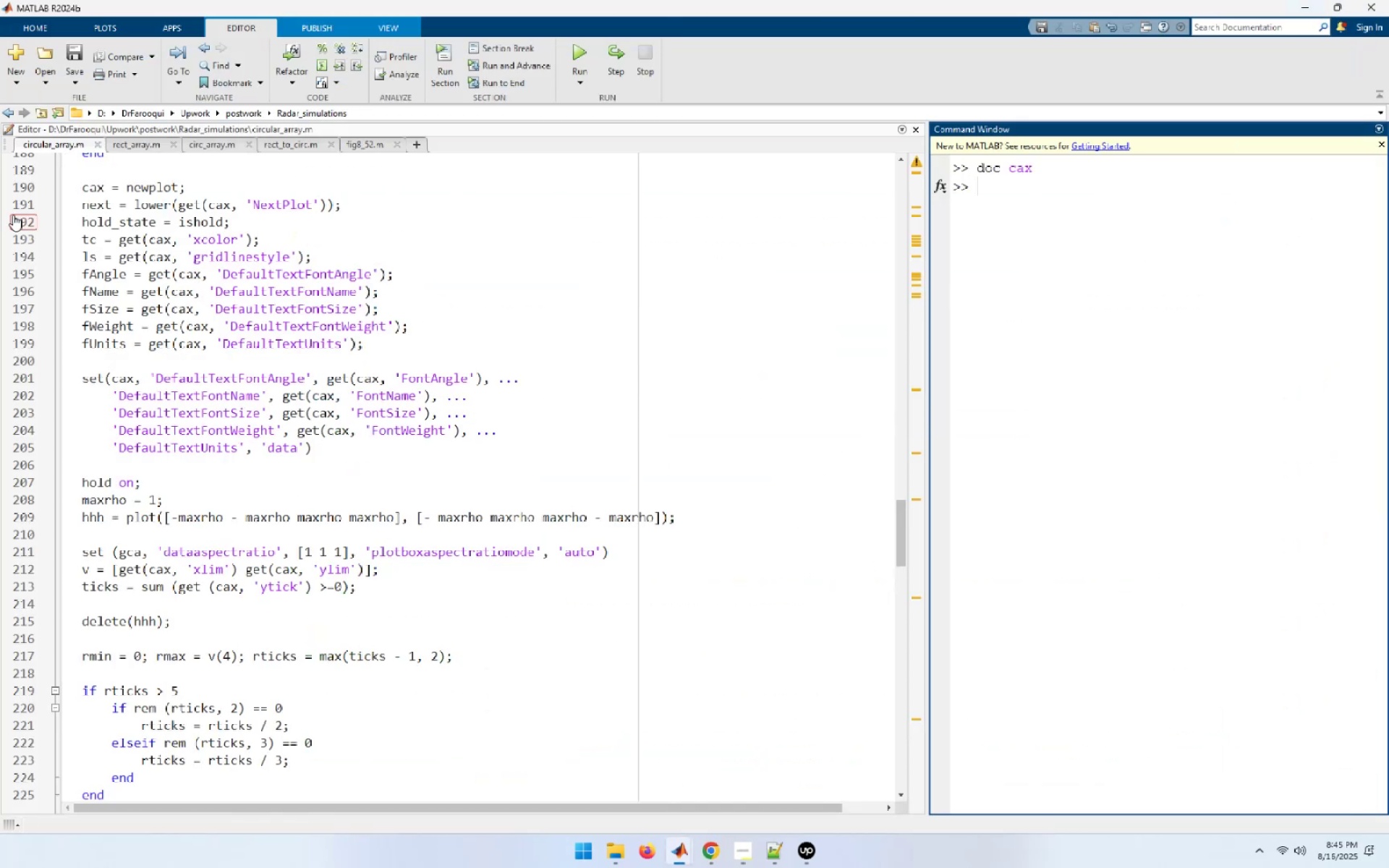 
wait(5.85)
 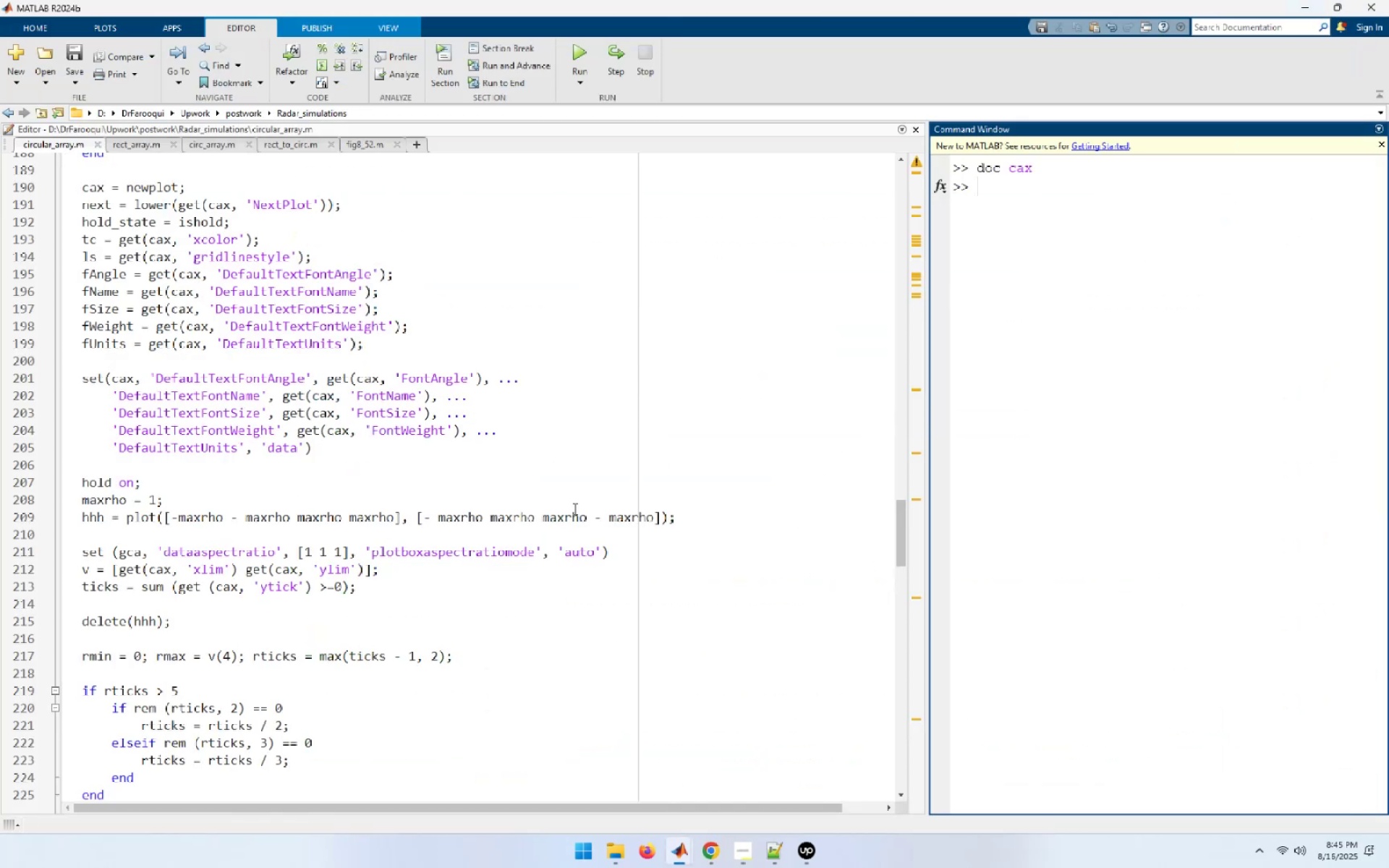 
left_click([233, 187])
 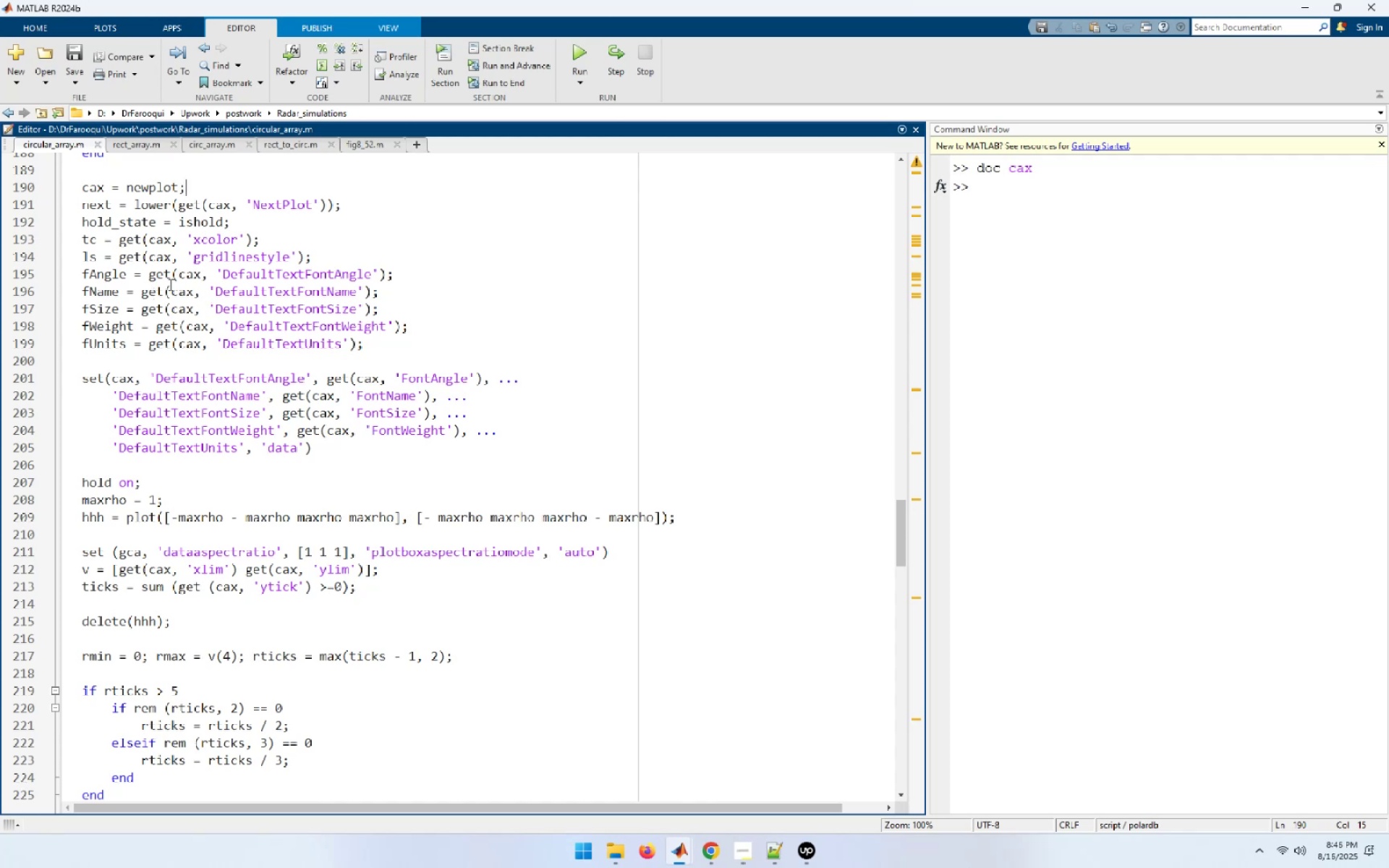 
wait(23.76)
 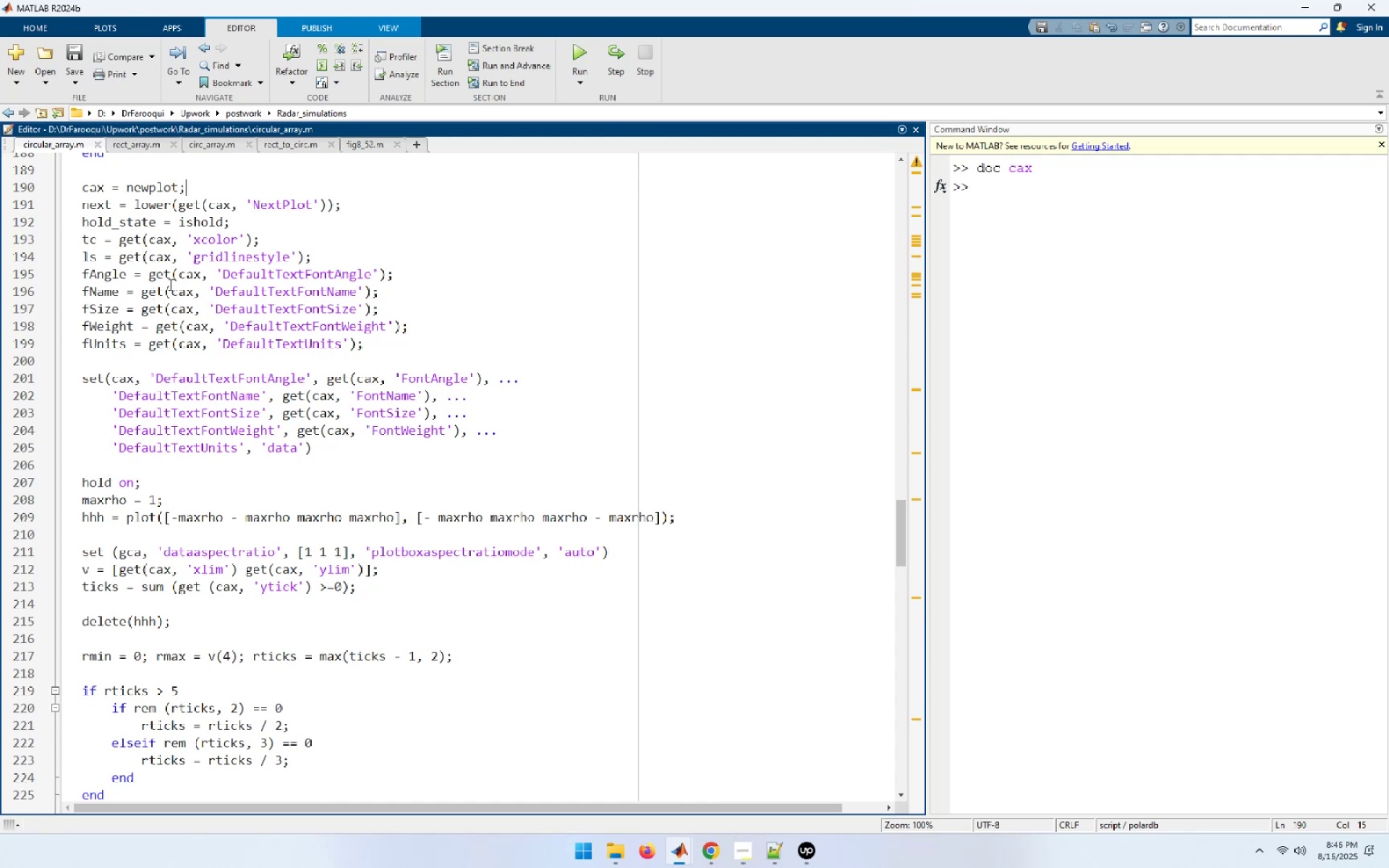 
left_click([135, 339])
 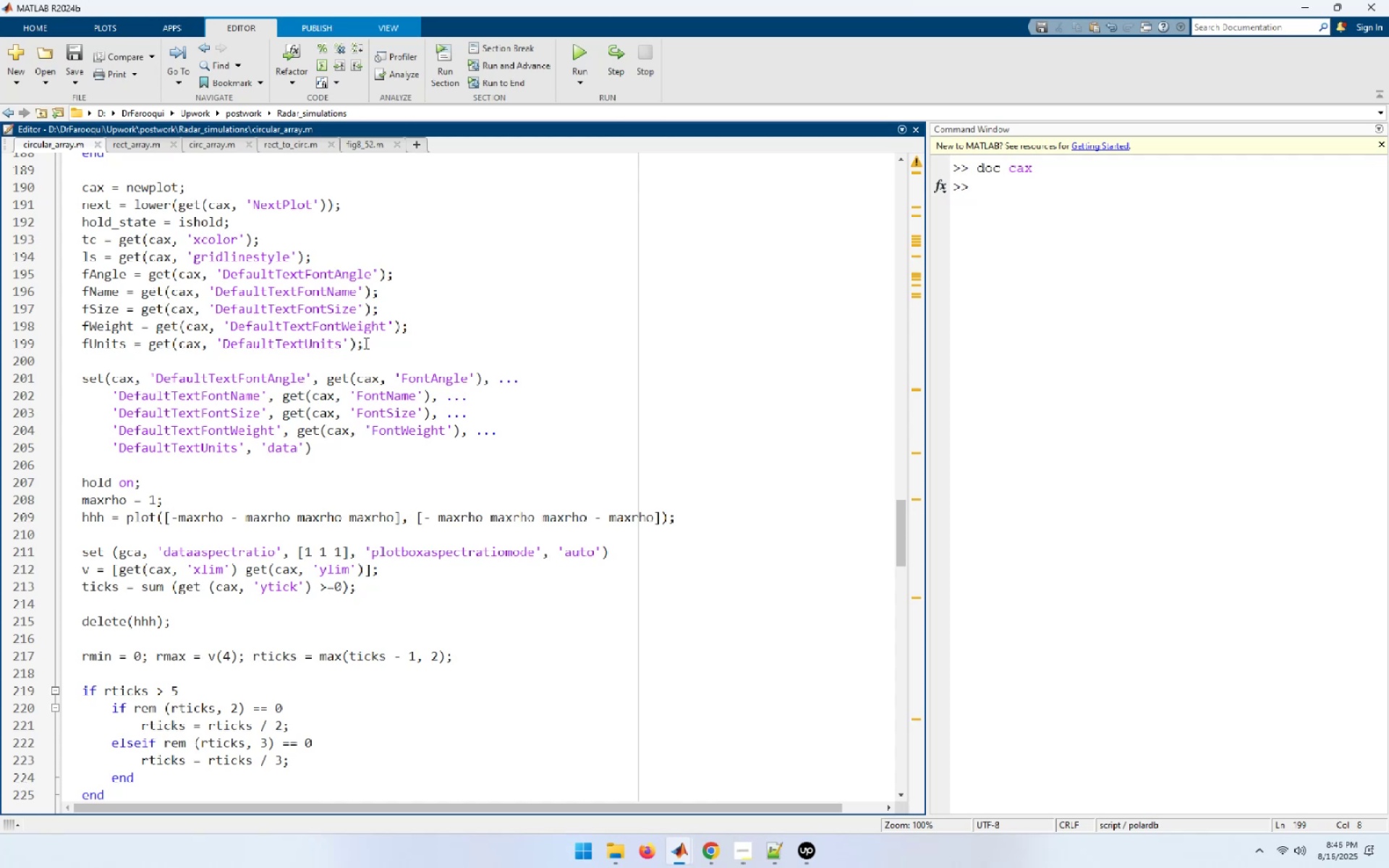 
key(Space)
 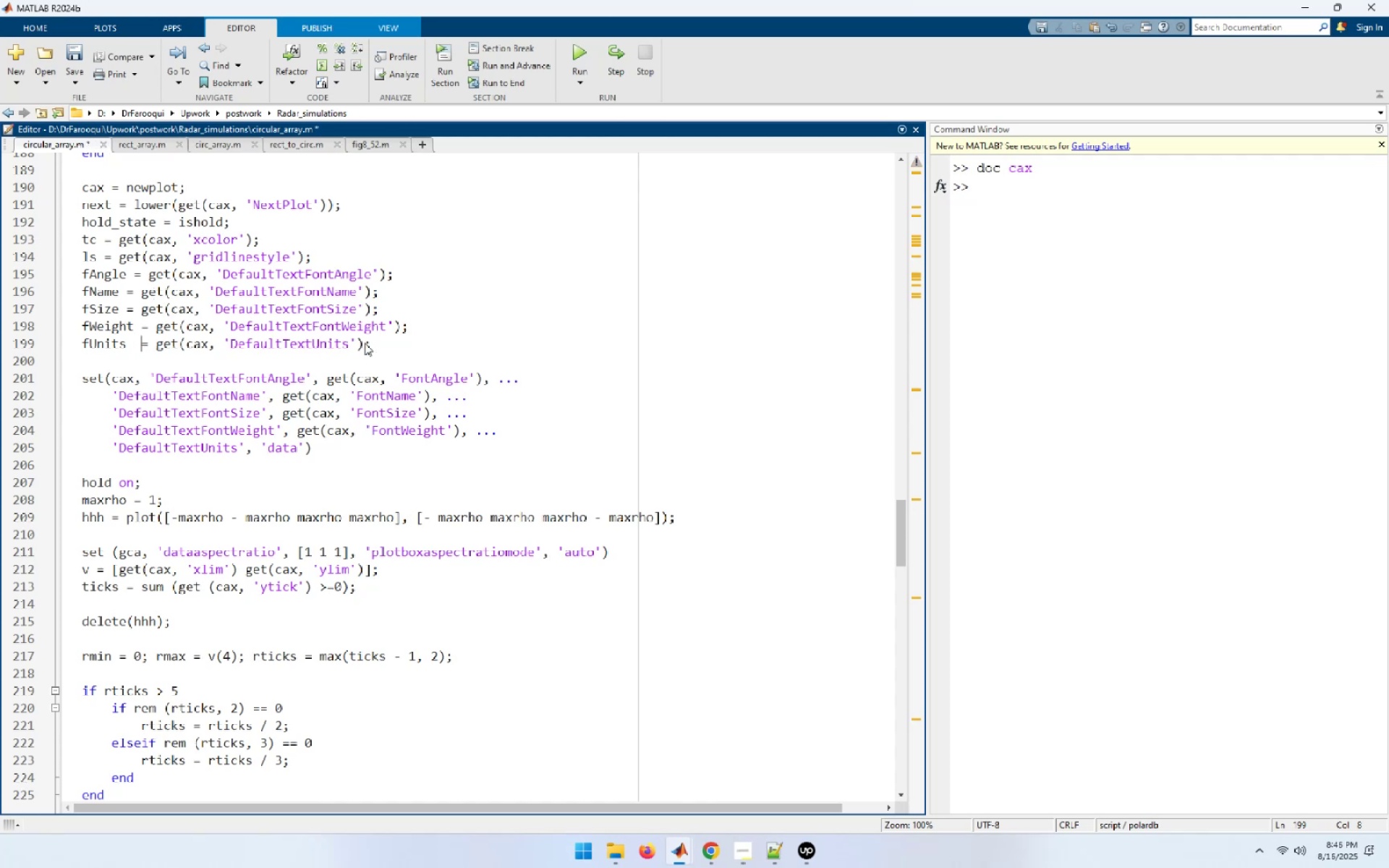 
key(ArrowUp)
 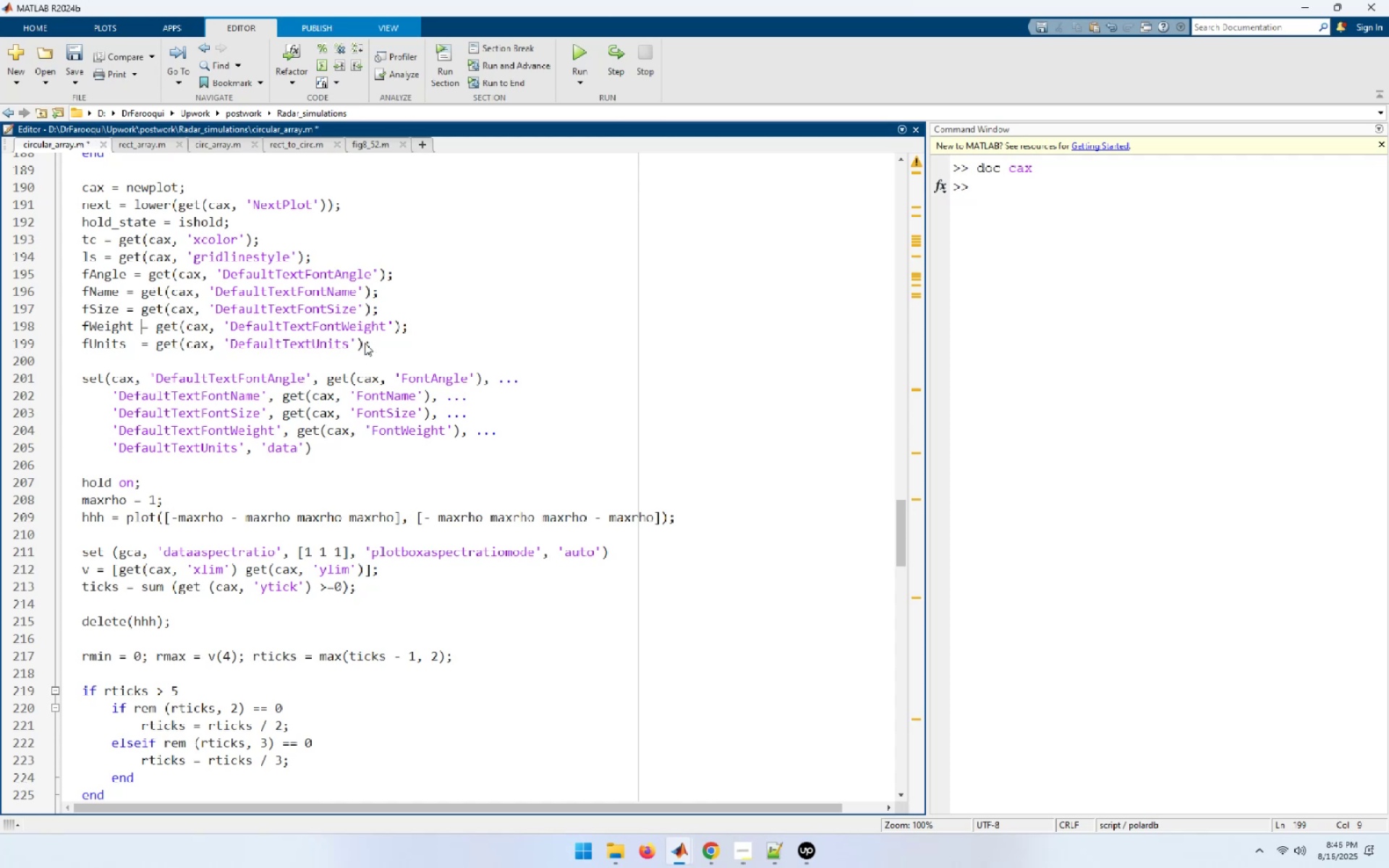 
key(ArrowUp)
 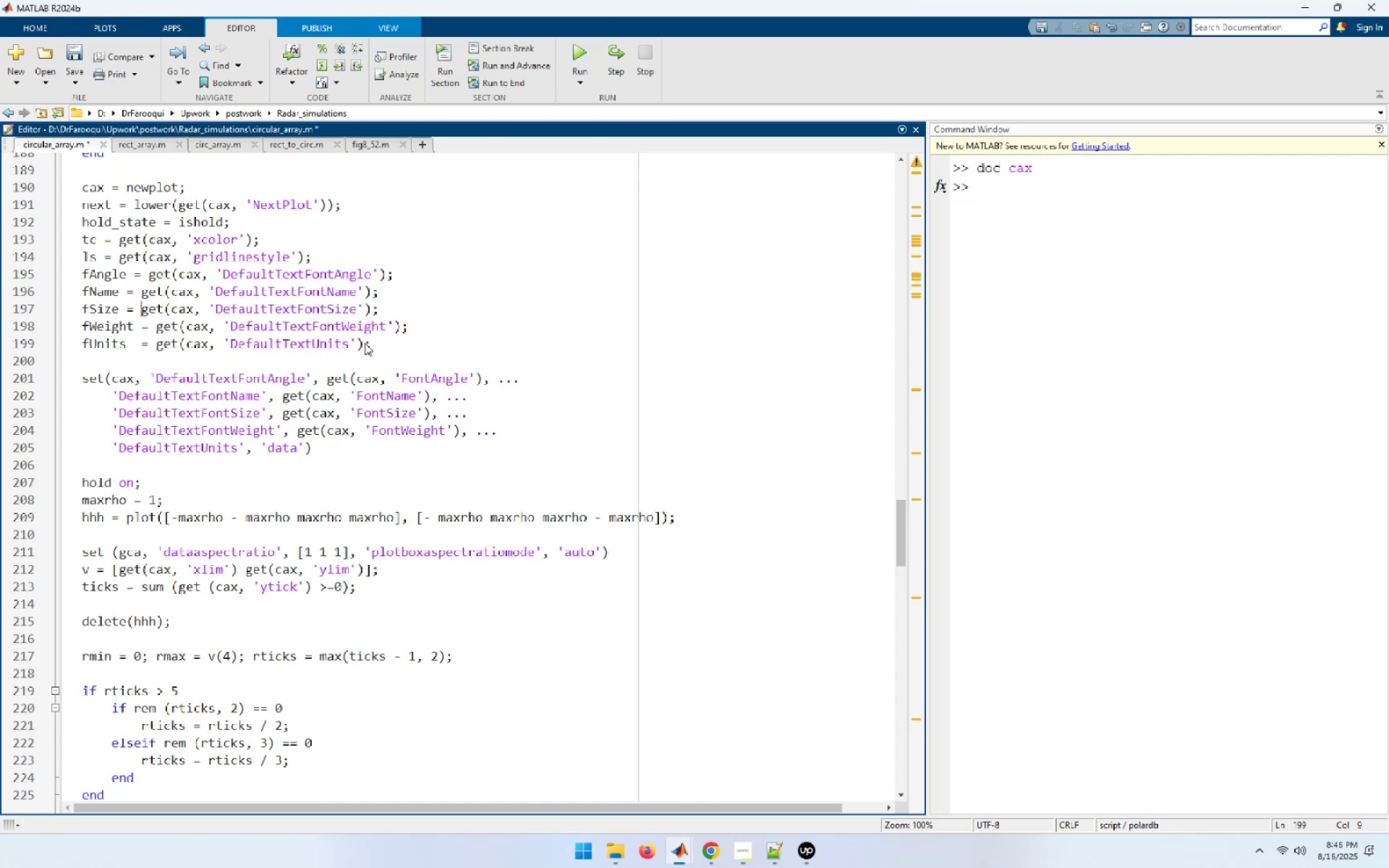 
key(ArrowLeft)
 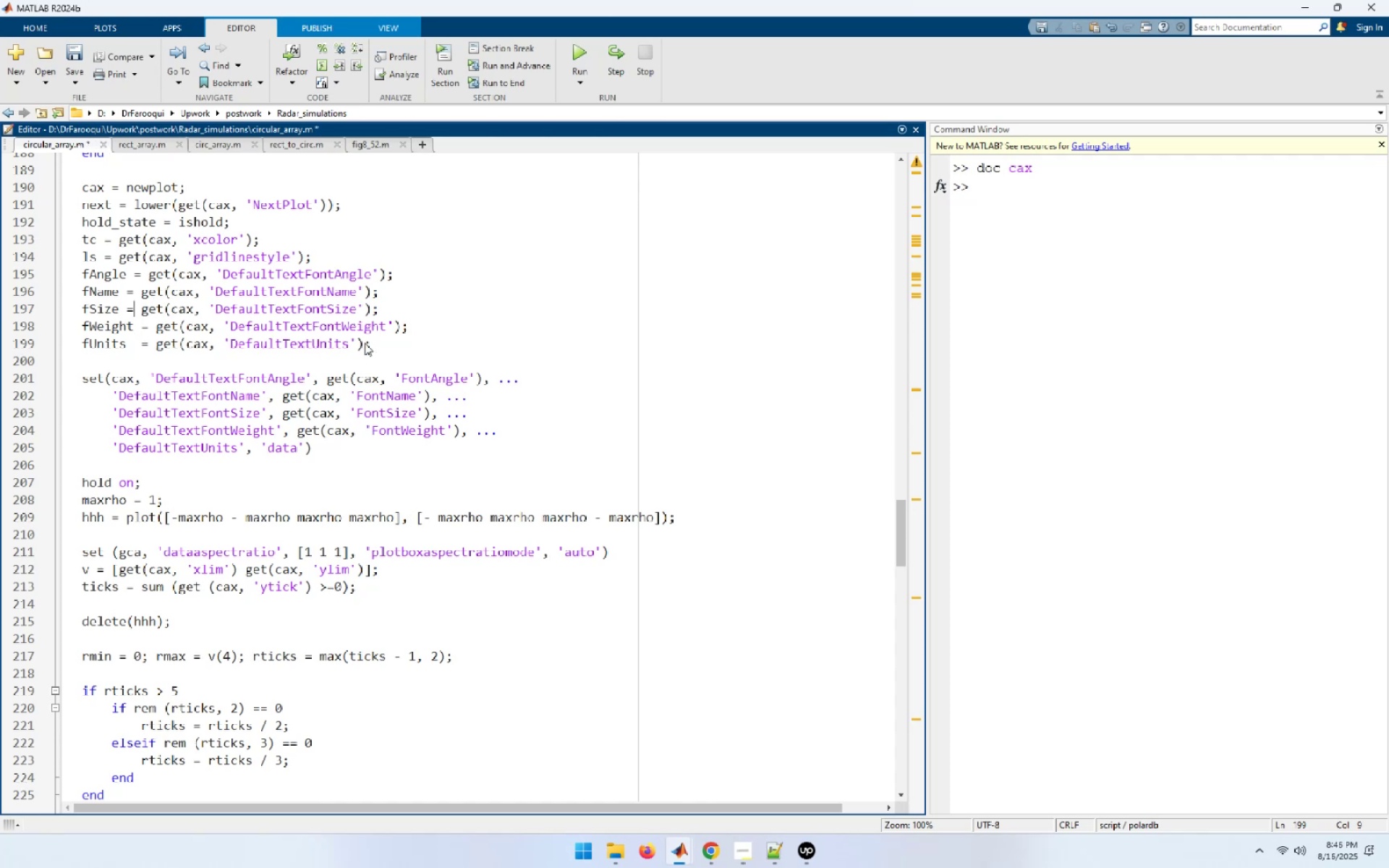 
key(ArrowLeft)
 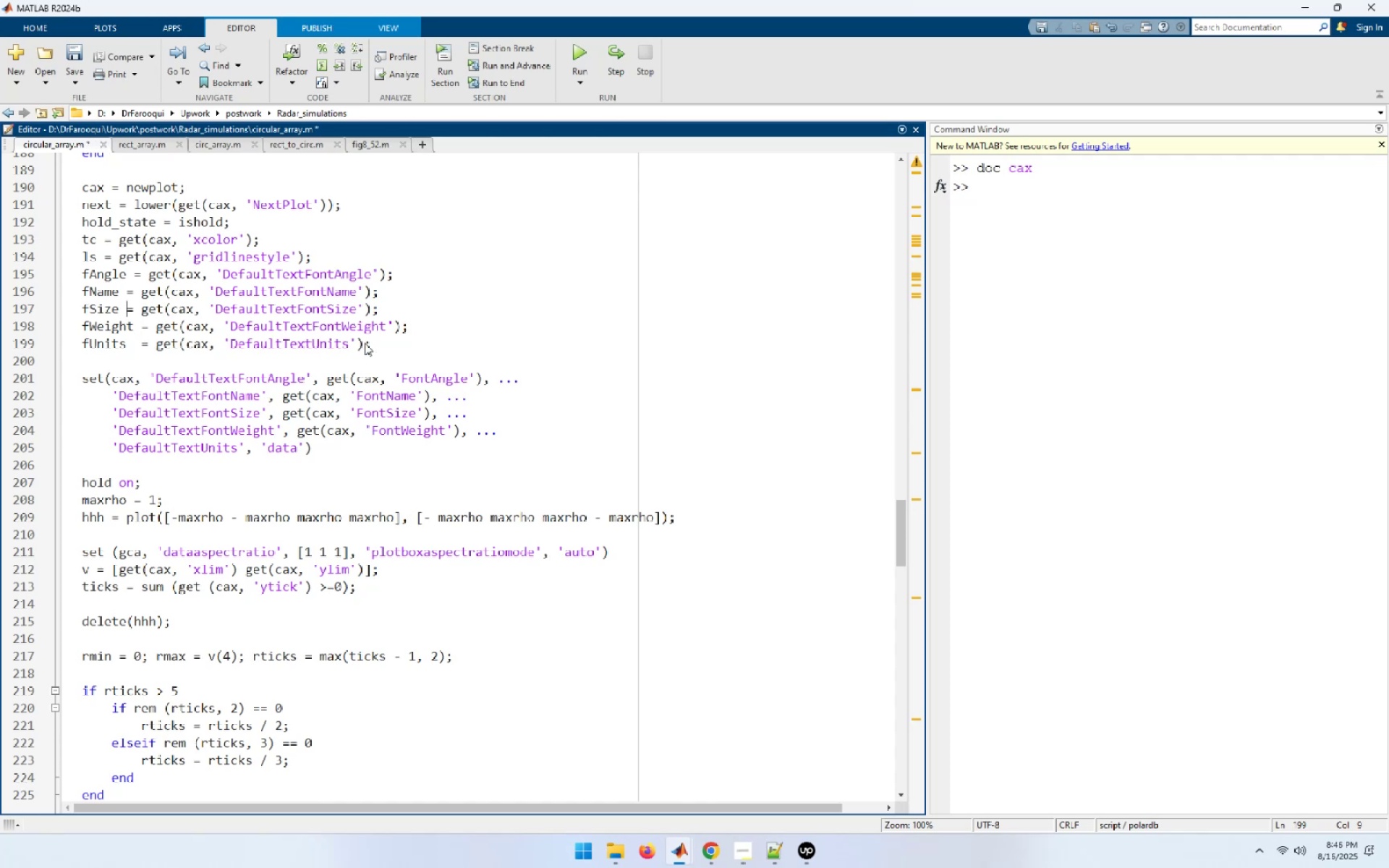 
key(Space)
 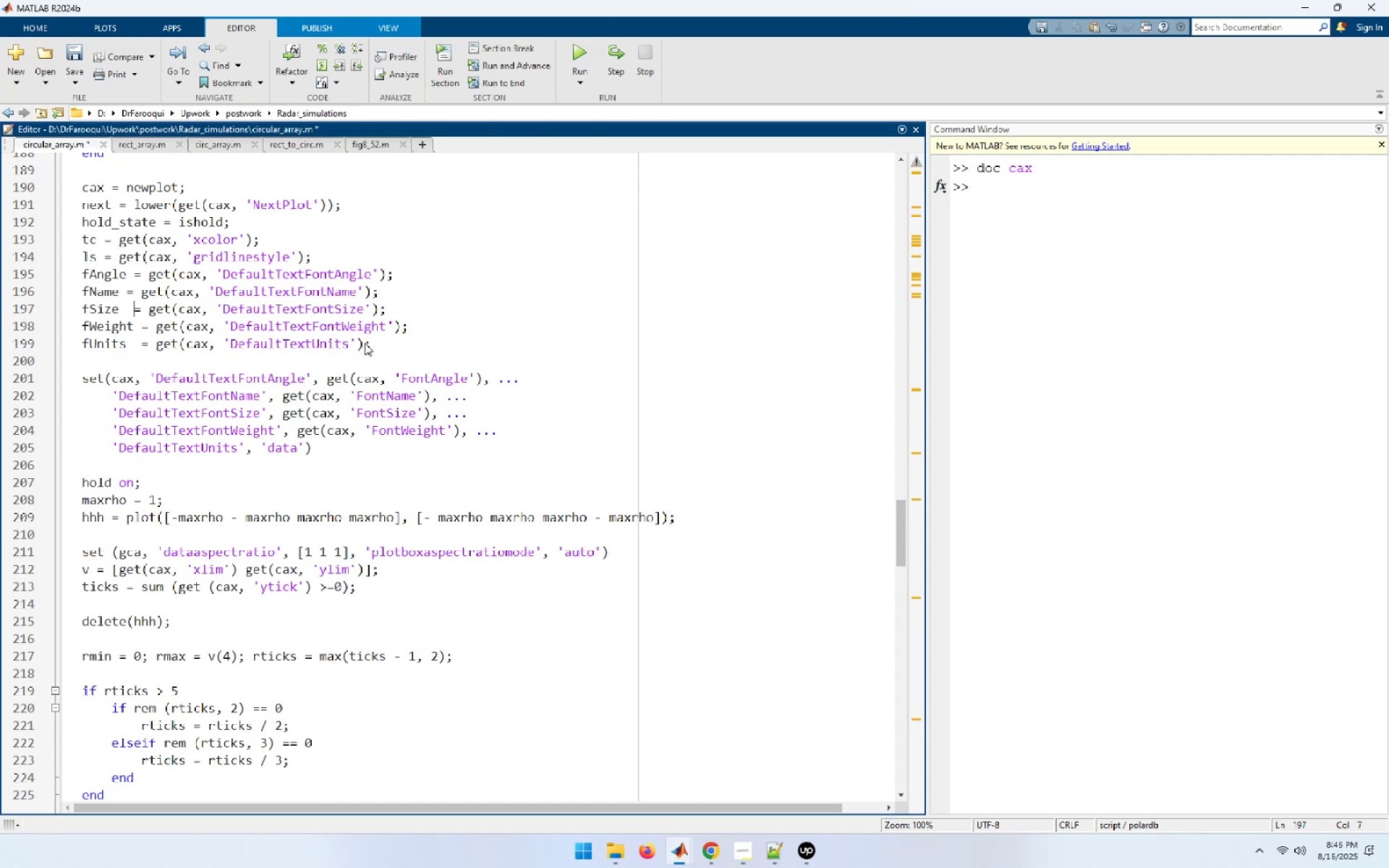 
key(Space)
 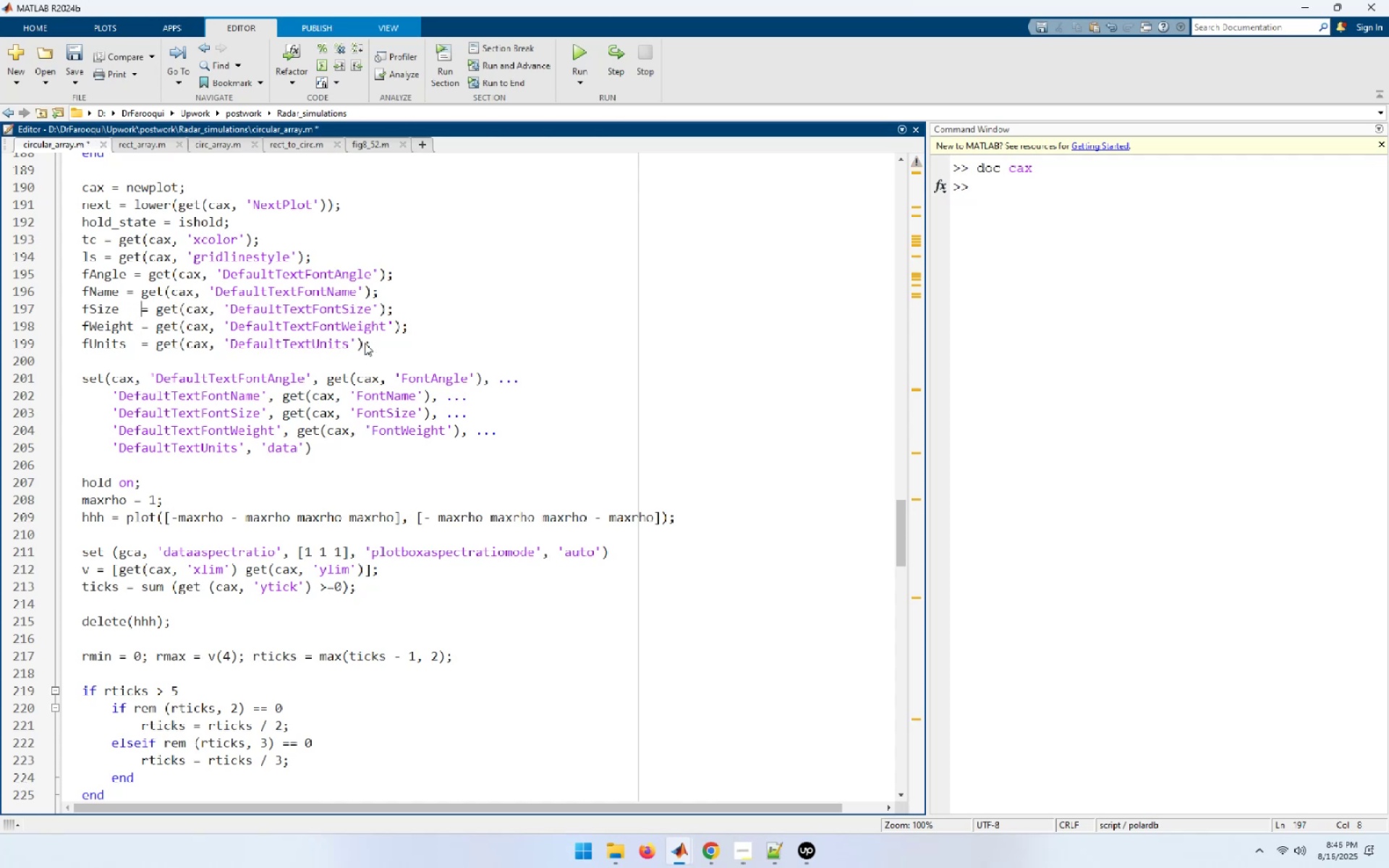 
key(ArrowUp)
 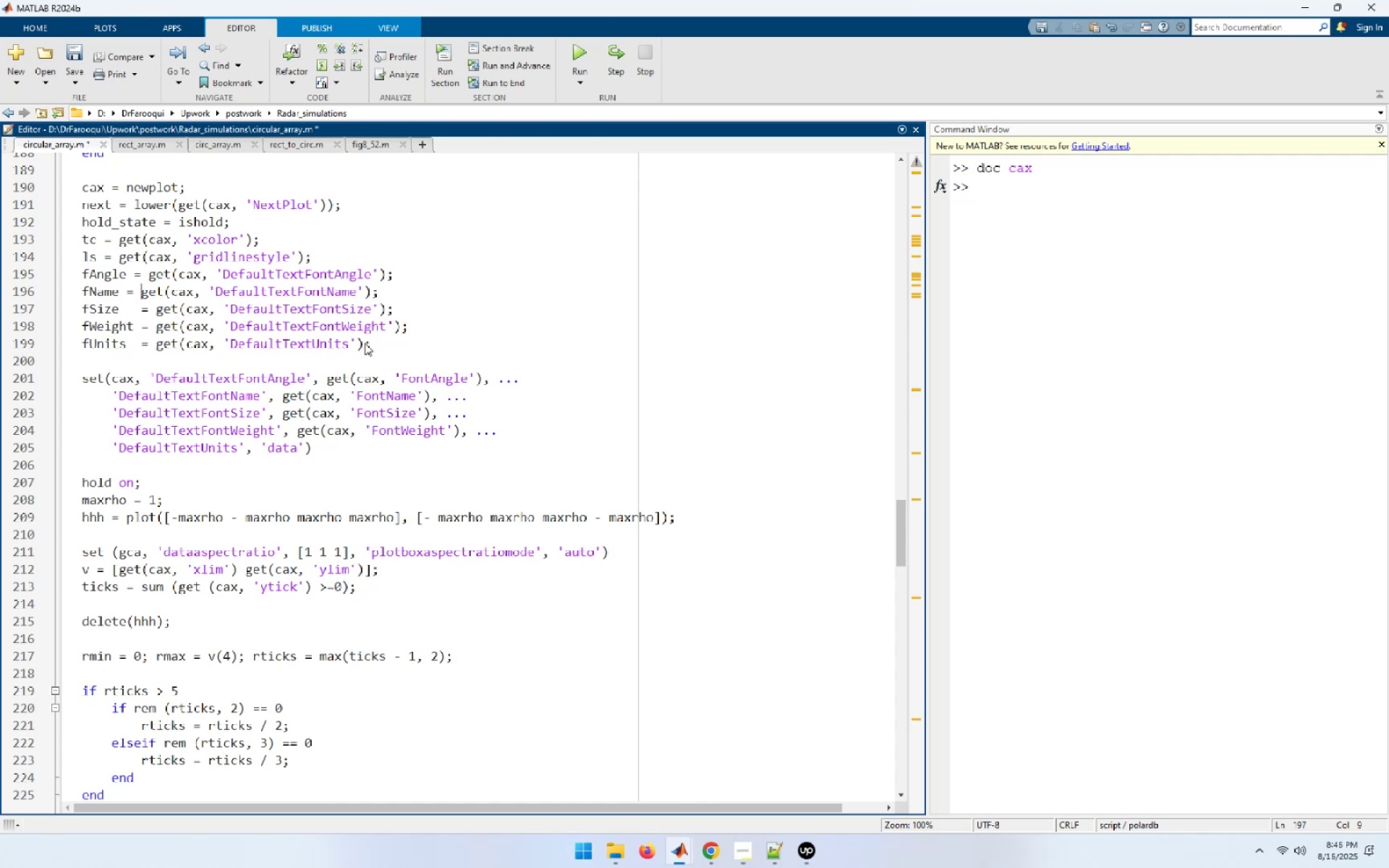 
key(ArrowLeft)
 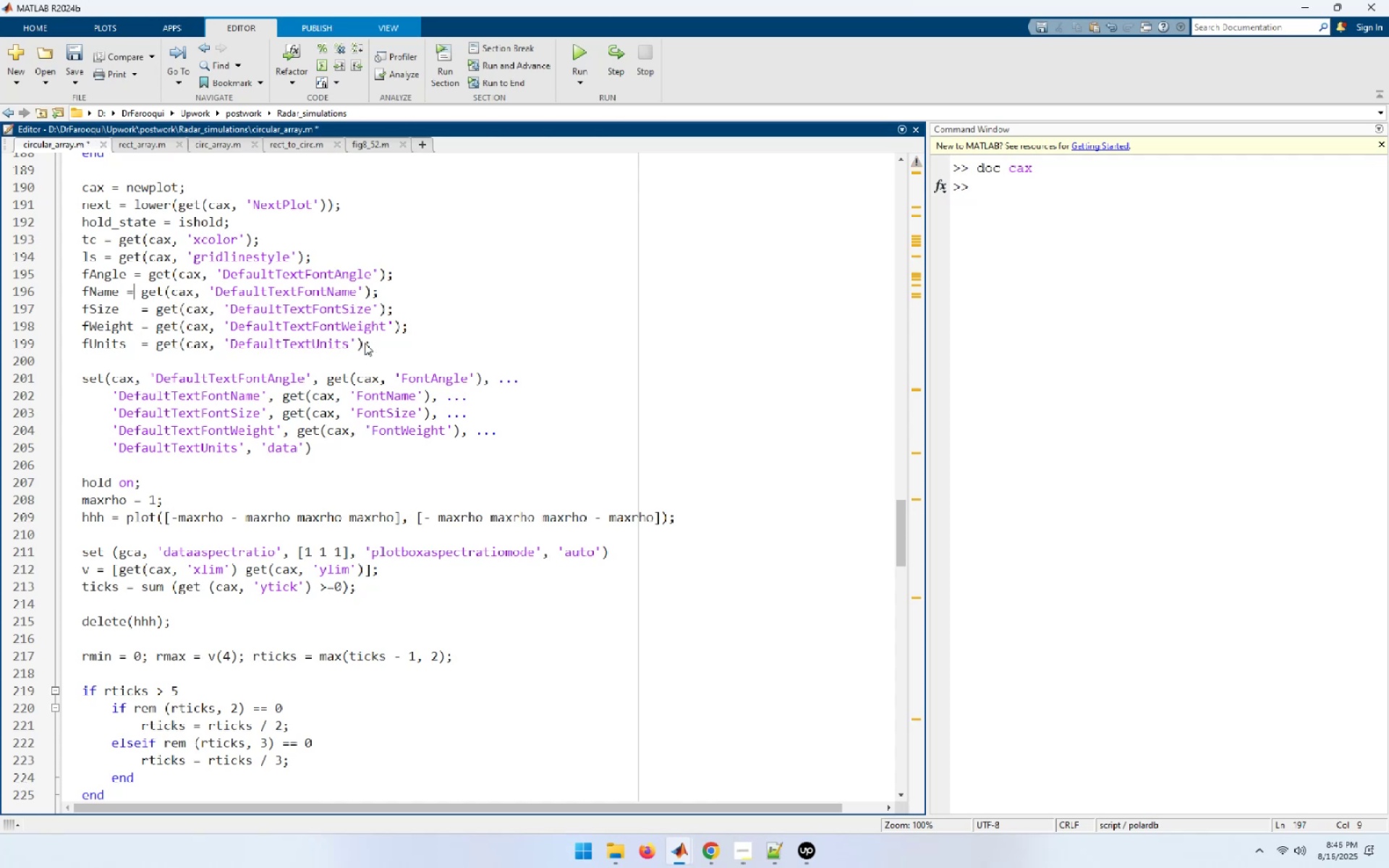 
key(ArrowLeft)
 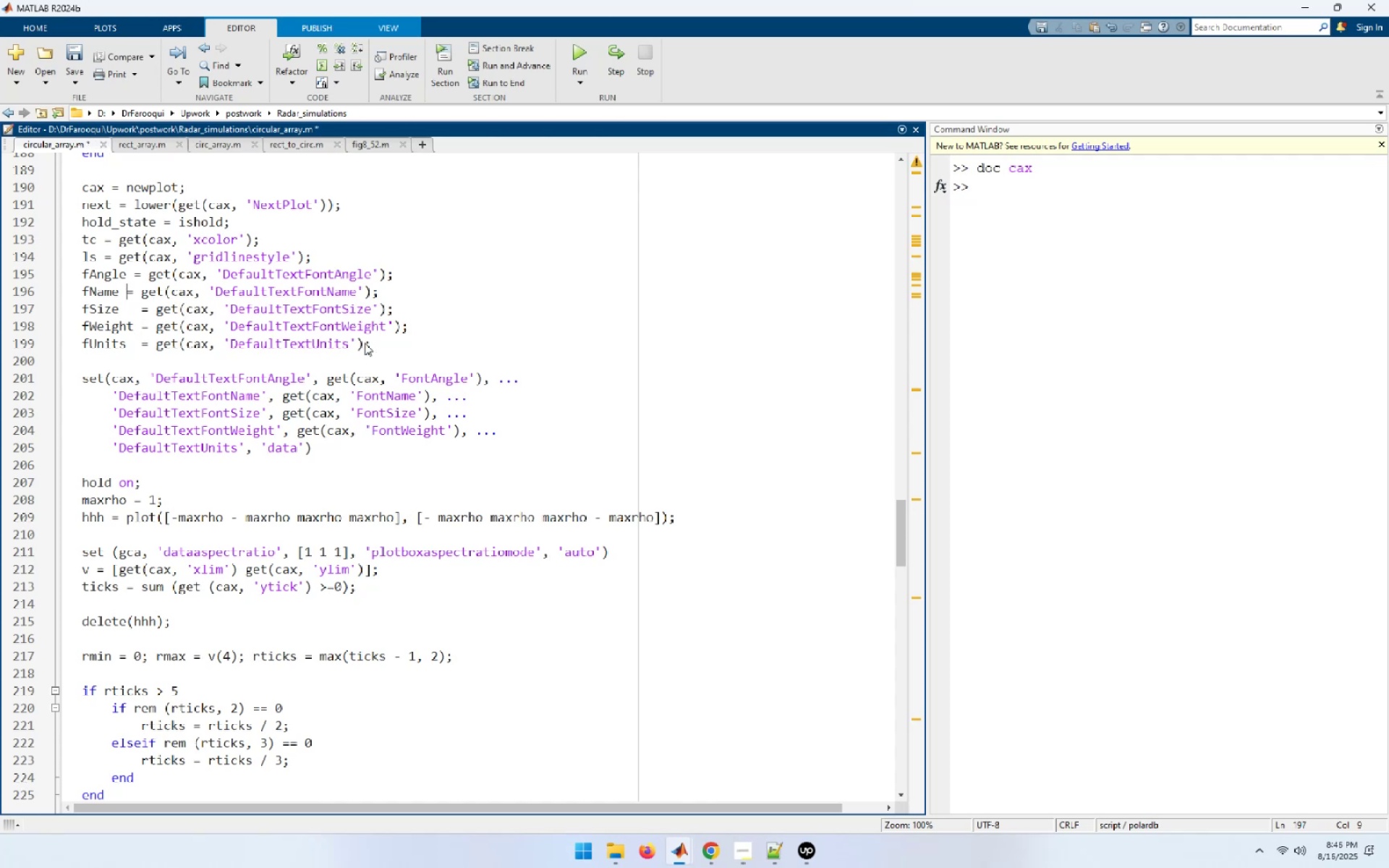 
key(Space)
 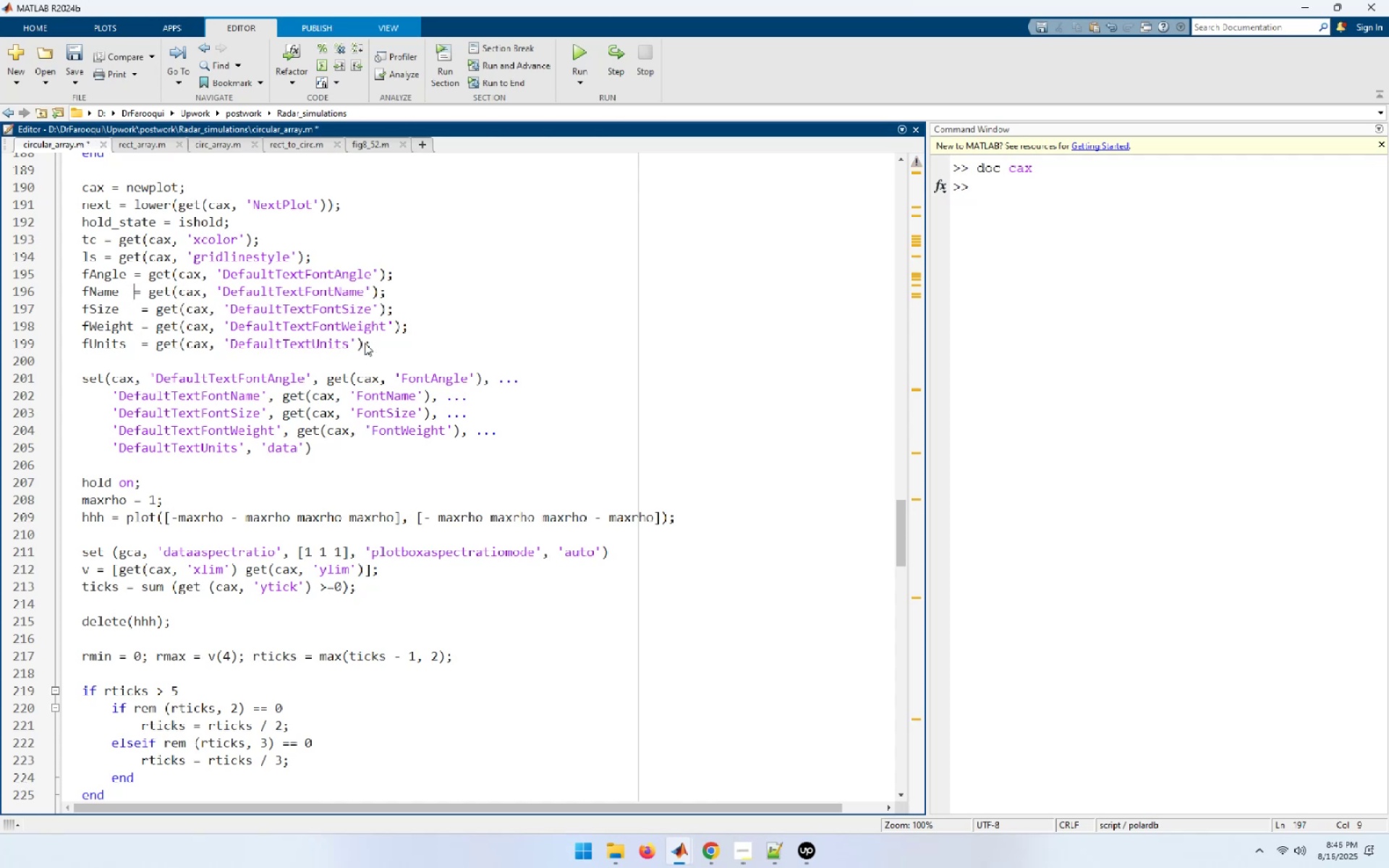 
key(Space)
 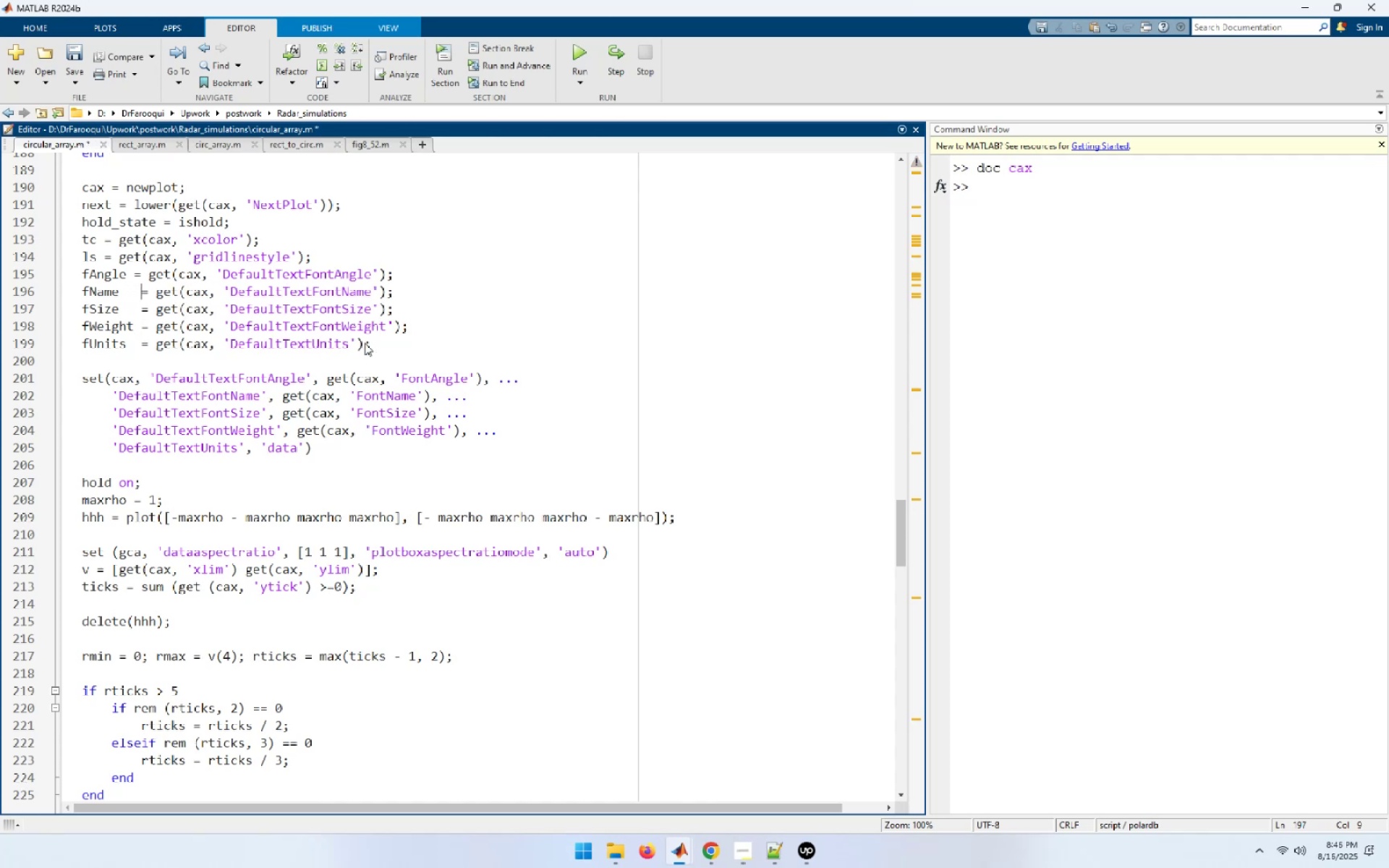 
key(ArrowUp)
 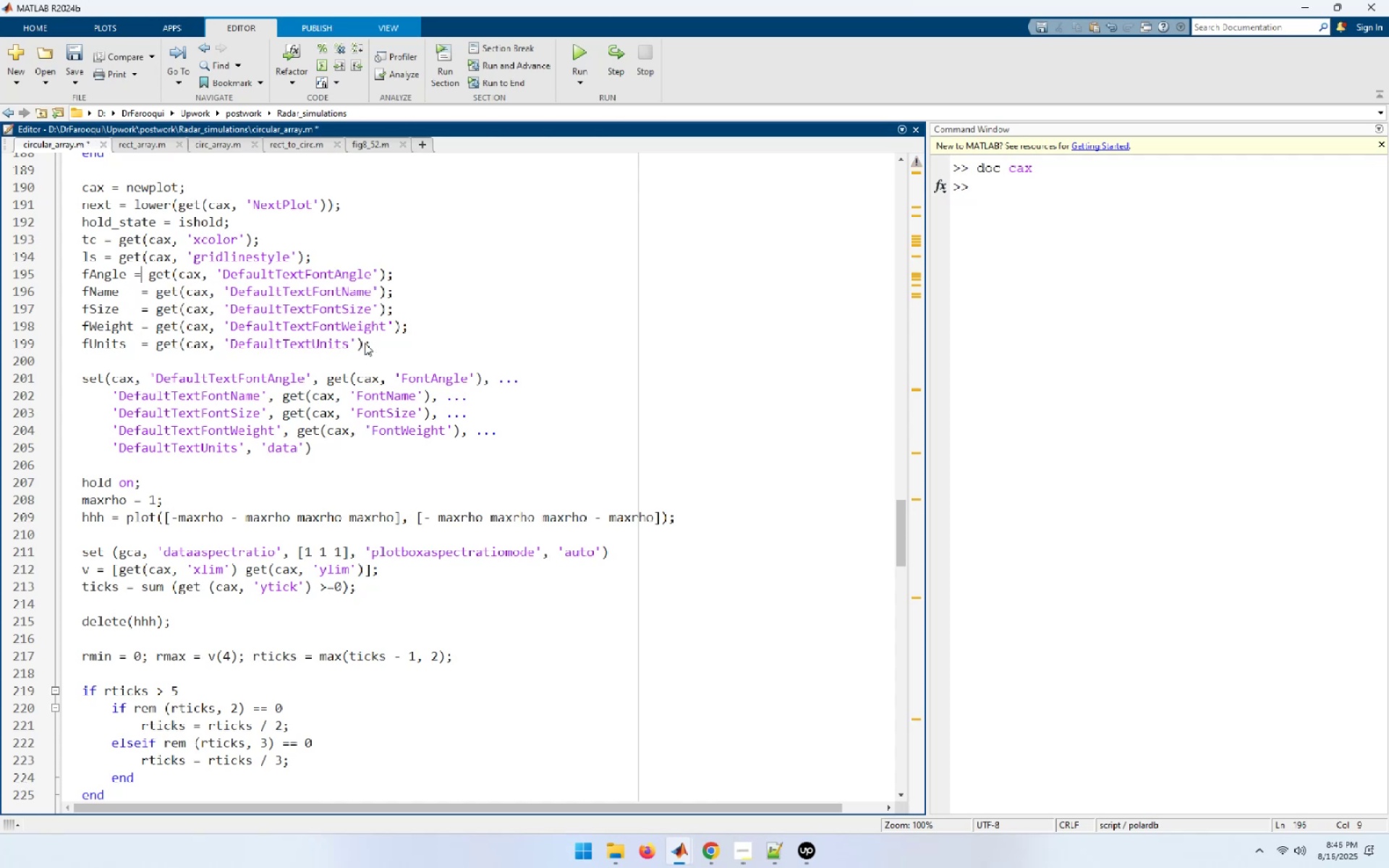 
key(ArrowLeft)
 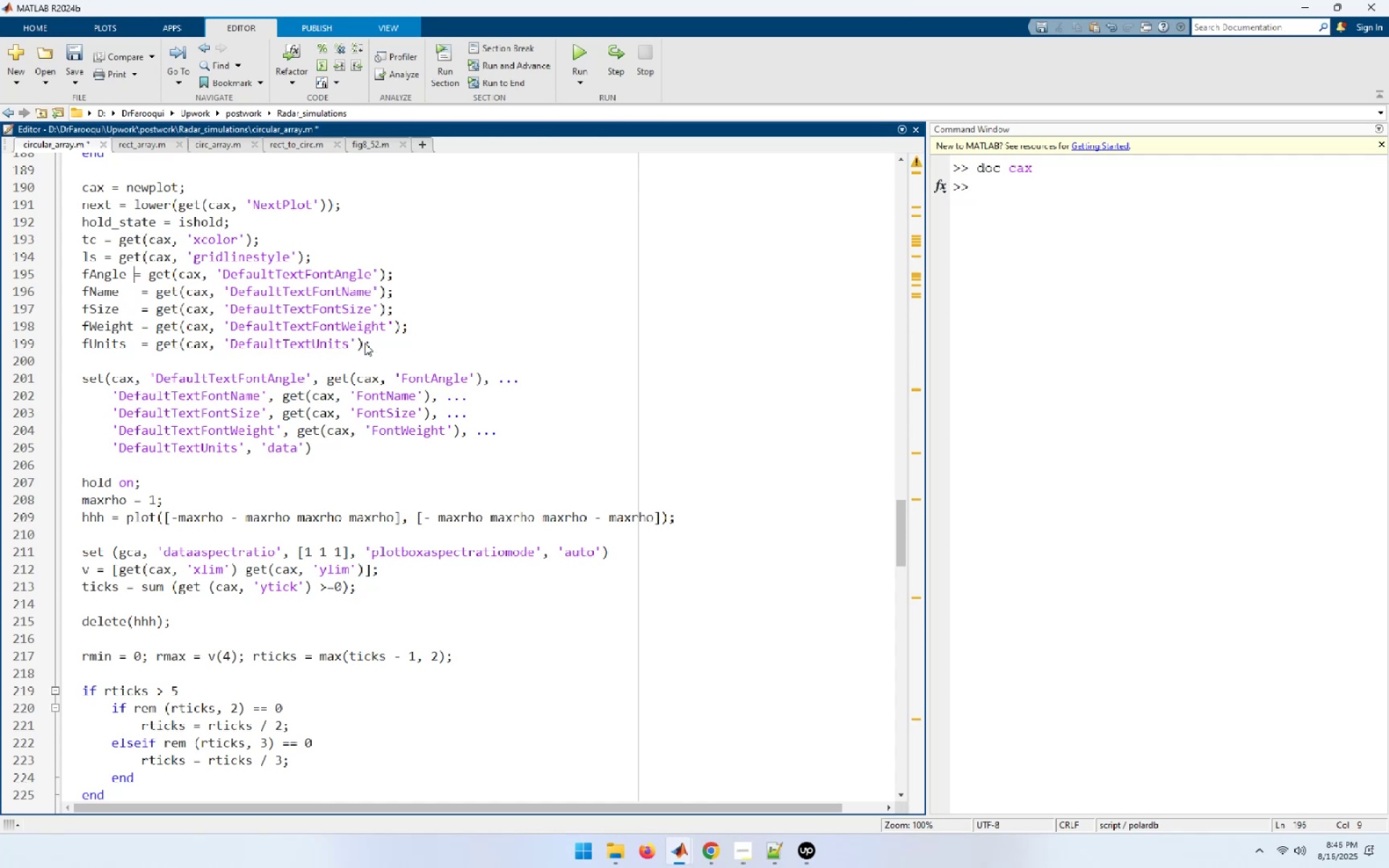 
key(ArrowLeft)
 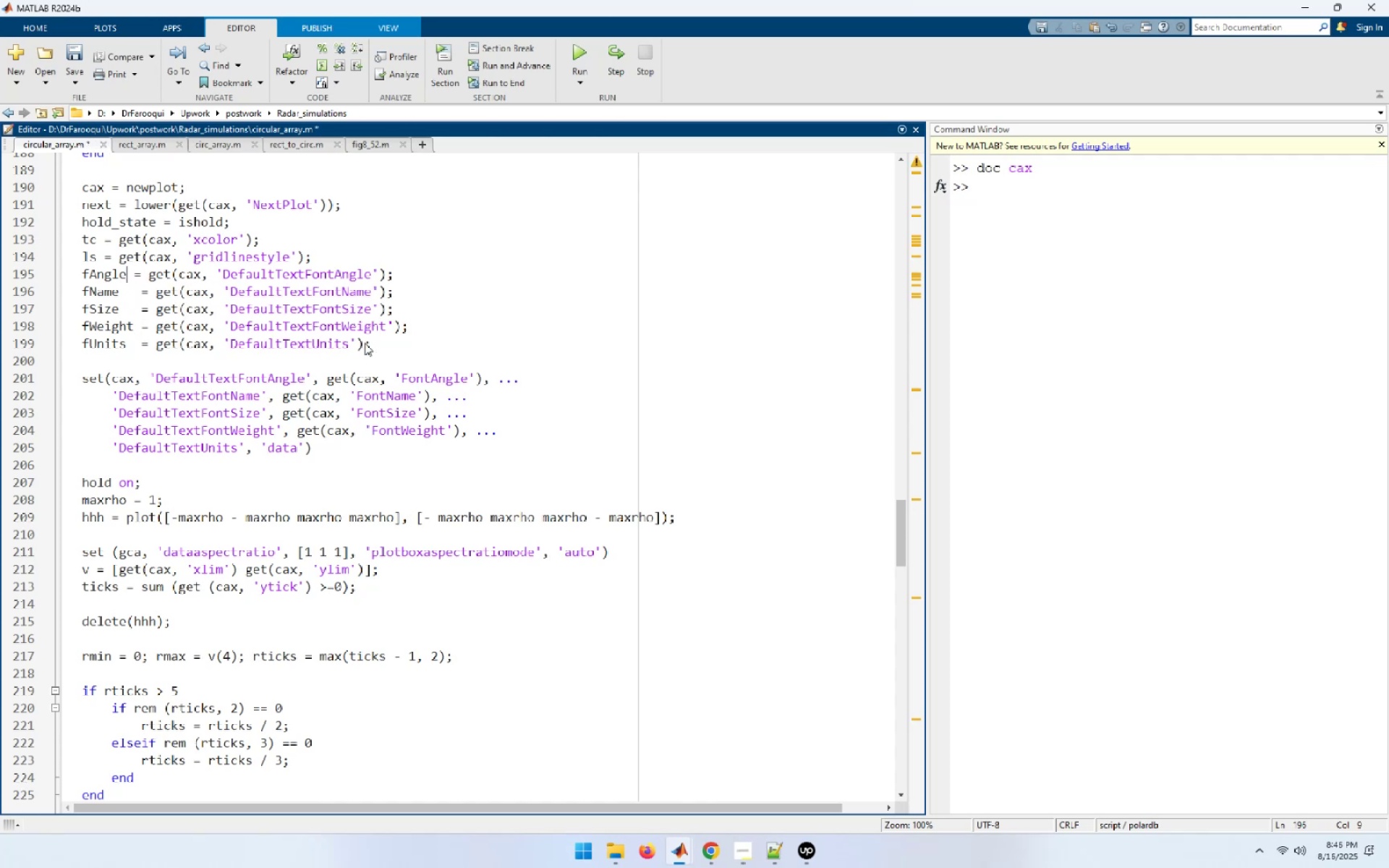 
hold_key(key=ArrowRight, duration=0.3)
 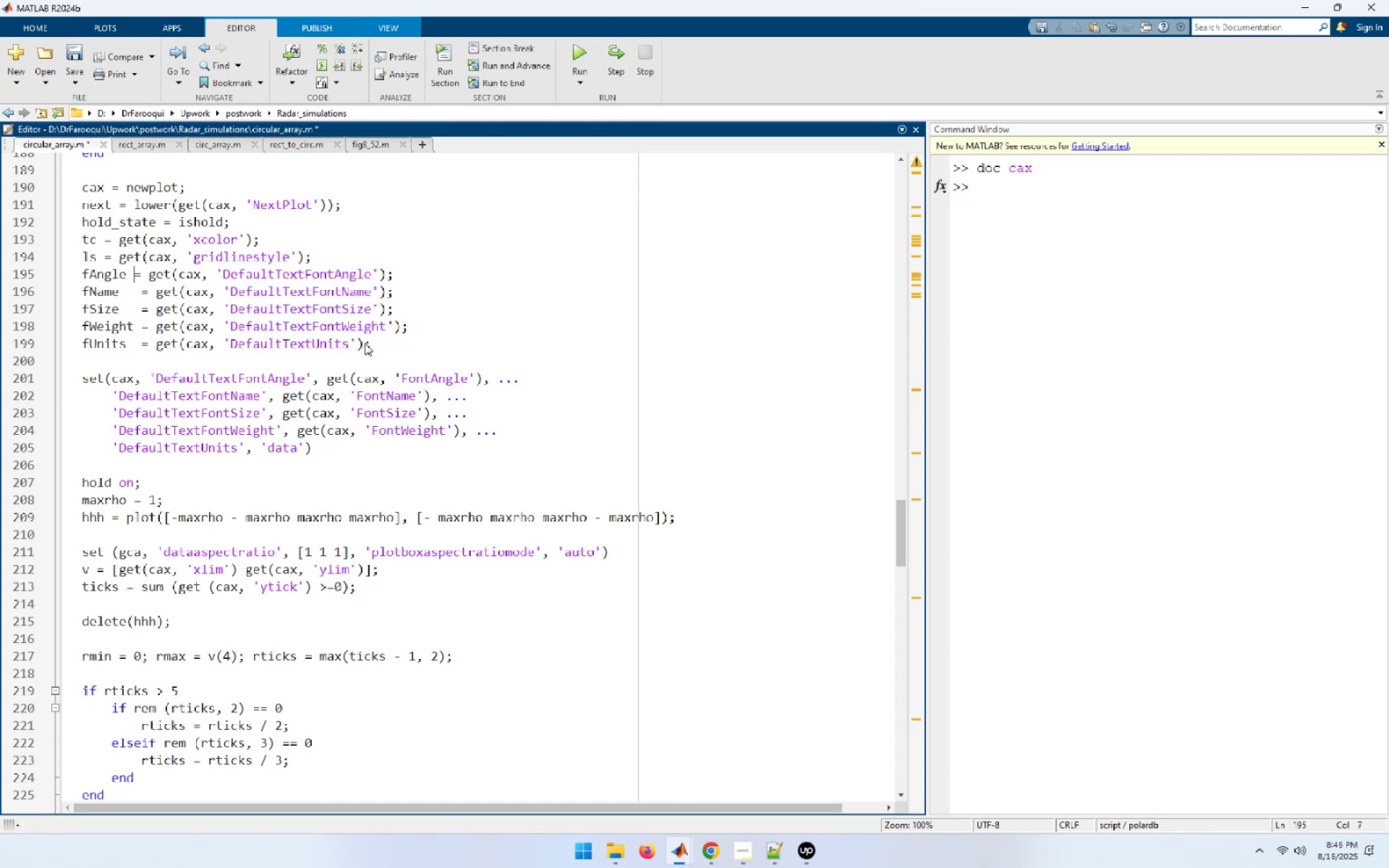 
key(Space)
 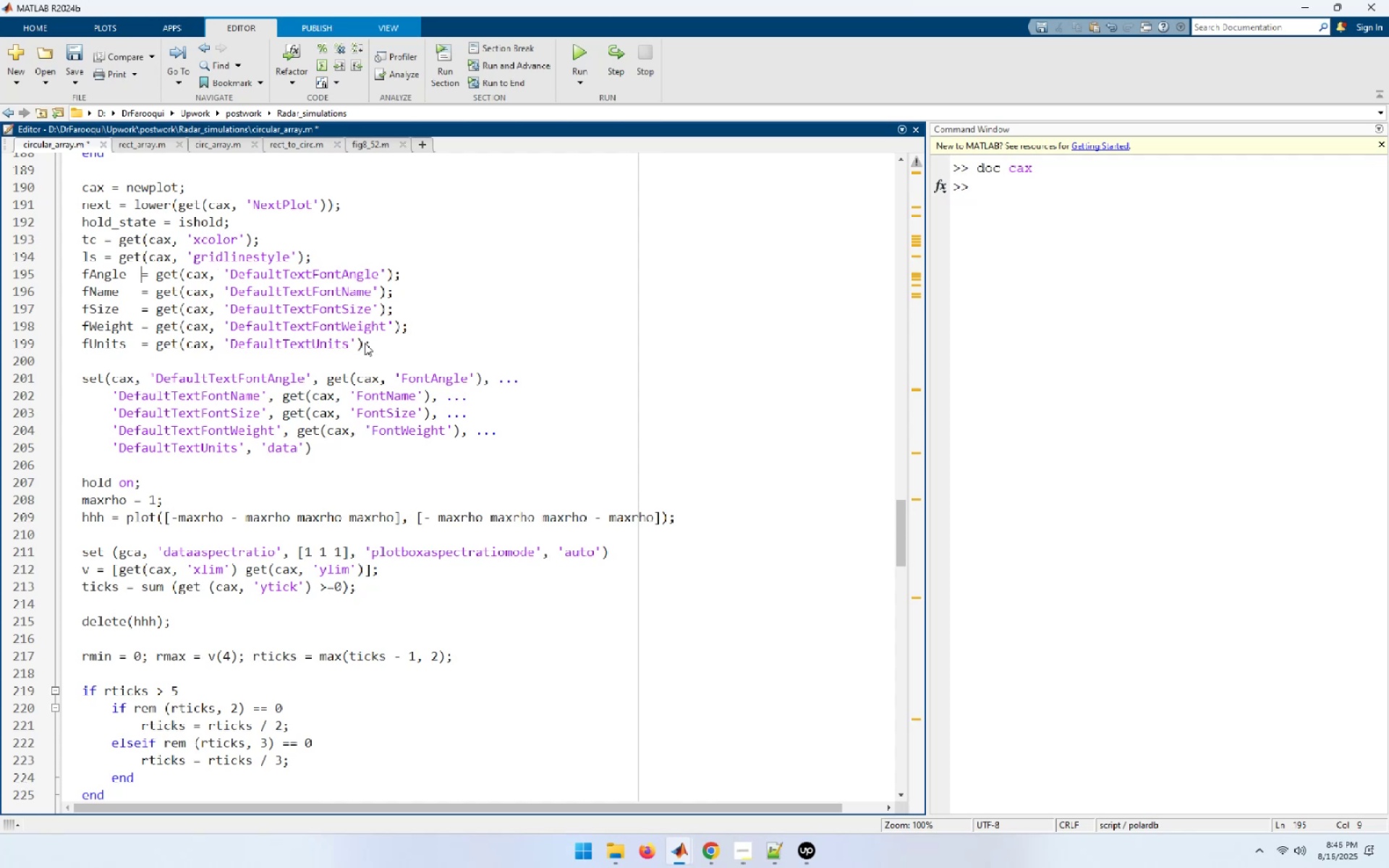 
key(ArrowUp)
 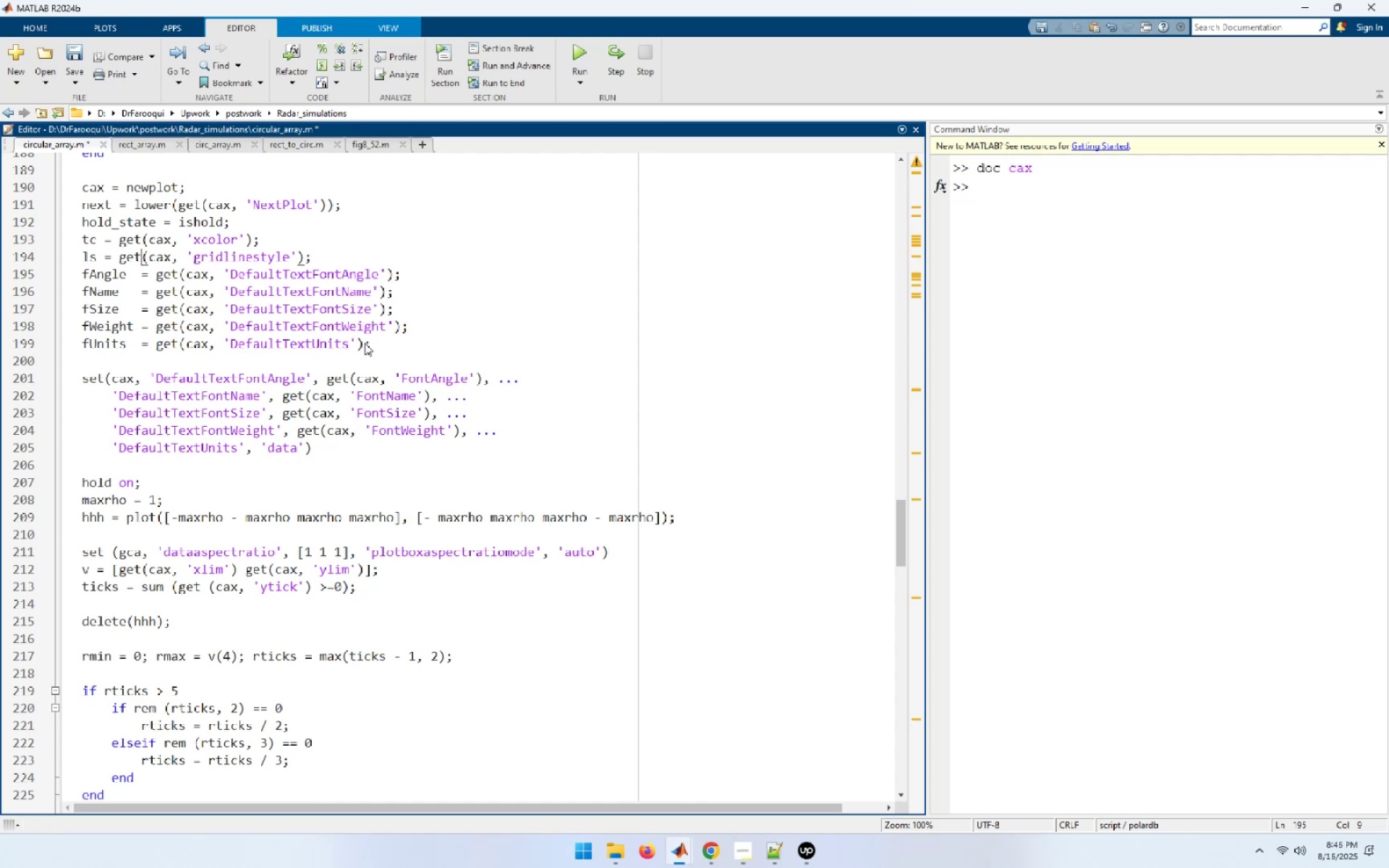 
key(ArrowLeft)
 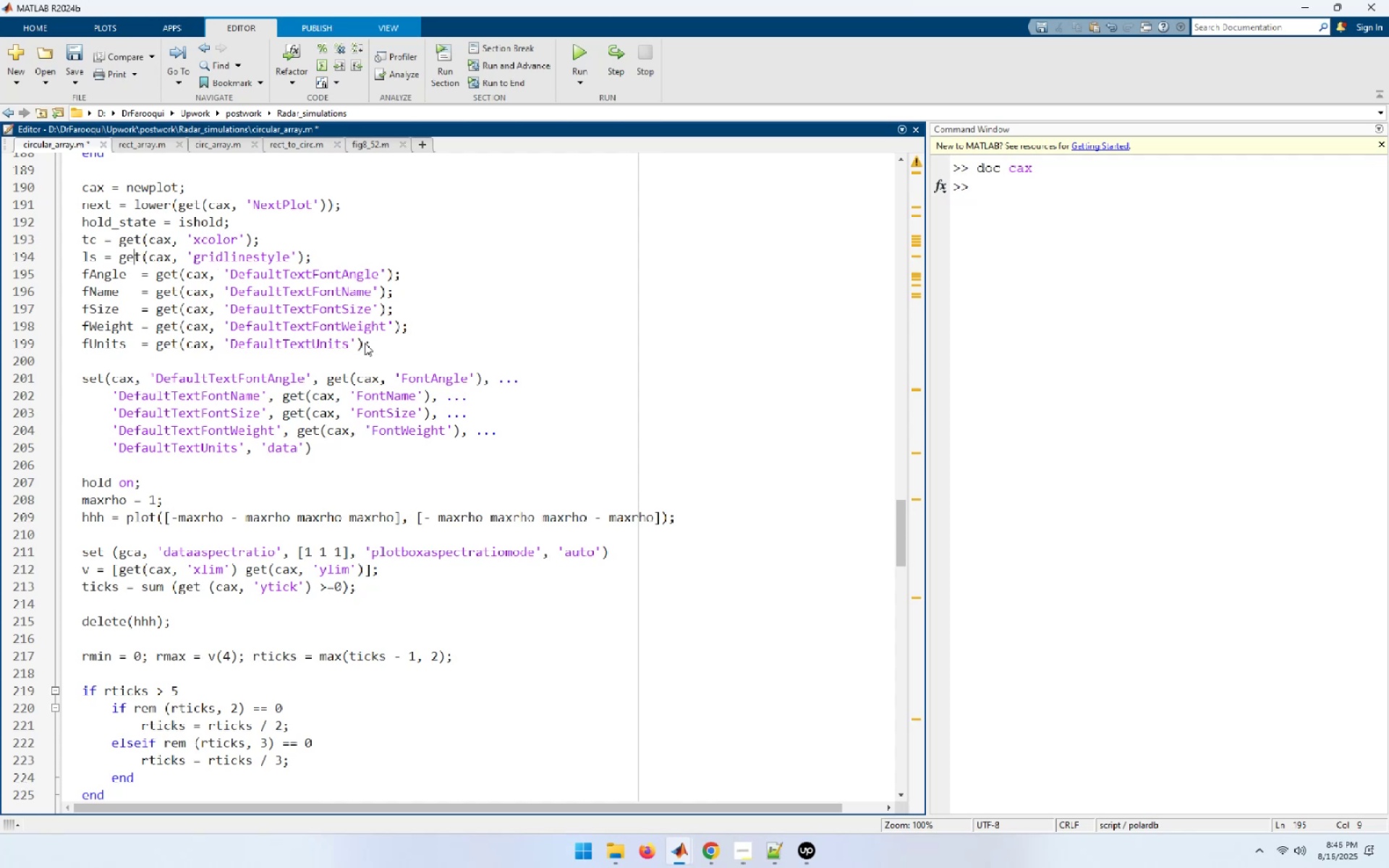 
key(ArrowLeft)
 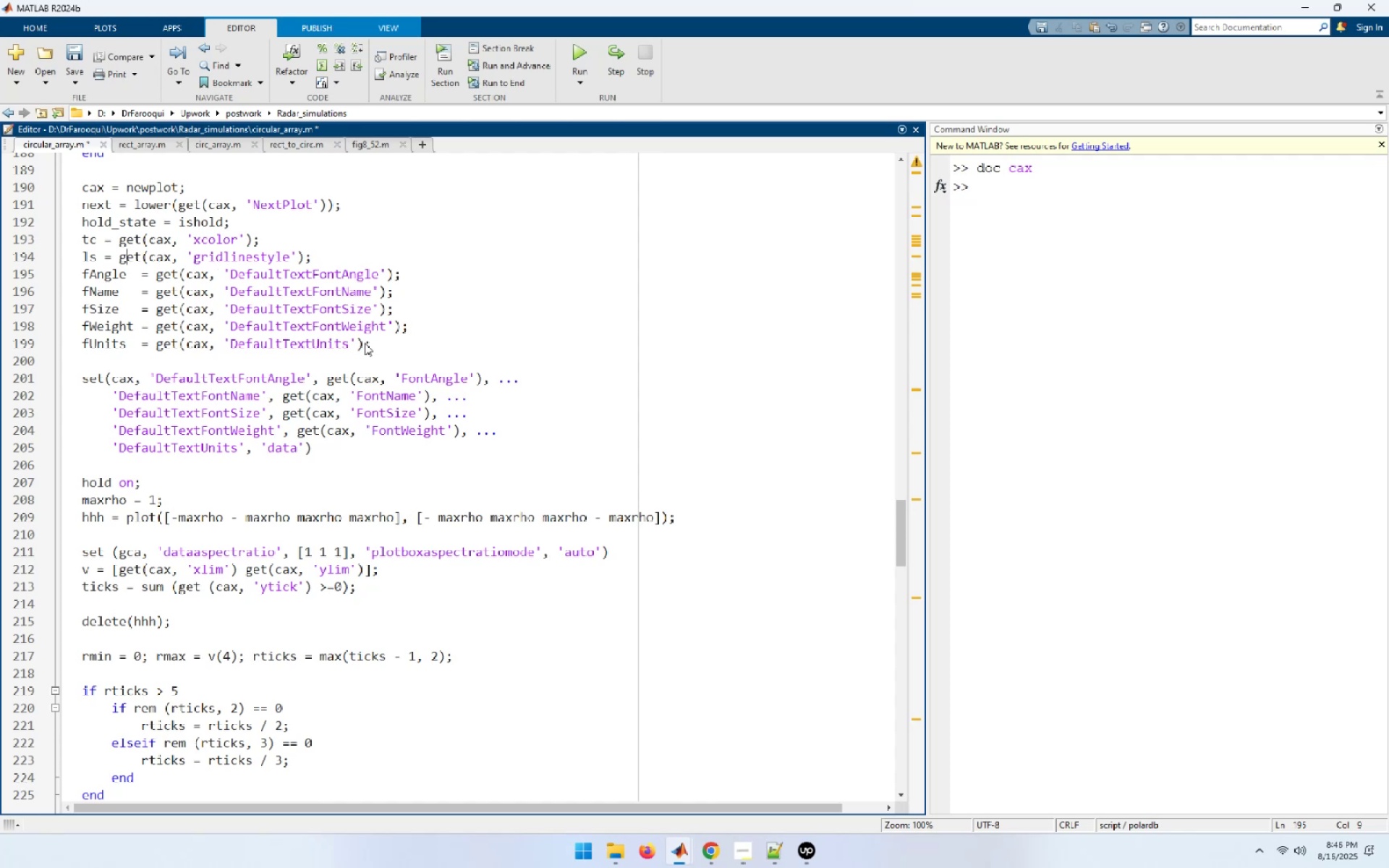 
key(ArrowLeft)
 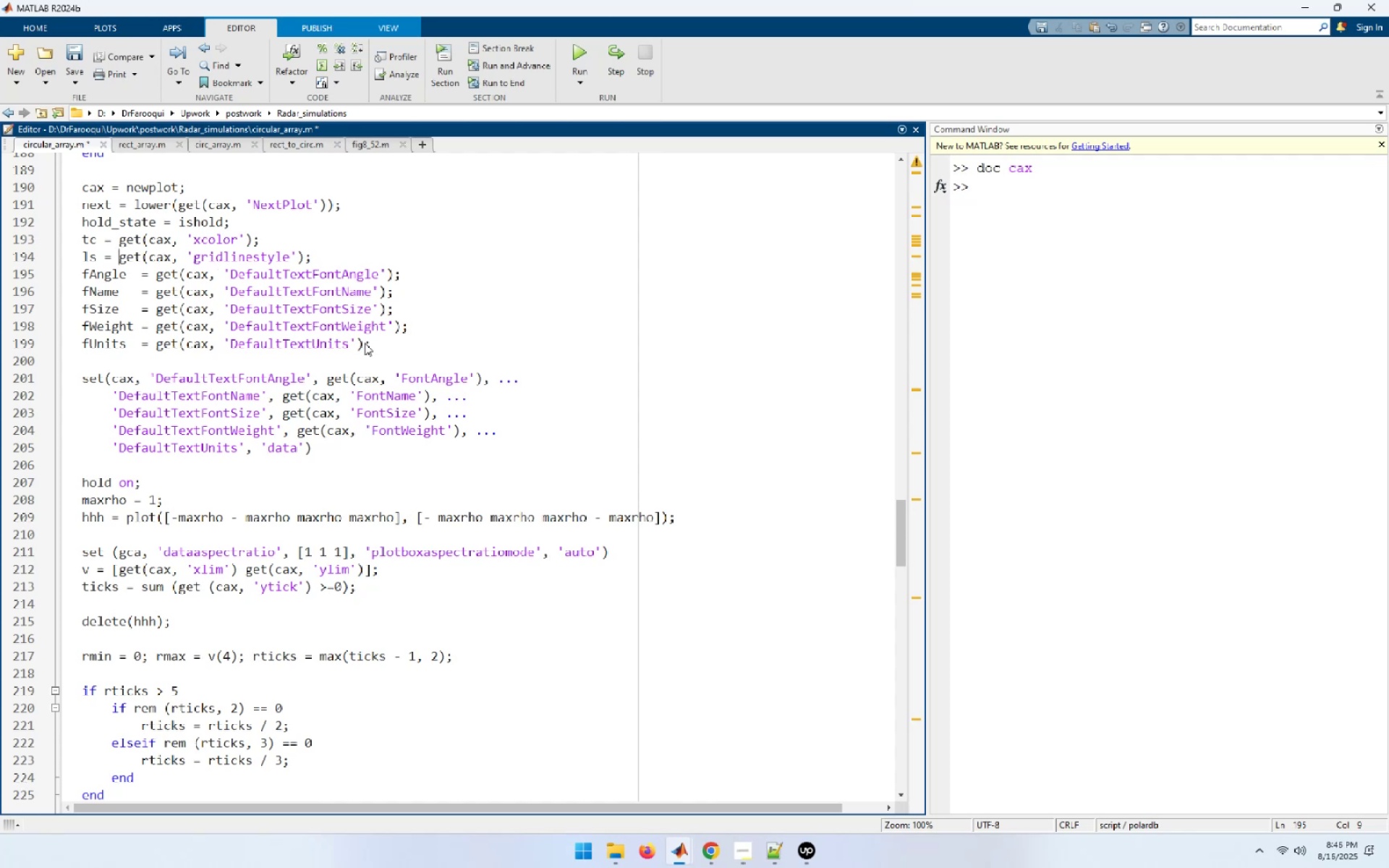 
key(ArrowLeft)
 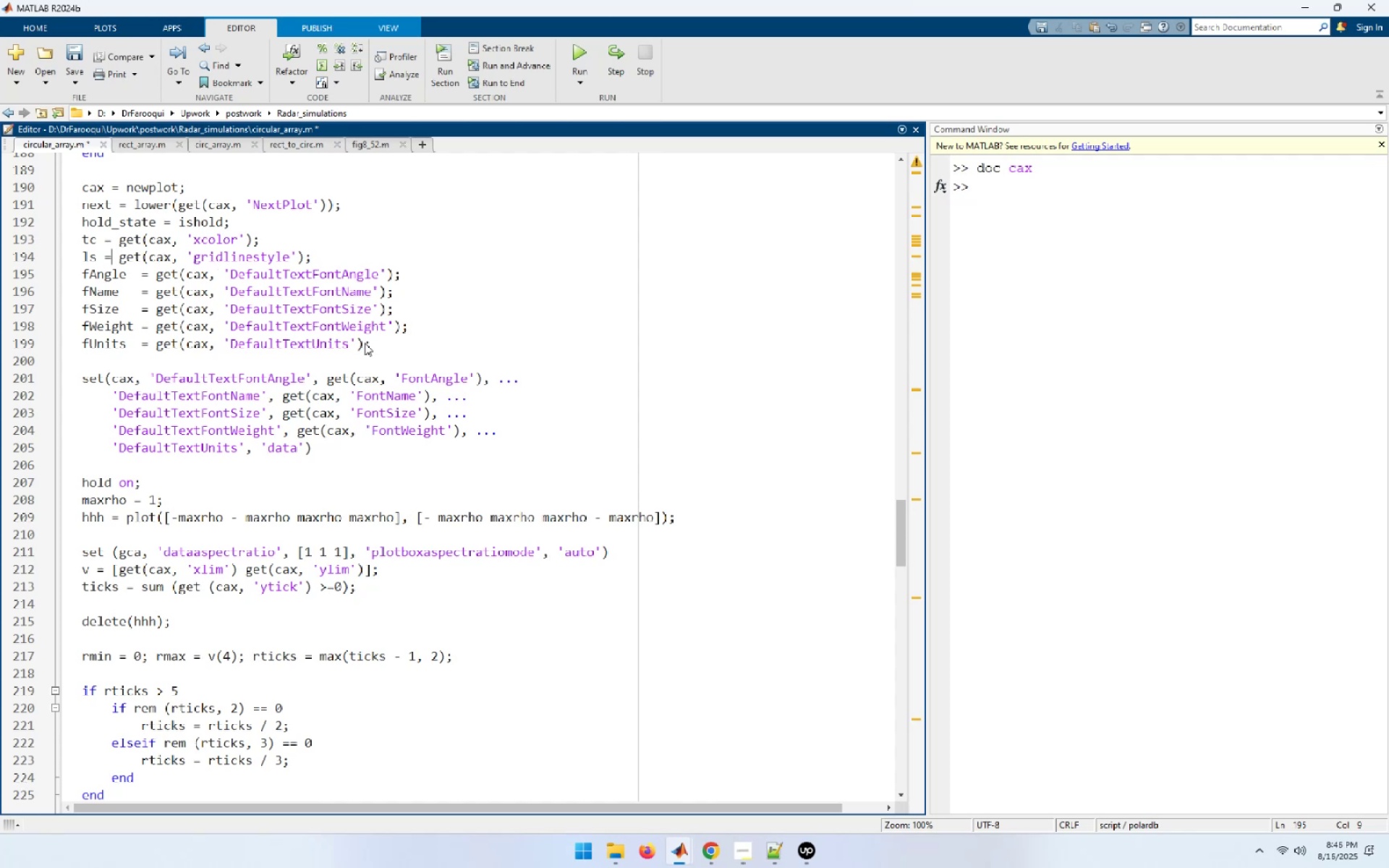 
key(ArrowLeft)
 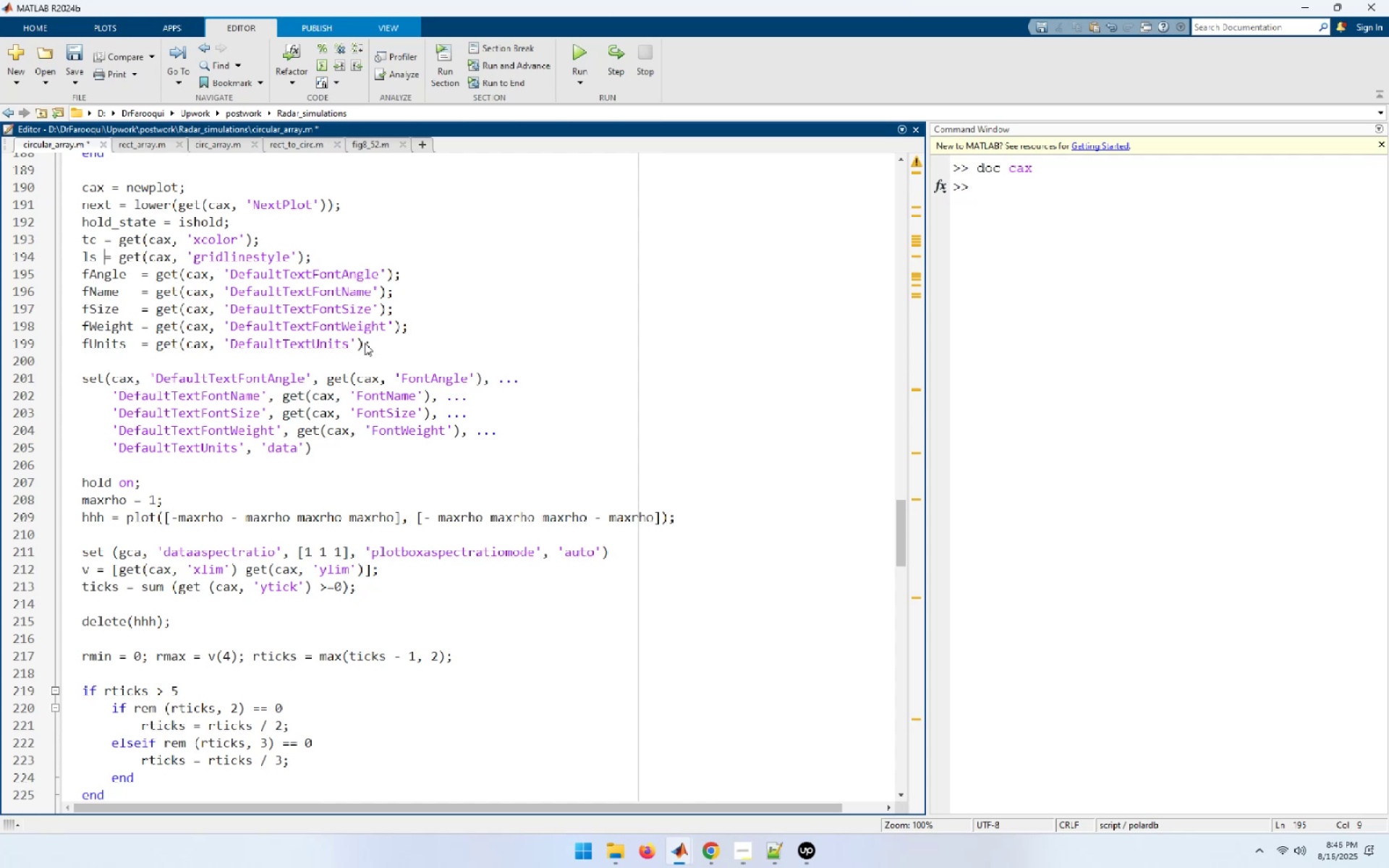 
key(Space)
 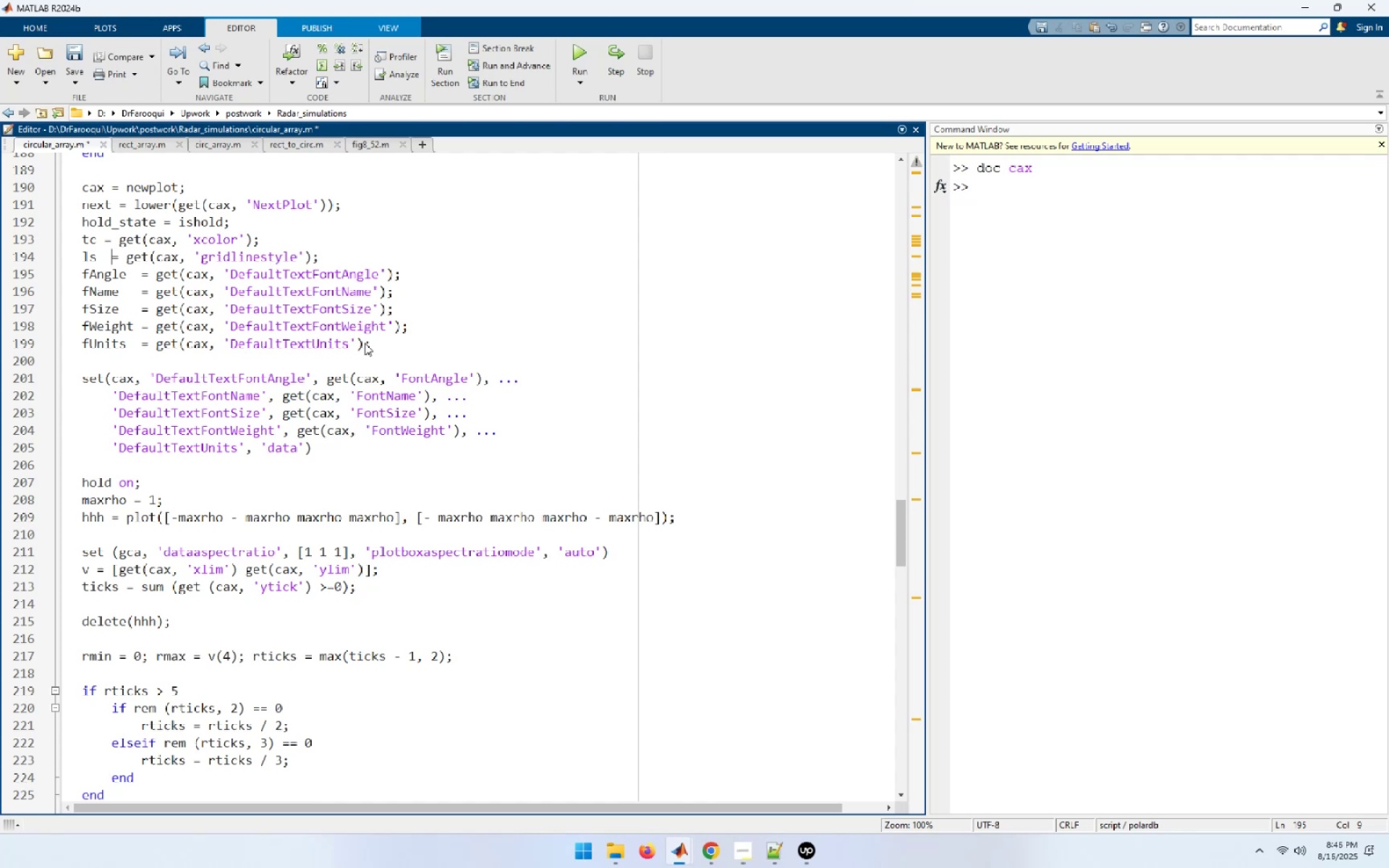 
key(Space)
 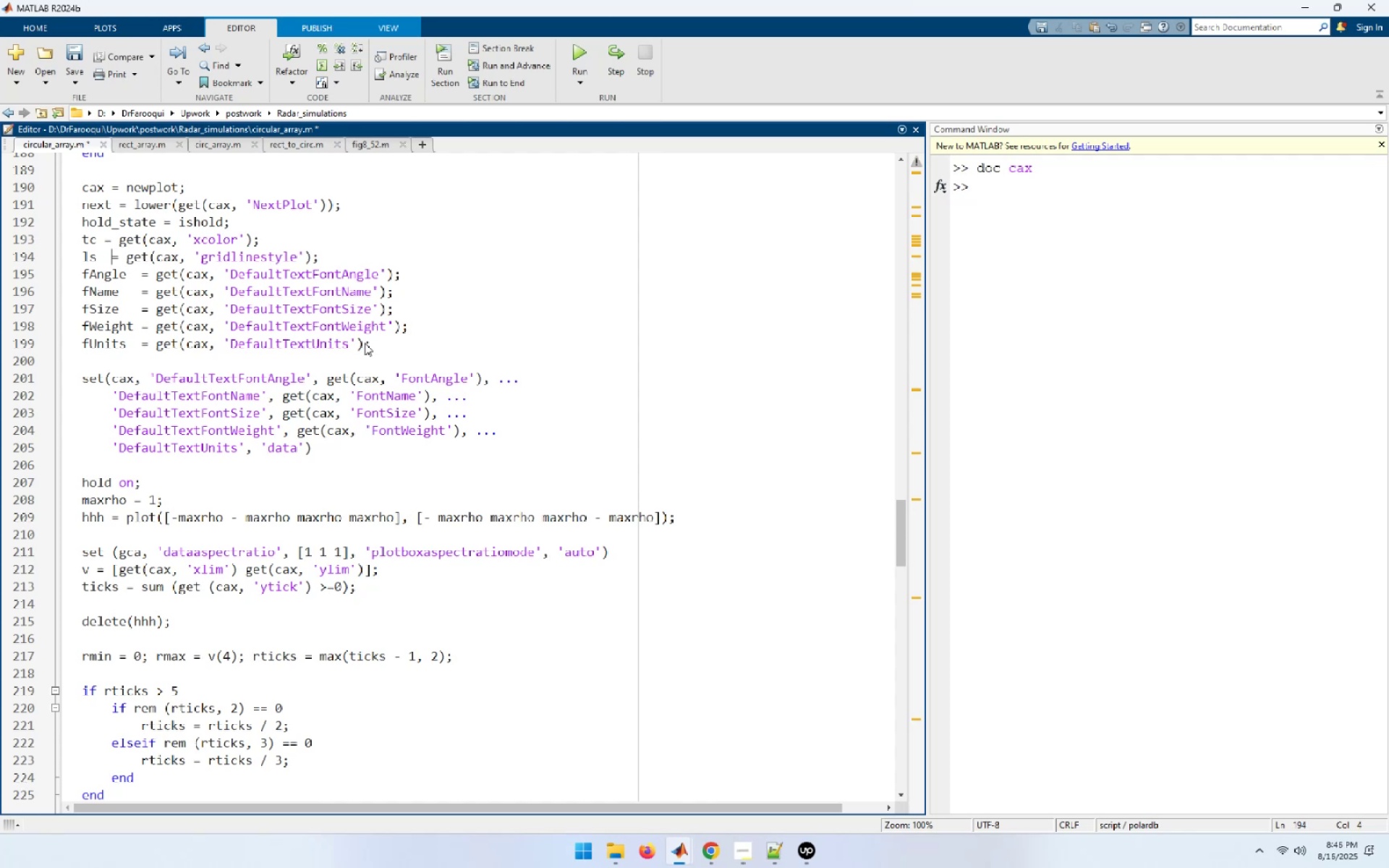 
key(Space)
 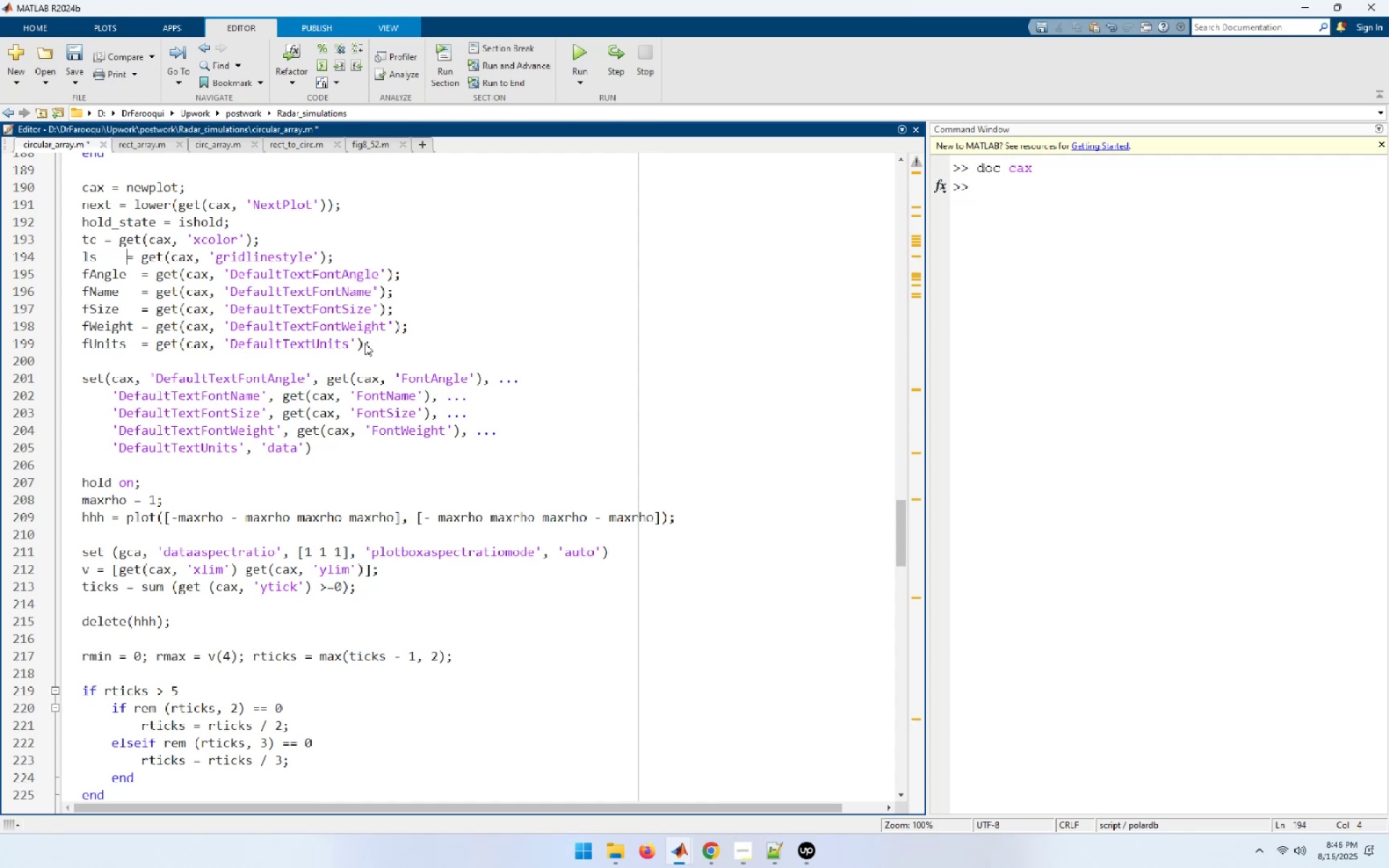 
key(Space)
 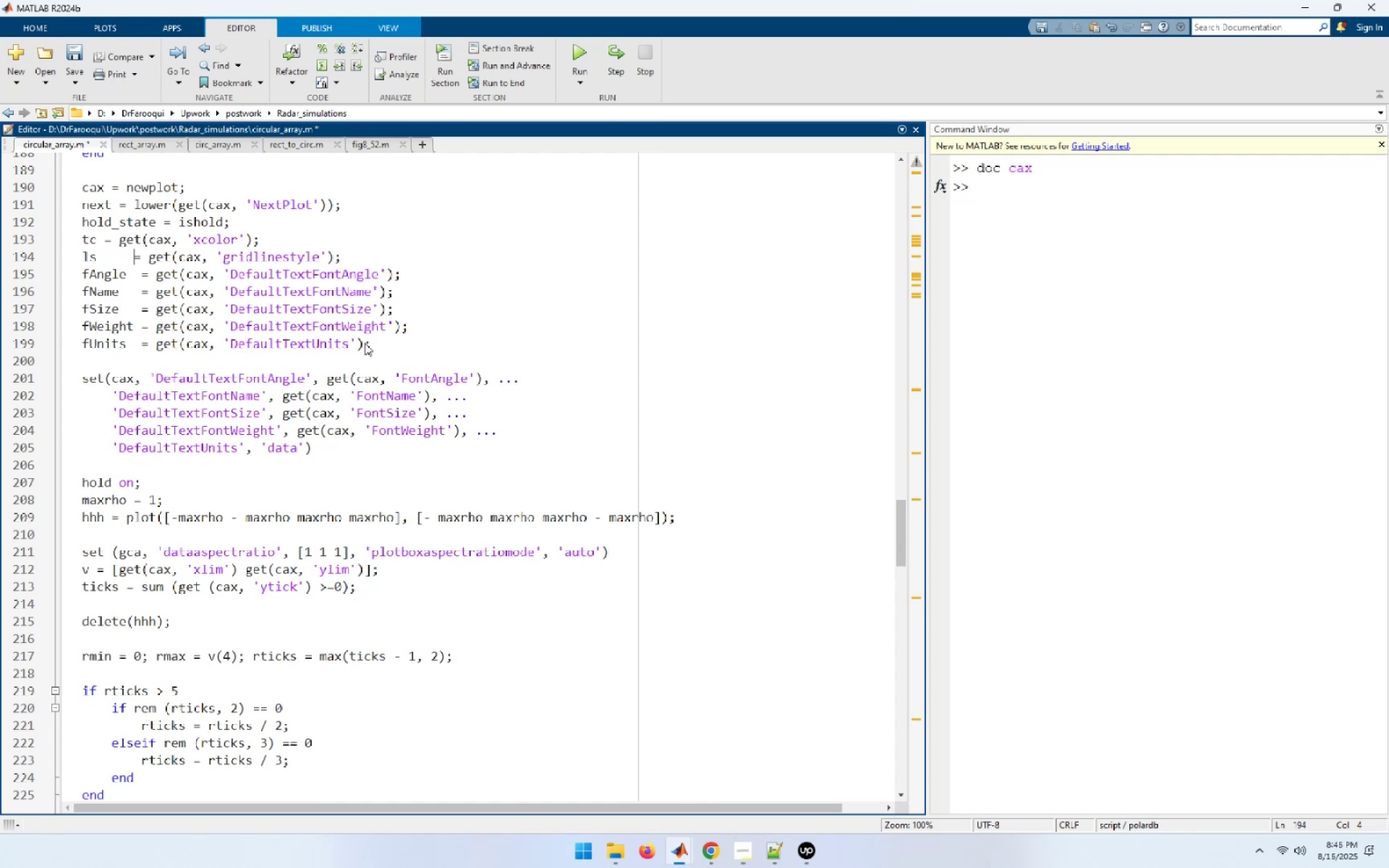 
key(Space)
 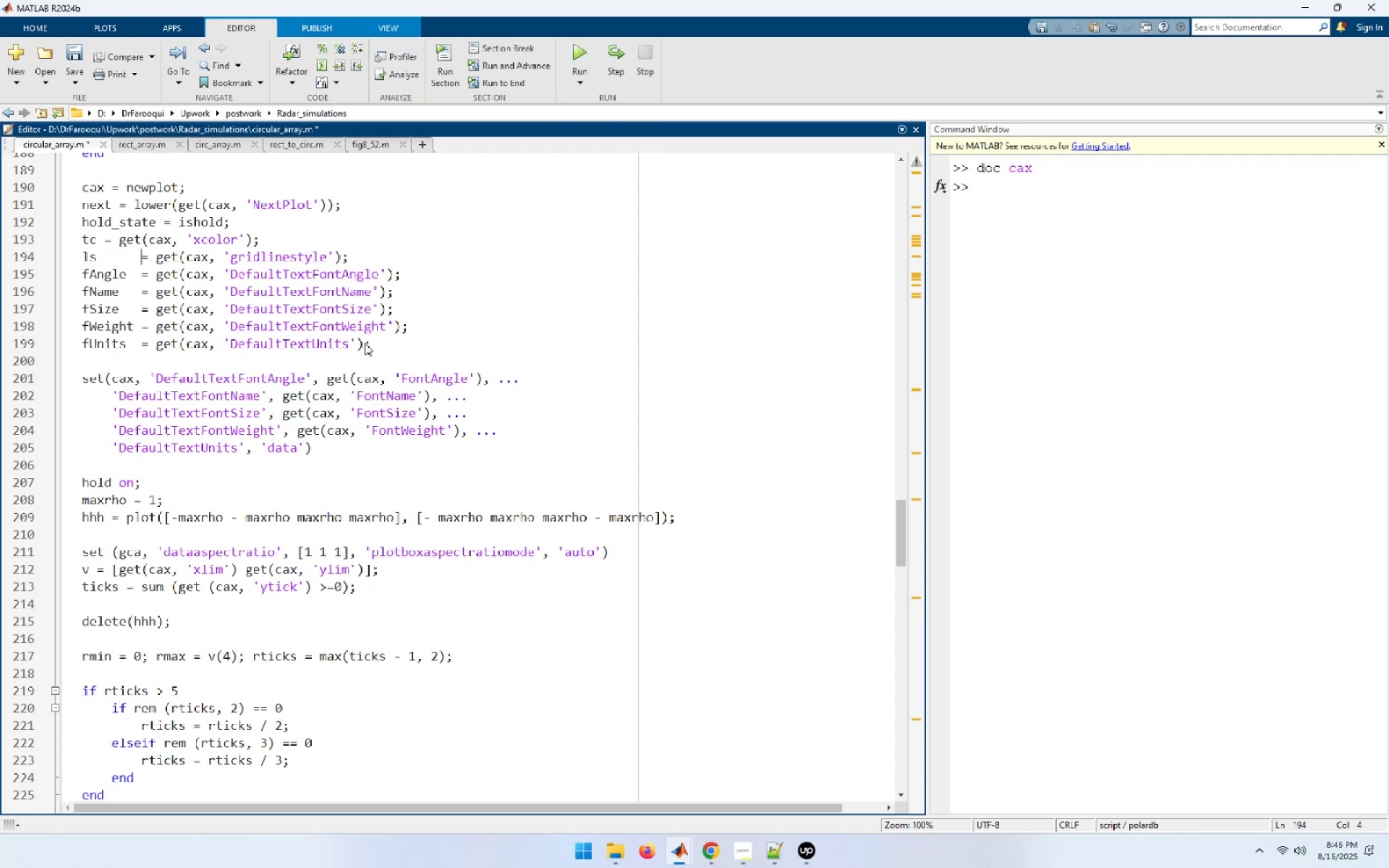 
key(ArrowUp)
 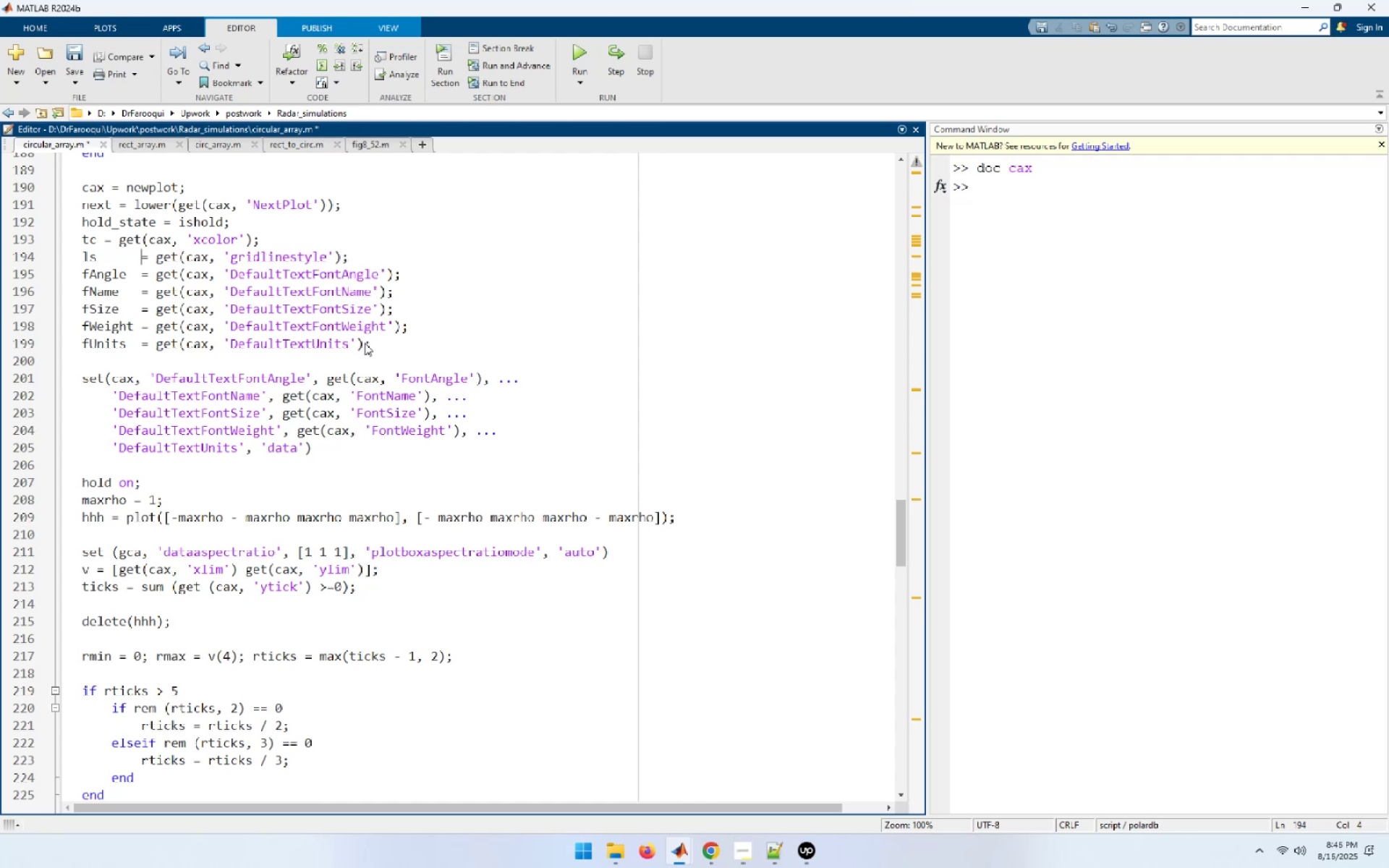 
key(ArrowLeft)
 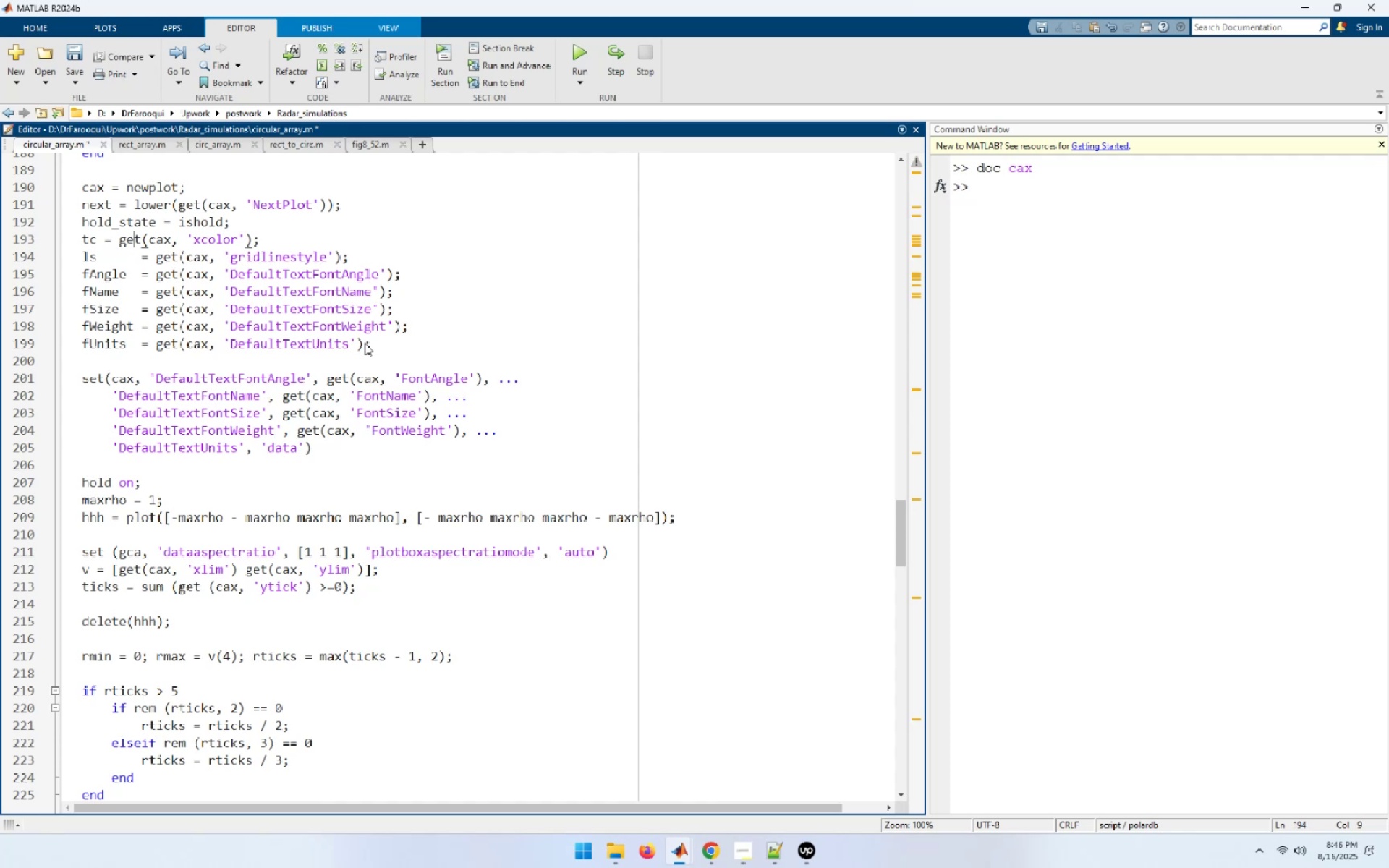 
key(ArrowLeft)
 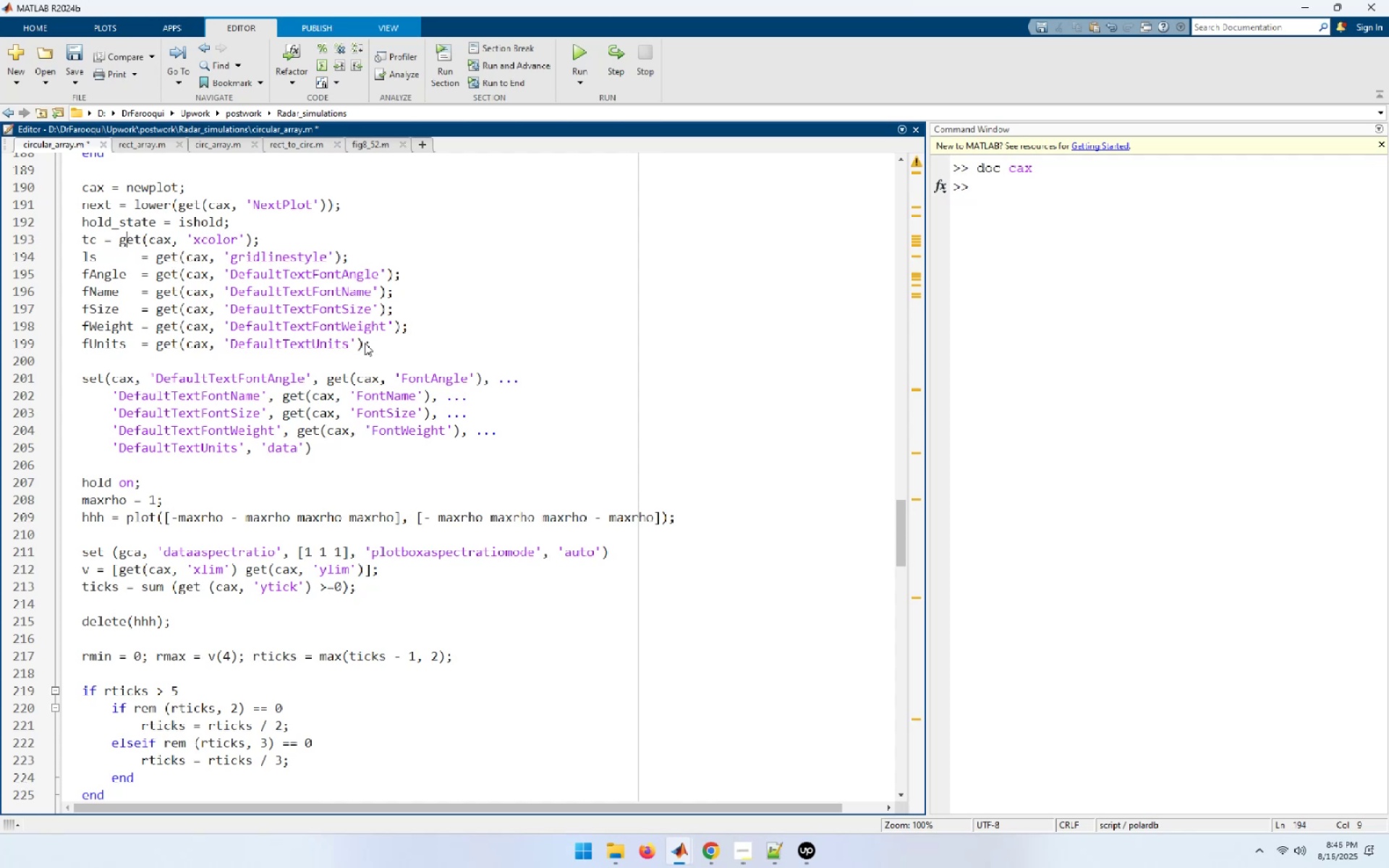 
key(ArrowLeft)
 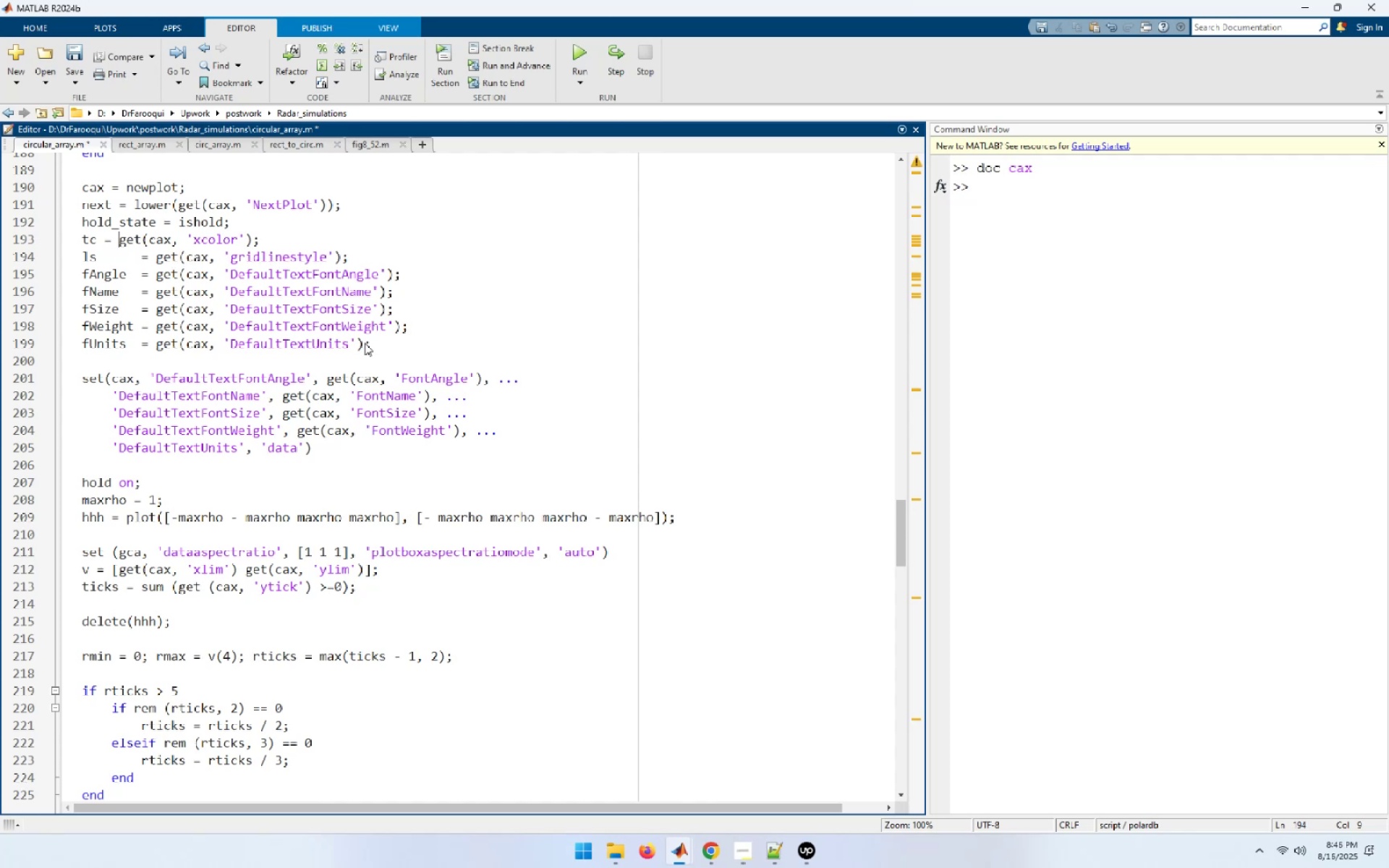 
key(ArrowLeft)
 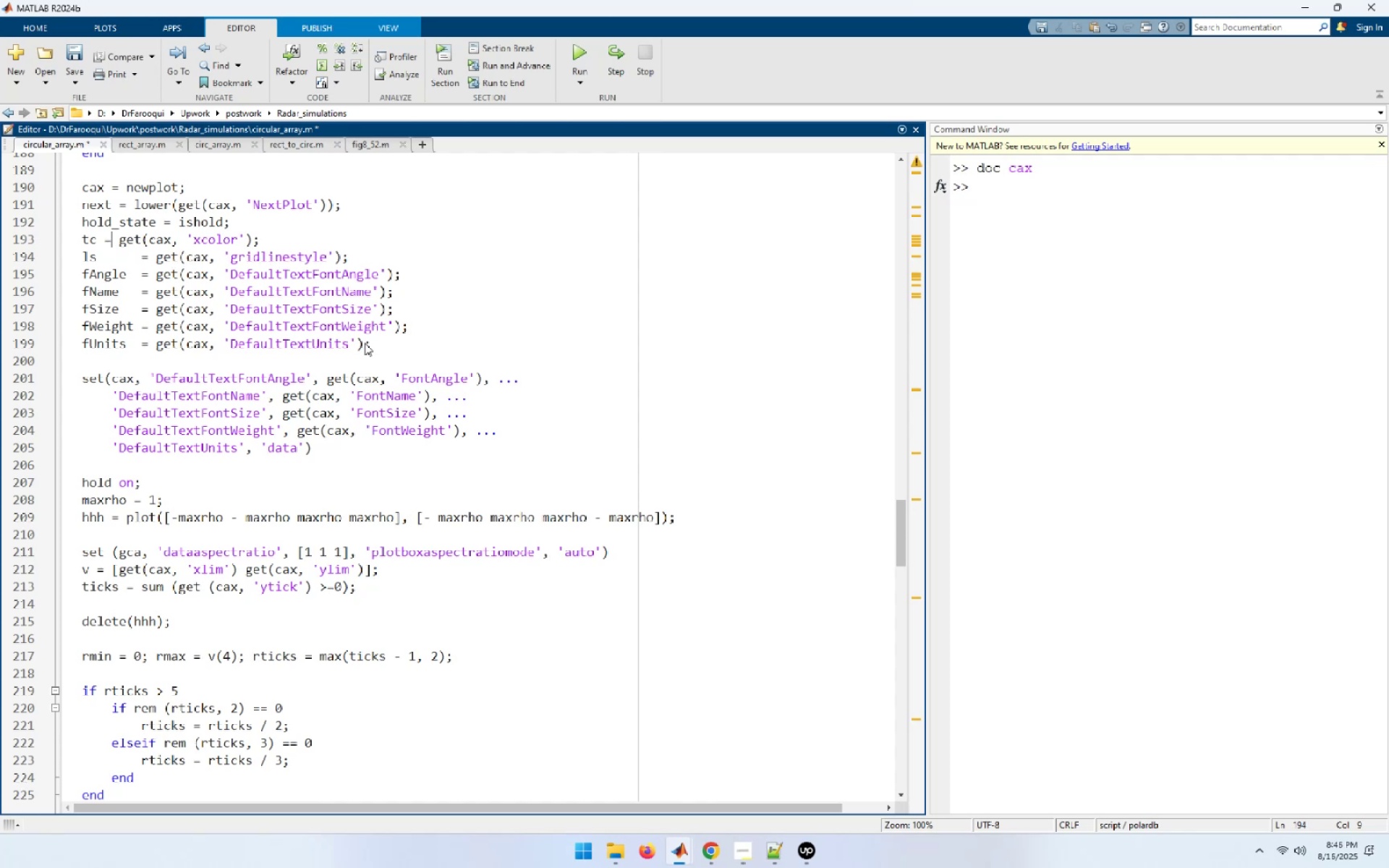 
key(ArrowLeft)
 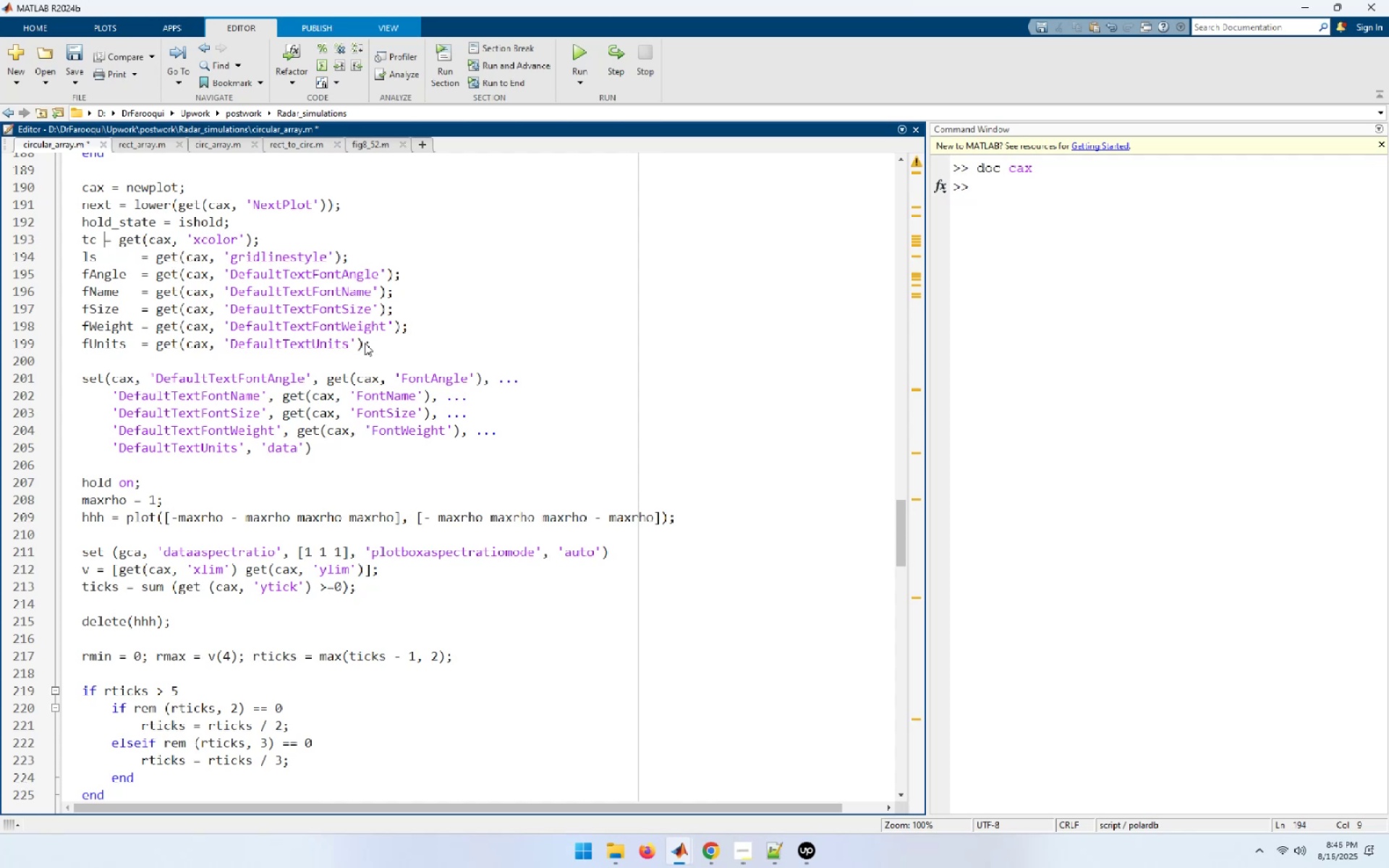 
key(Space)
 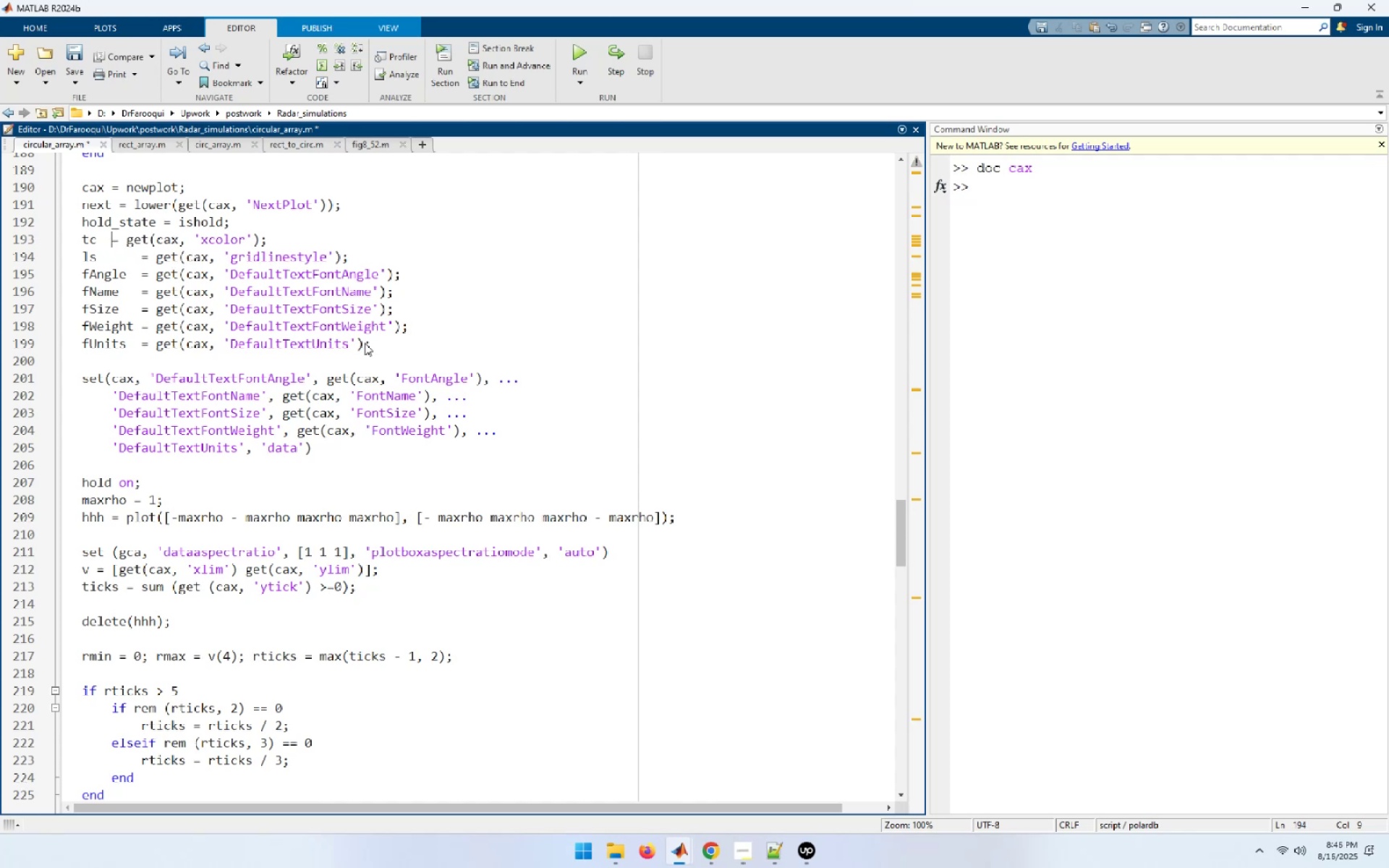 
key(Space)
 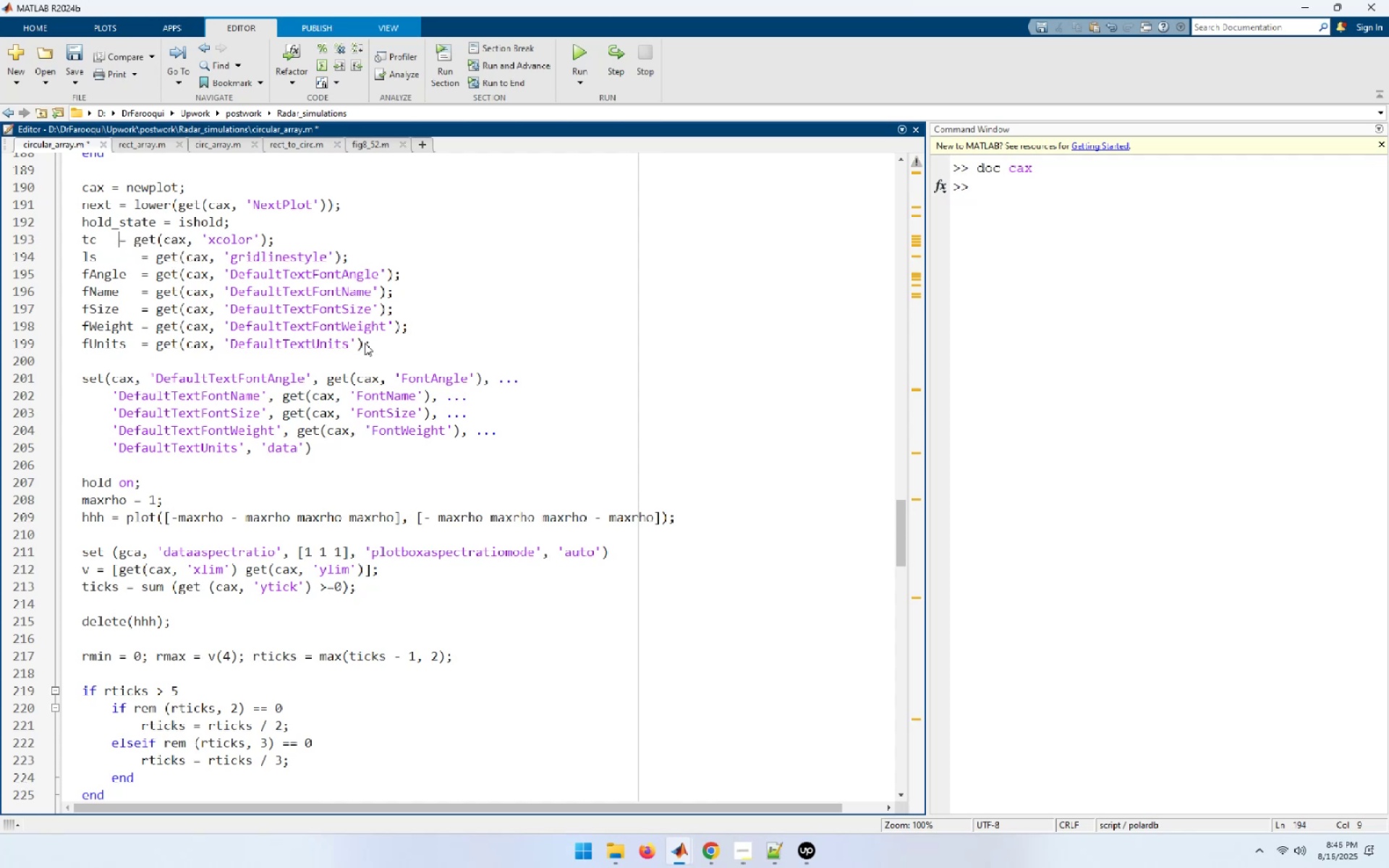 
key(Space)
 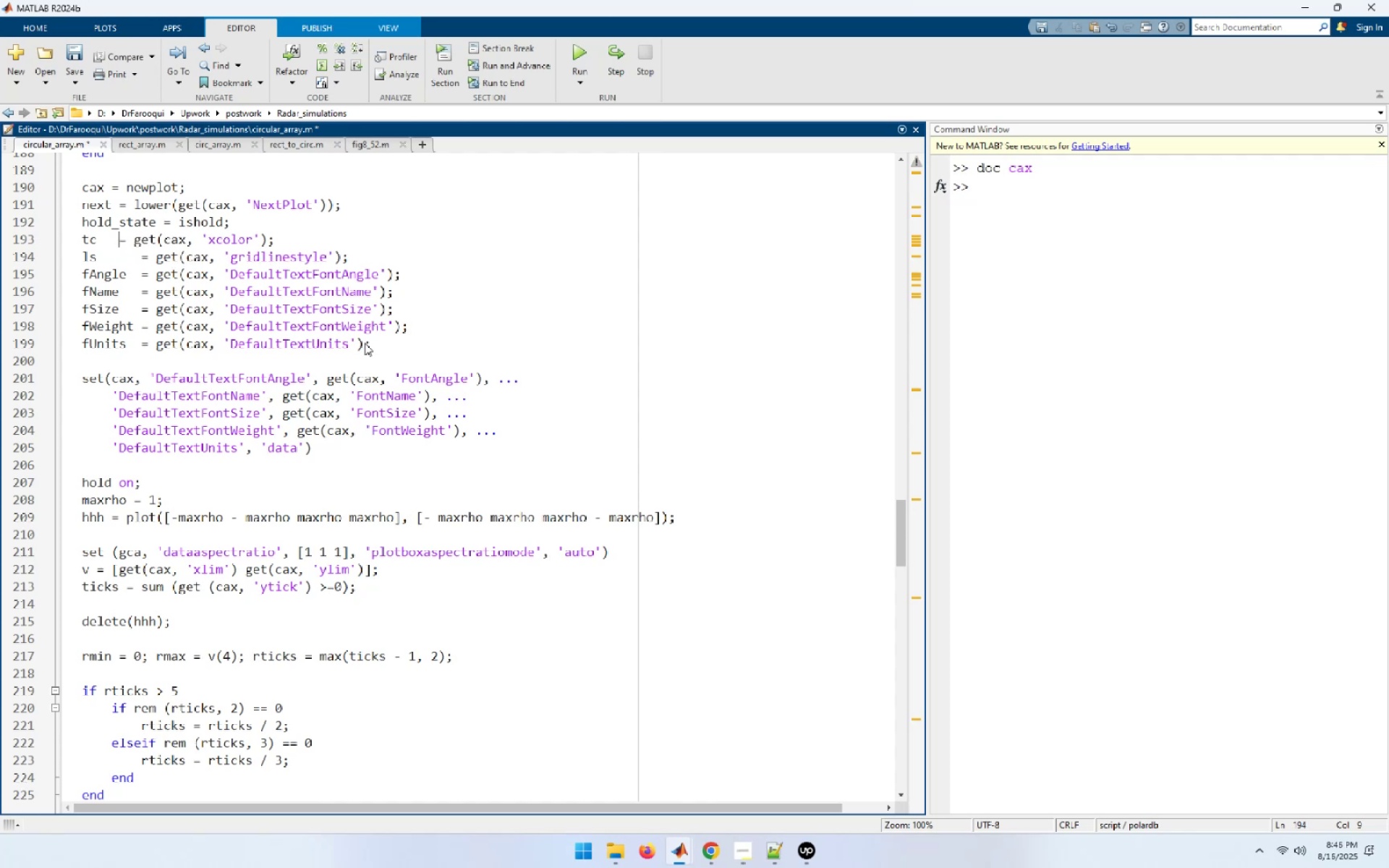 
key(Space)
 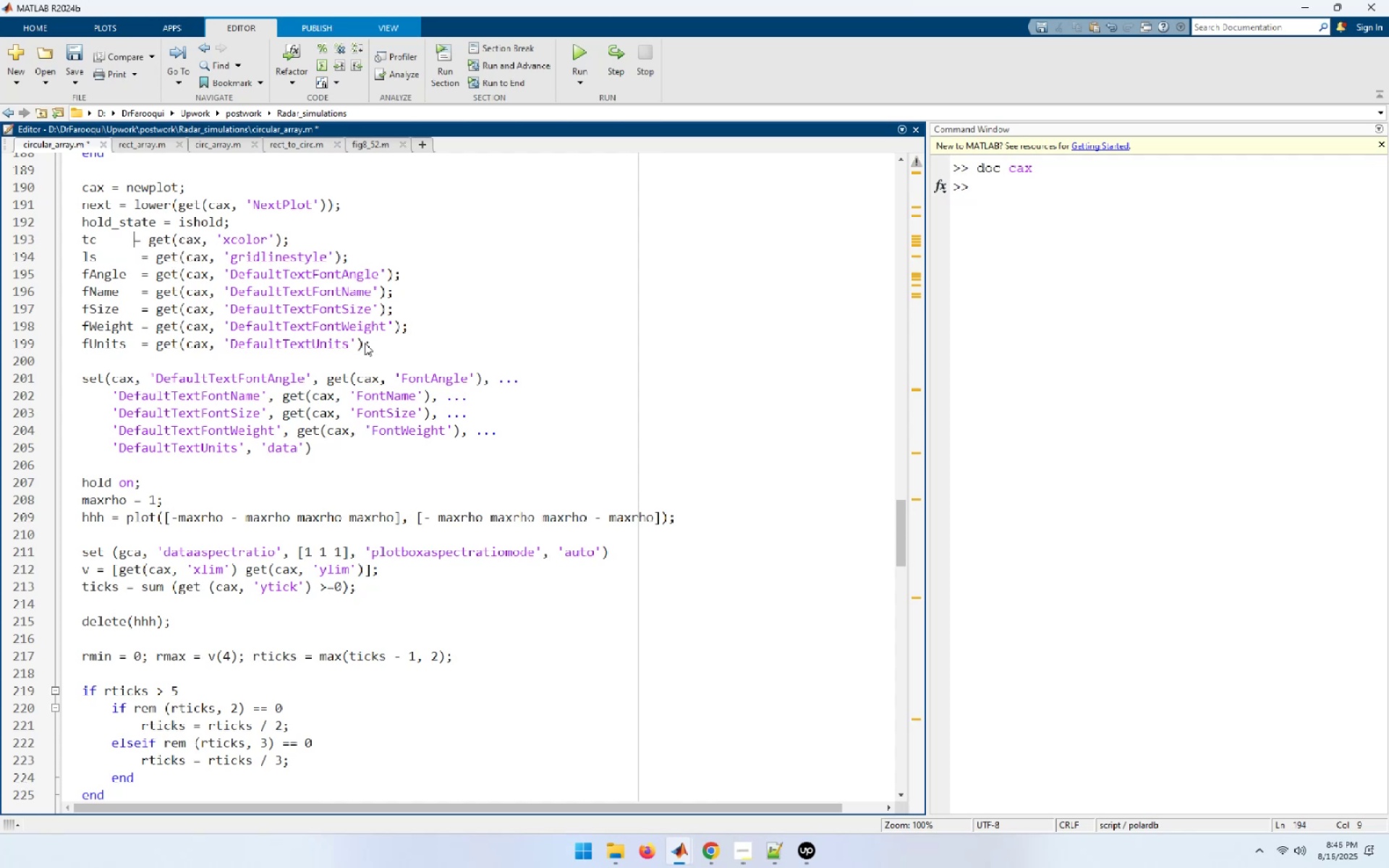 
key(Space)
 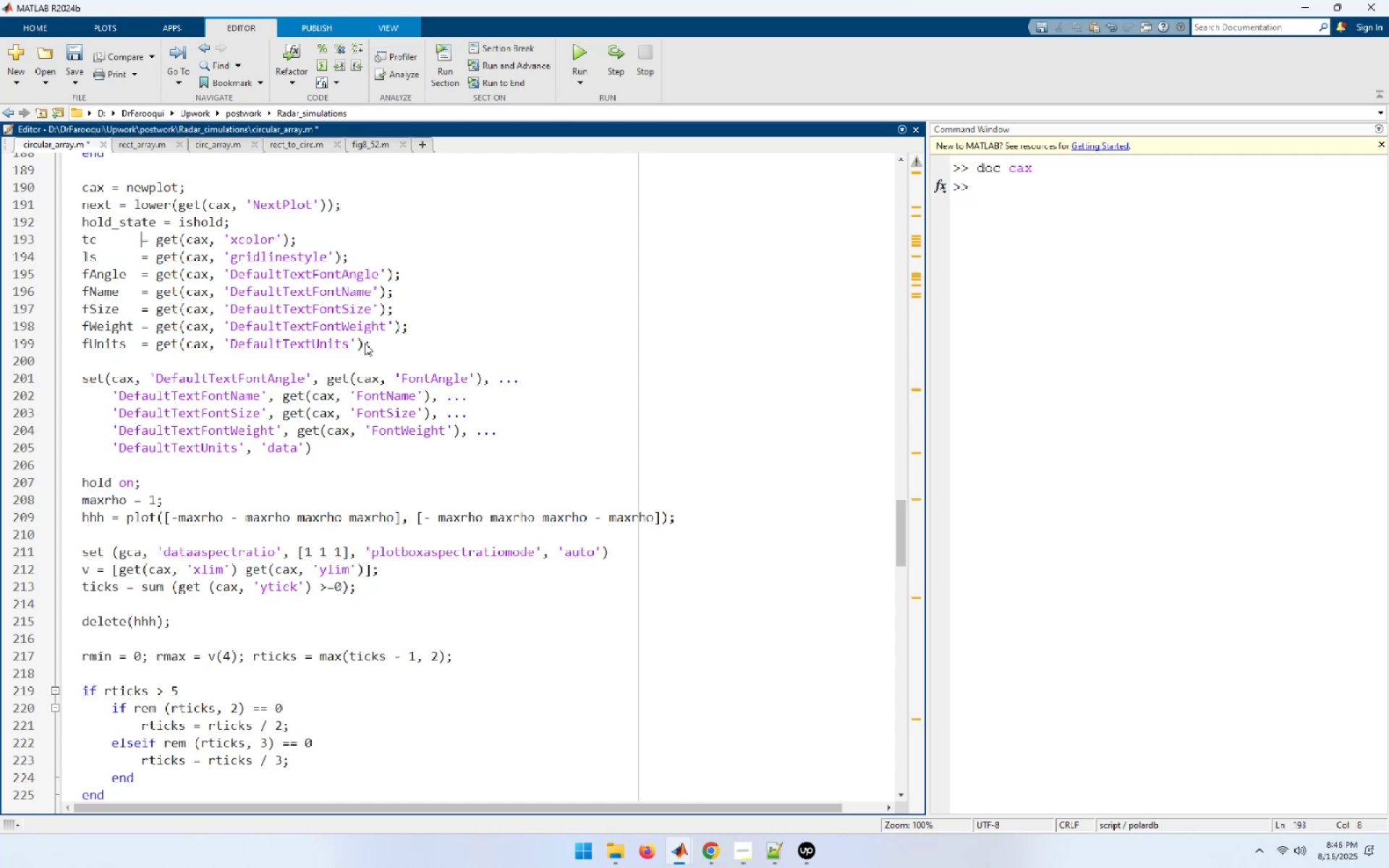 
key(ArrowUp)
 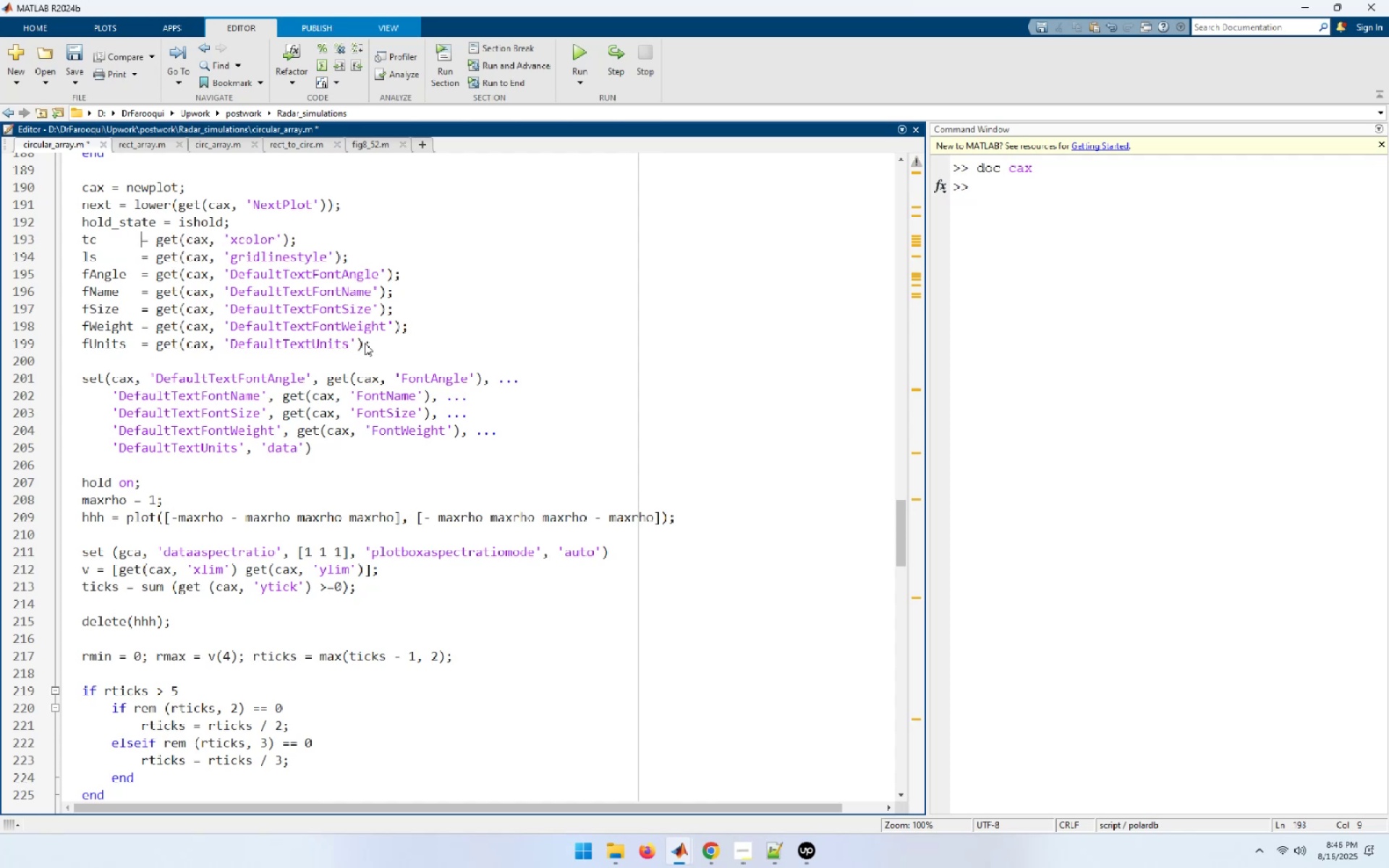 
key(ArrowLeft)
 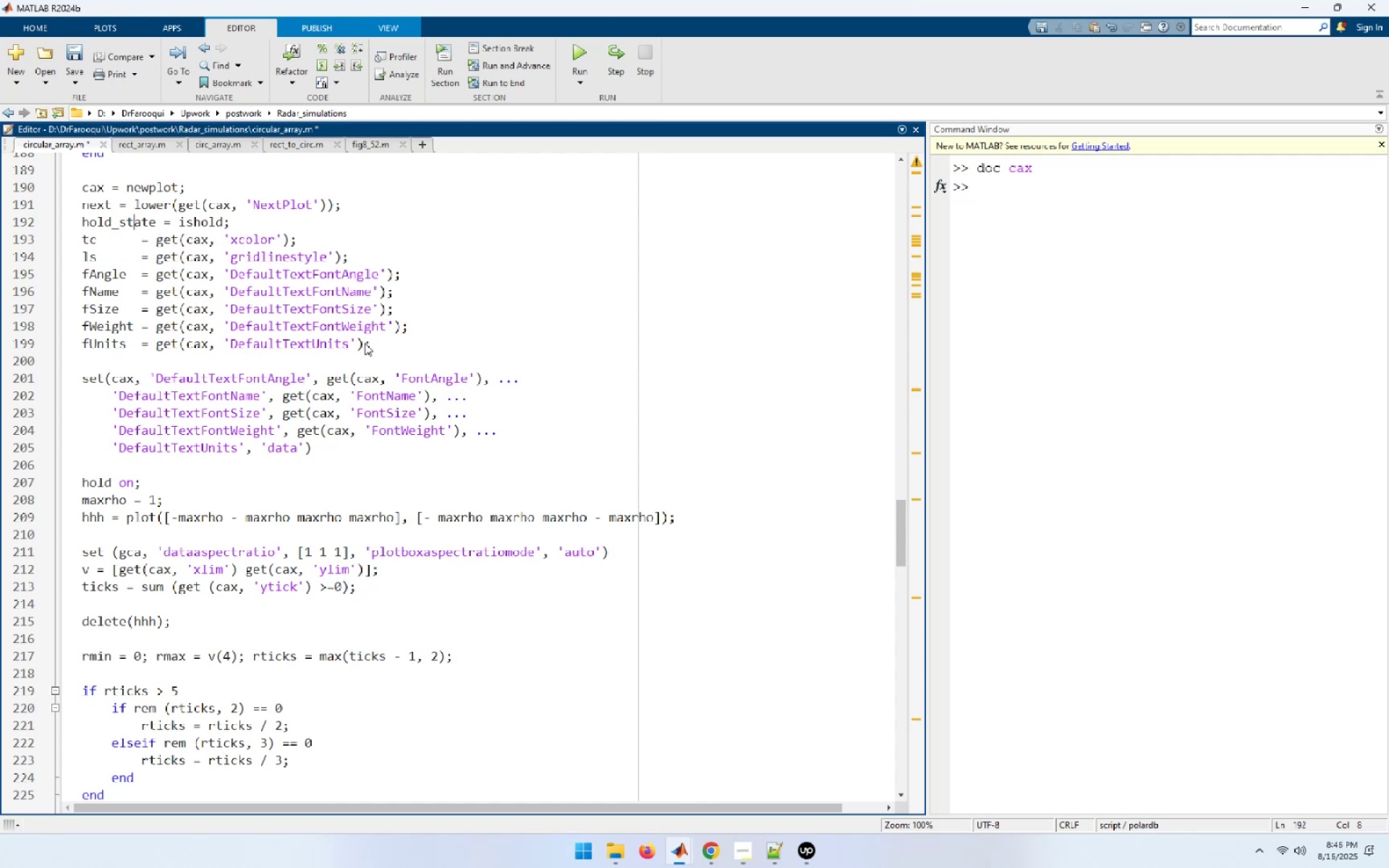 
key(ArrowRight)
 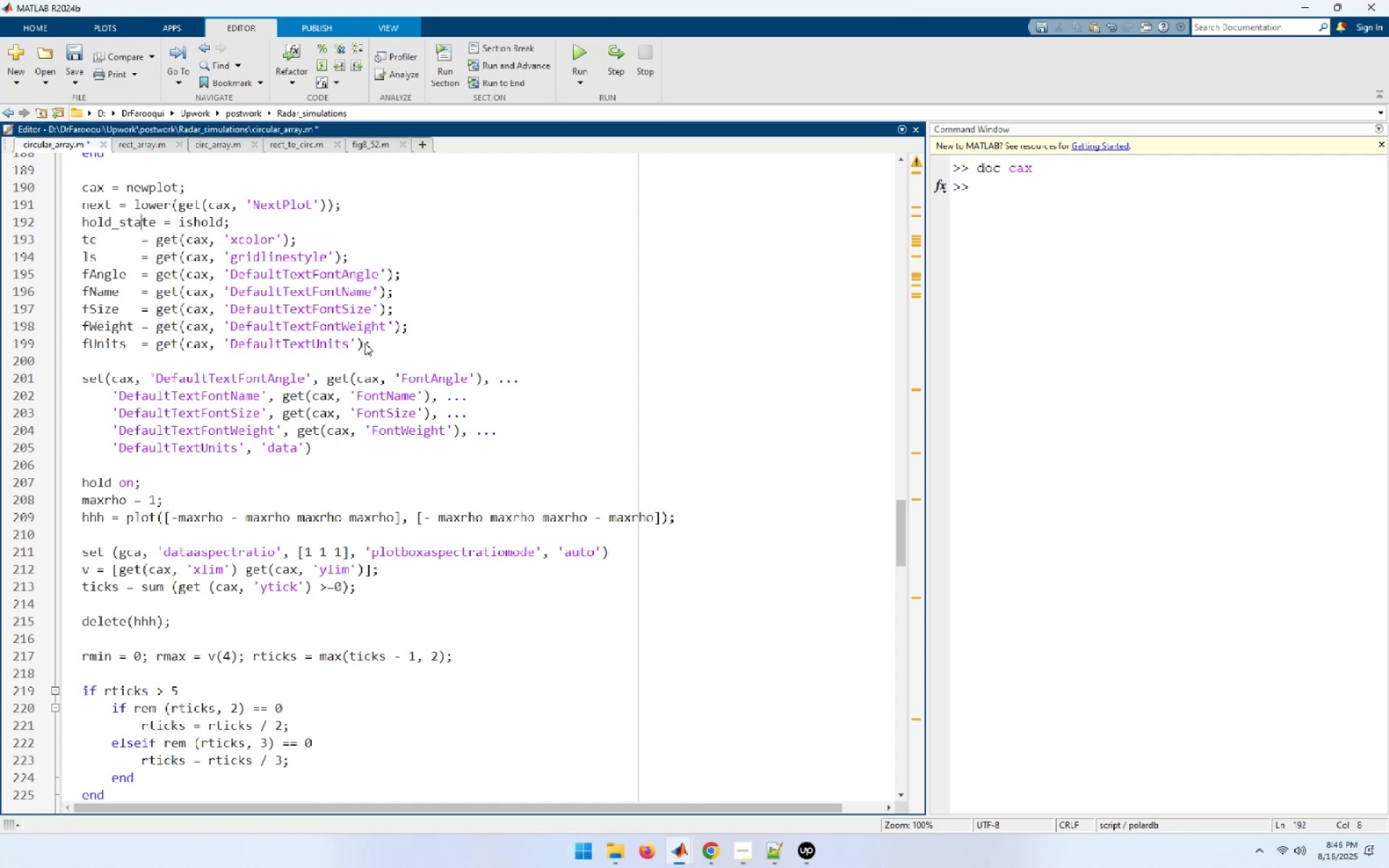 
hold_key(key=ArrowRight, duration=0.3)
 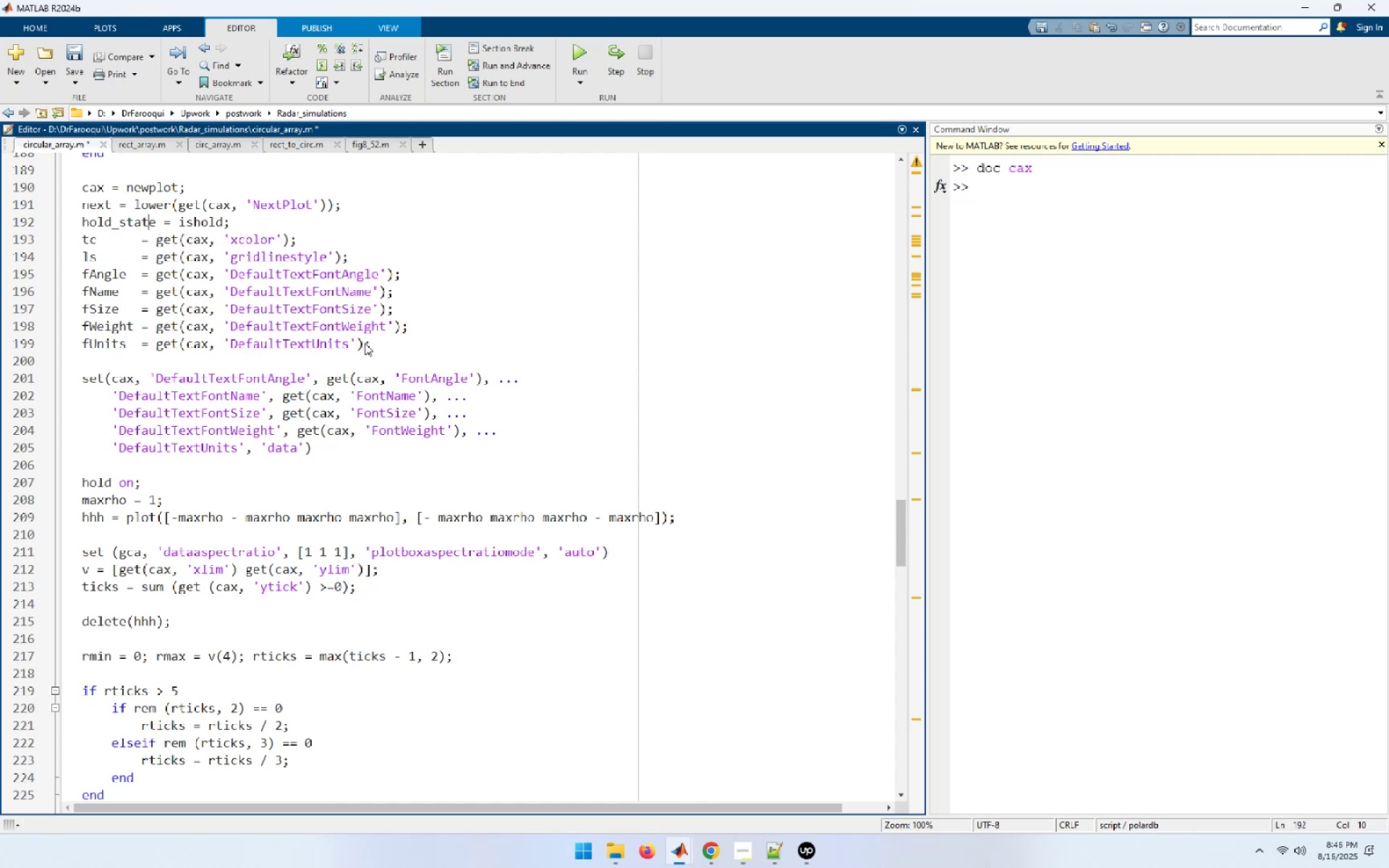 
key(ArrowDown)
 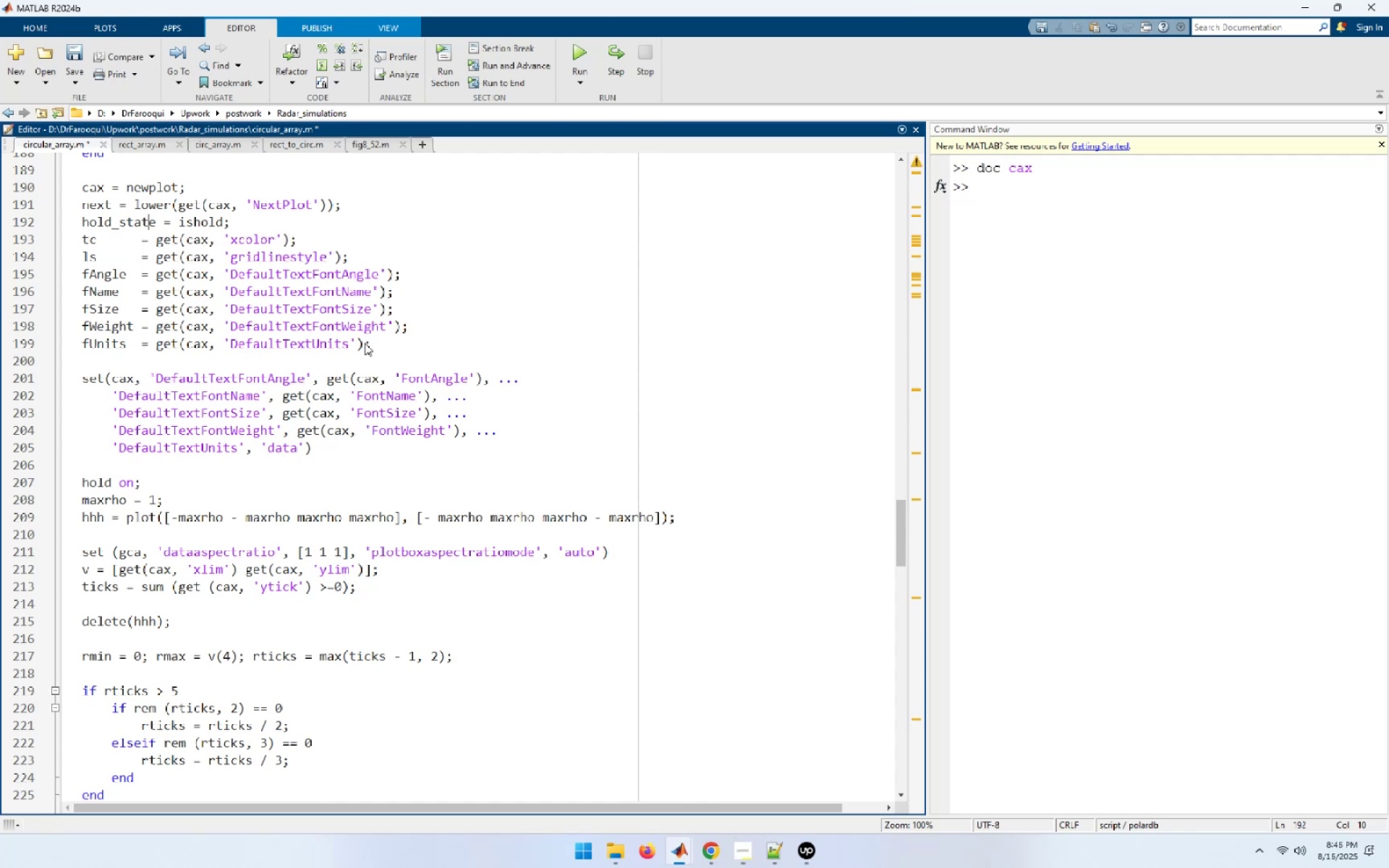 
key(ArrowLeft)
 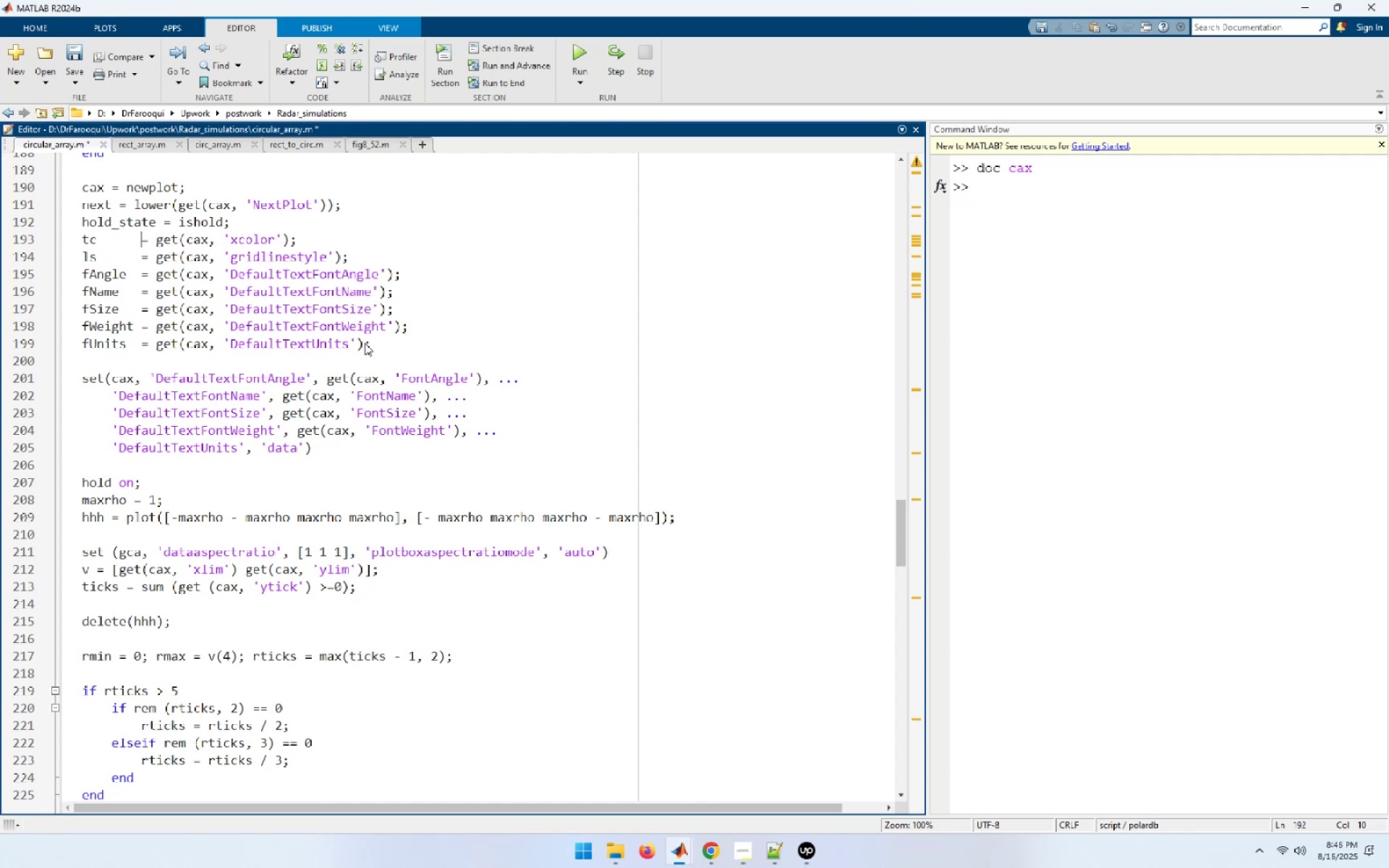 
key(Space)
 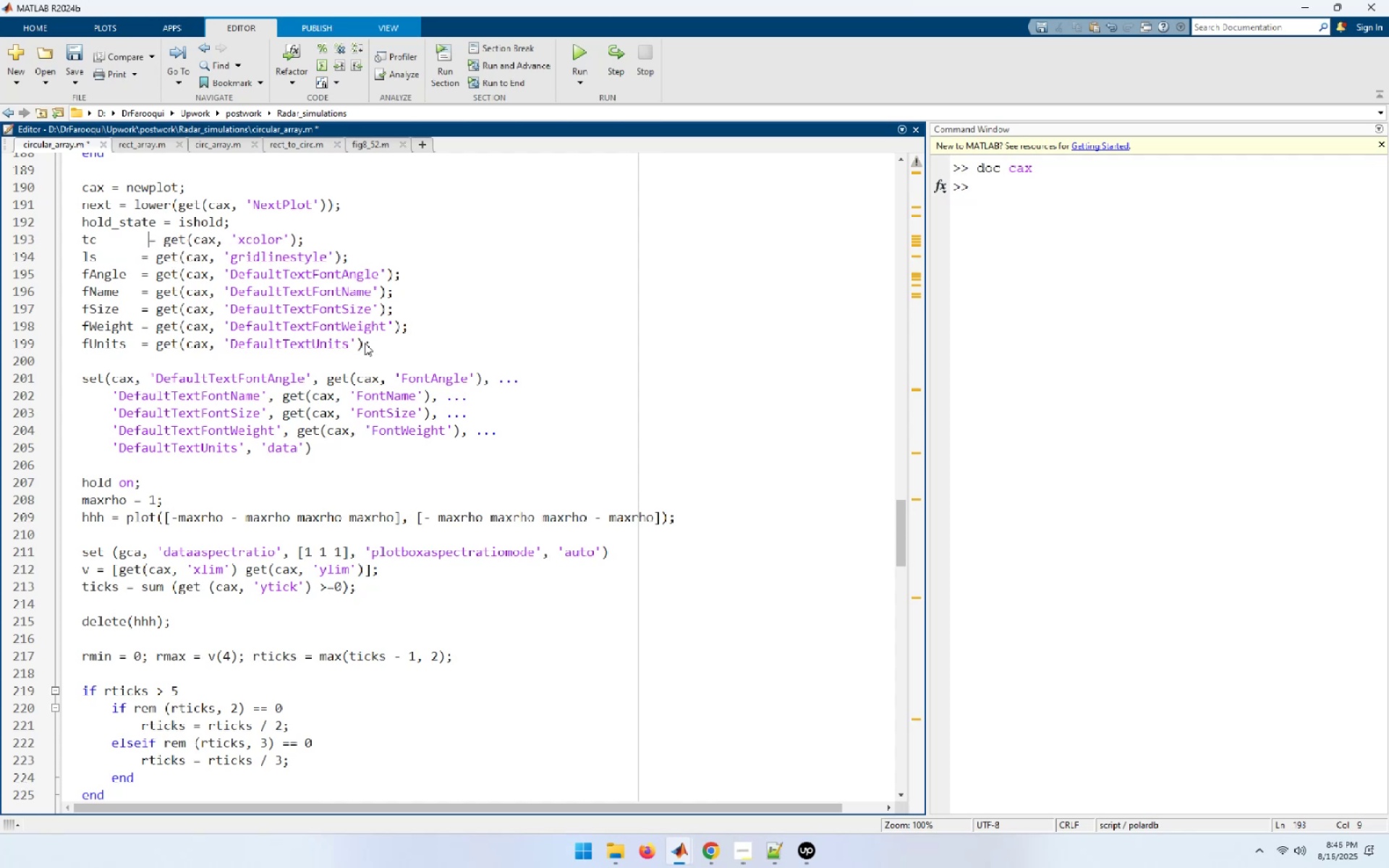 
key(Space)
 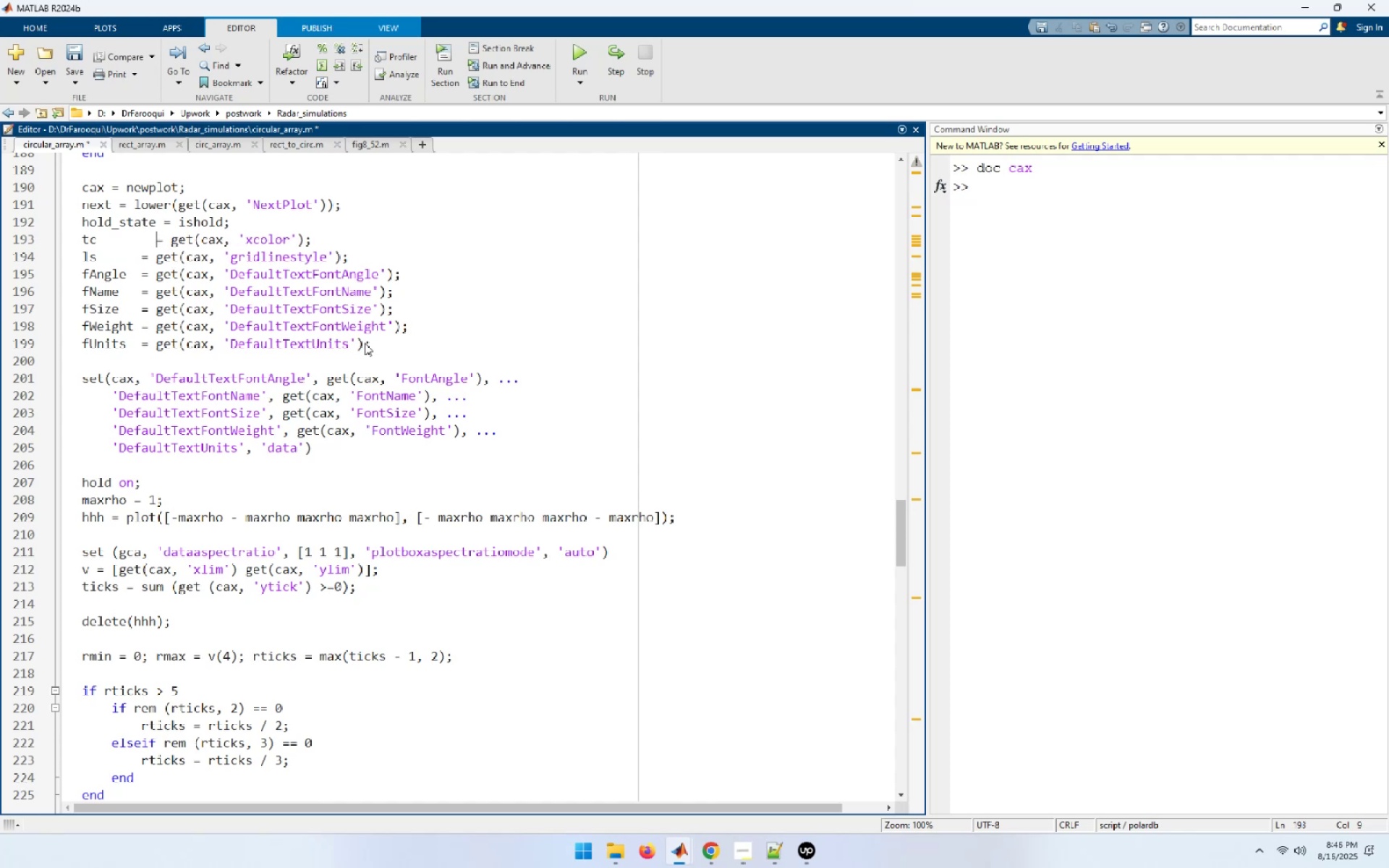 
key(Space)
 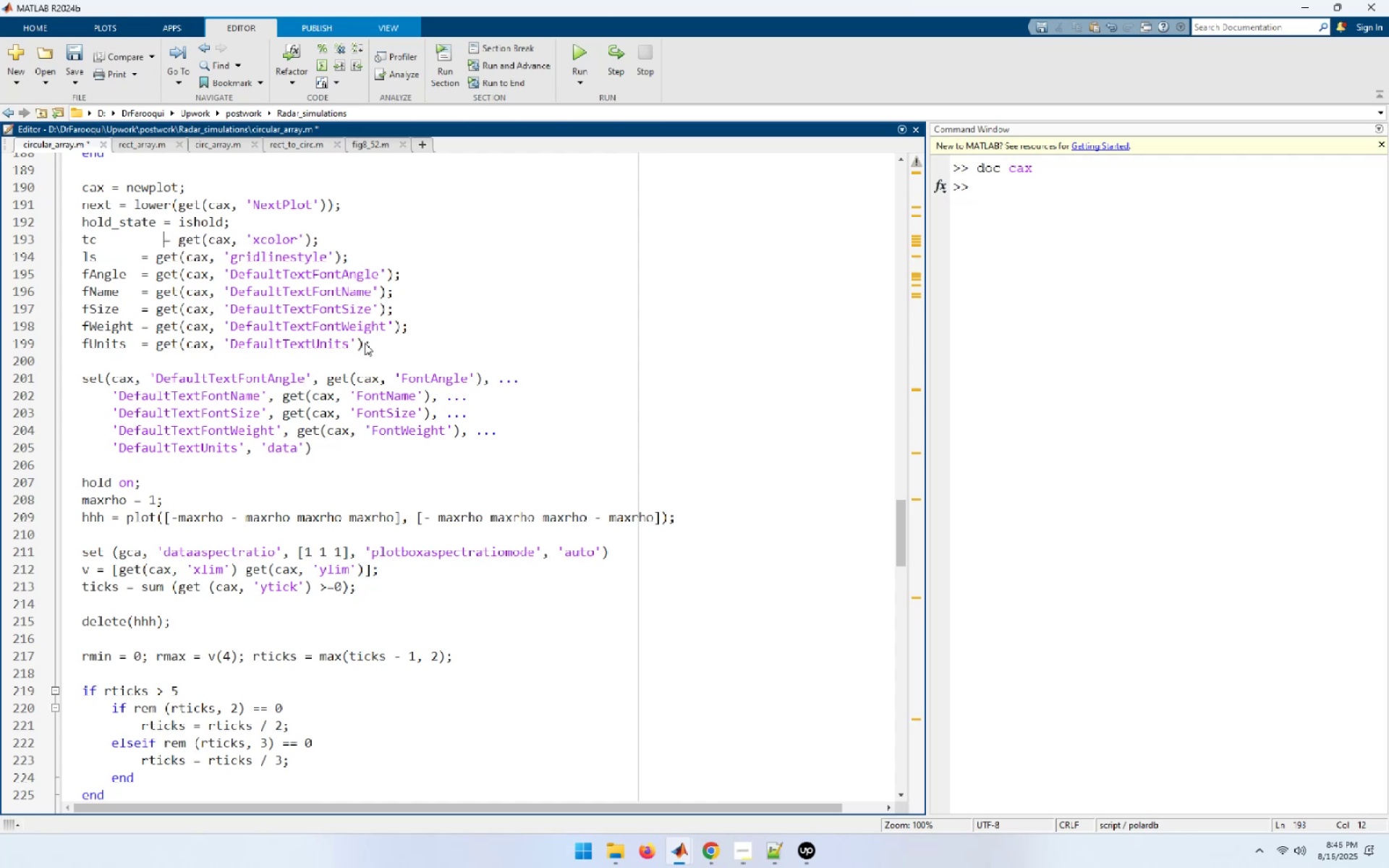 
key(ArrowDown)
 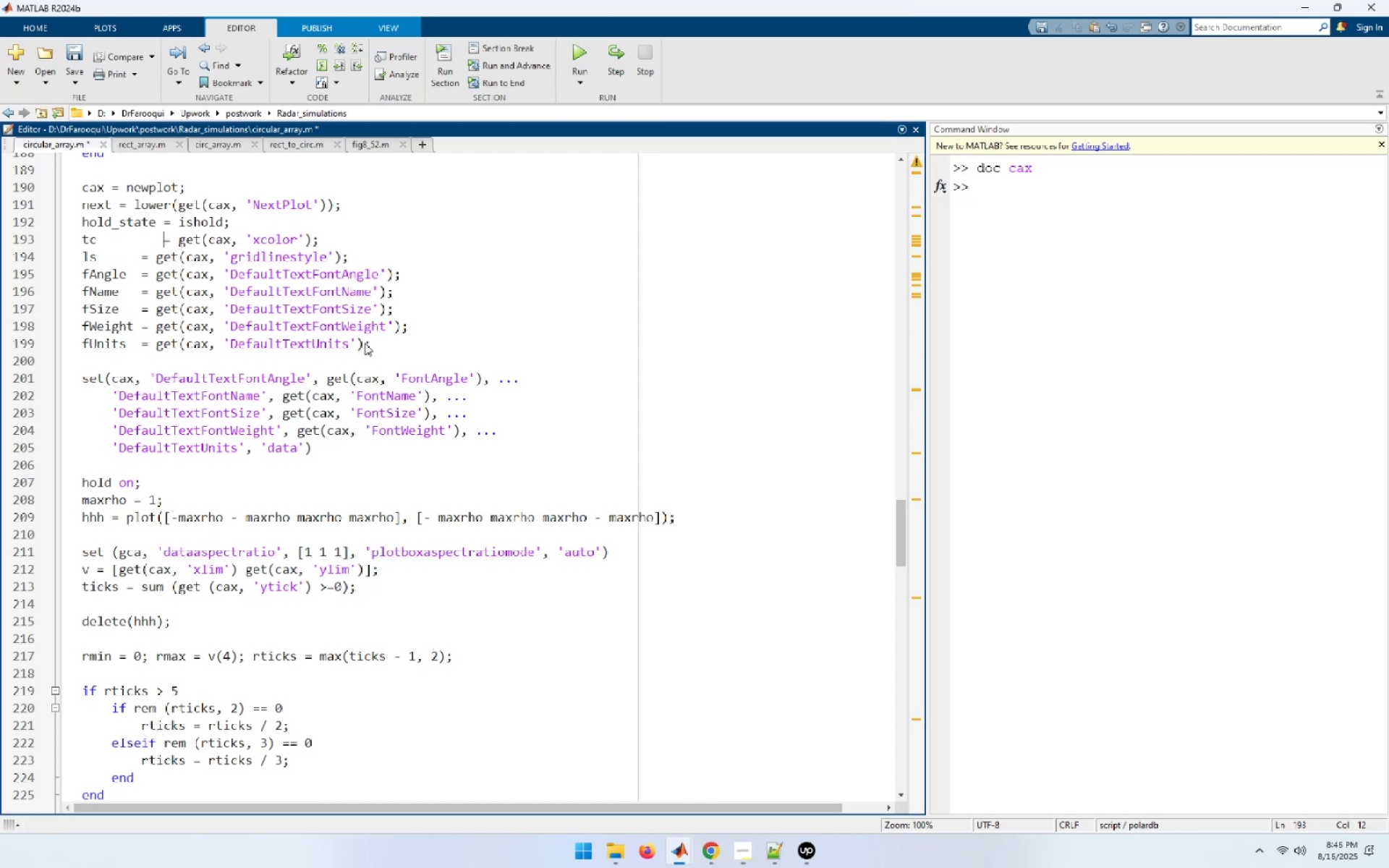 
key(ArrowLeft)
 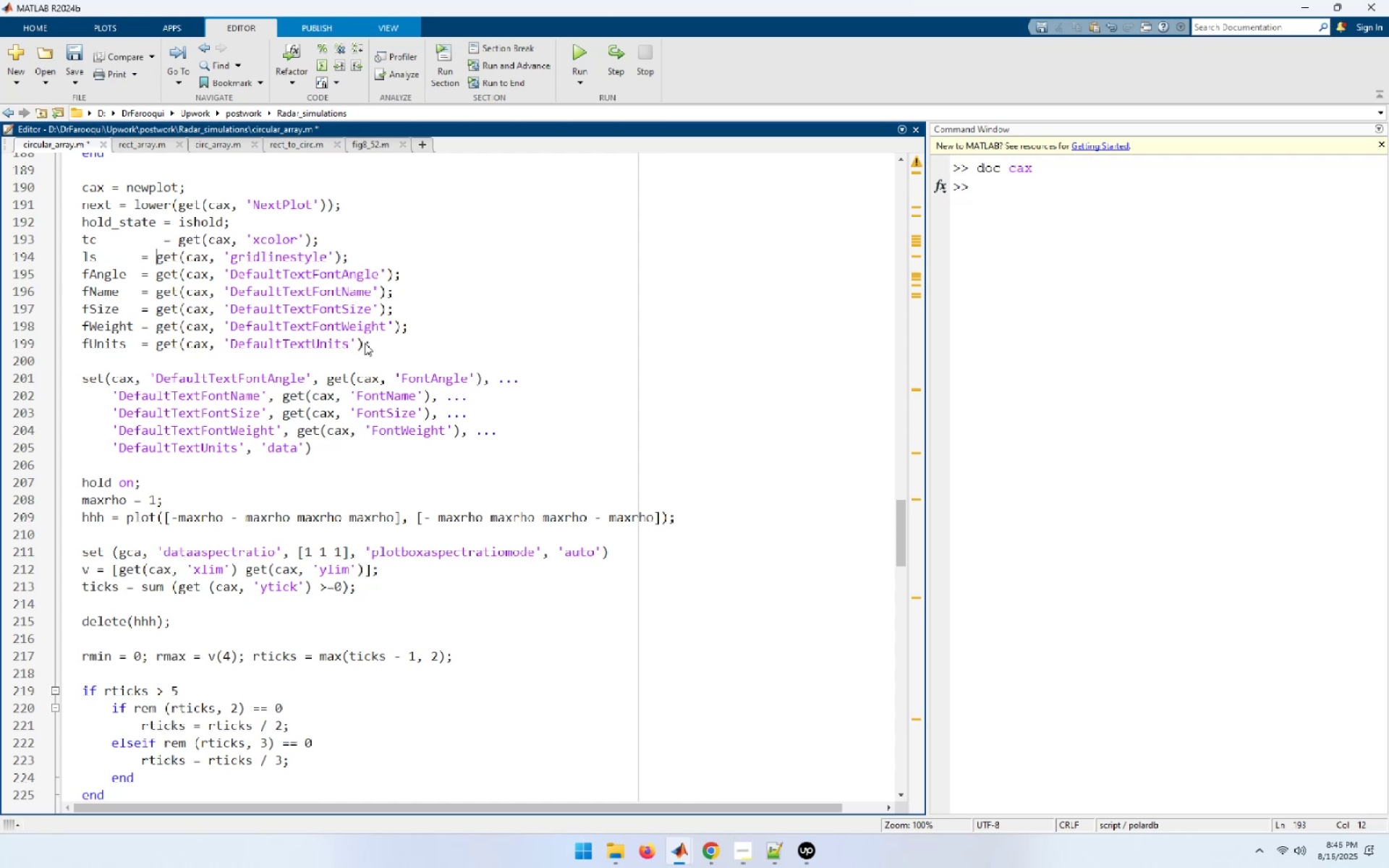 
key(ArrowLeft)
 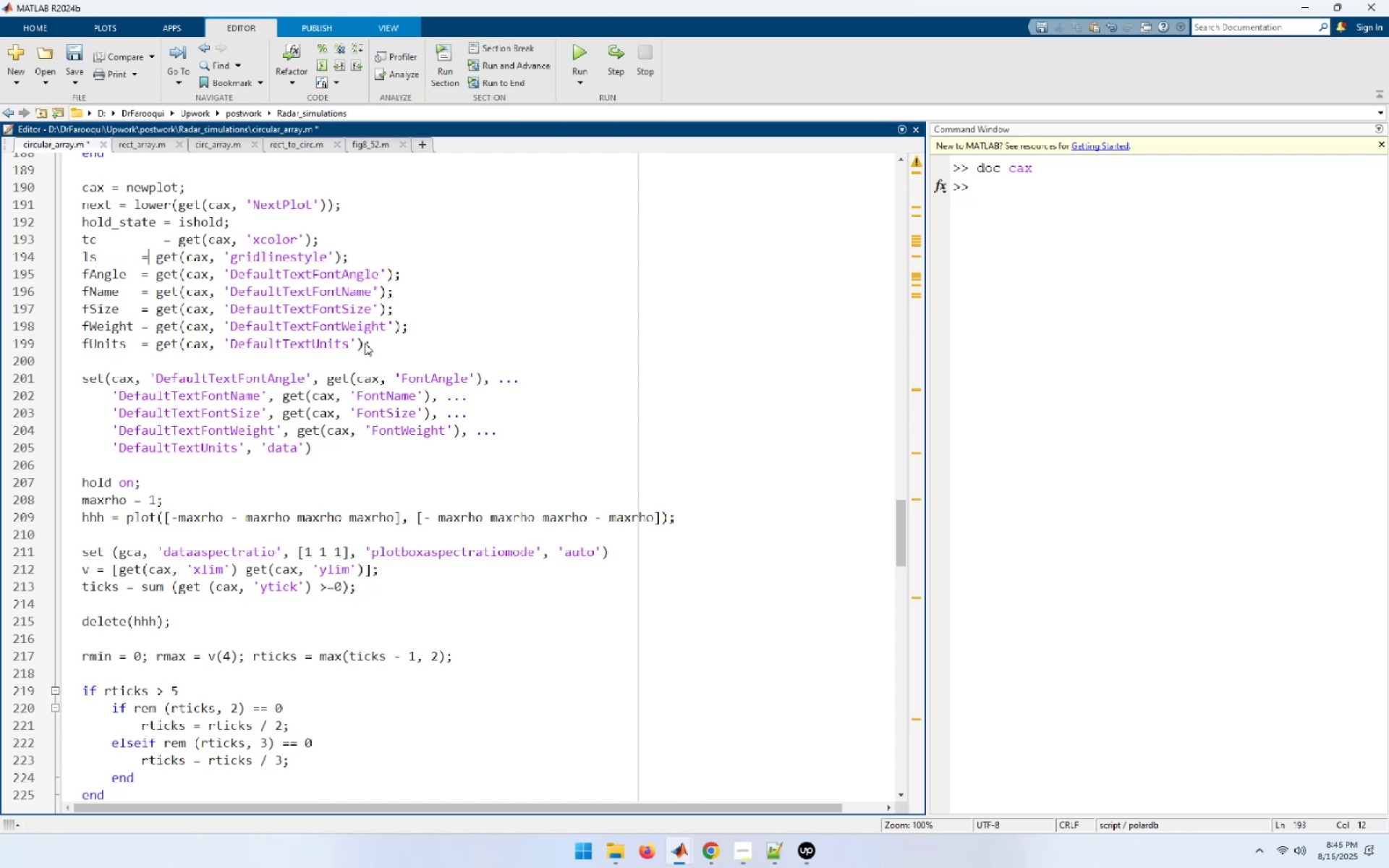 
key(ArrowLeft)
 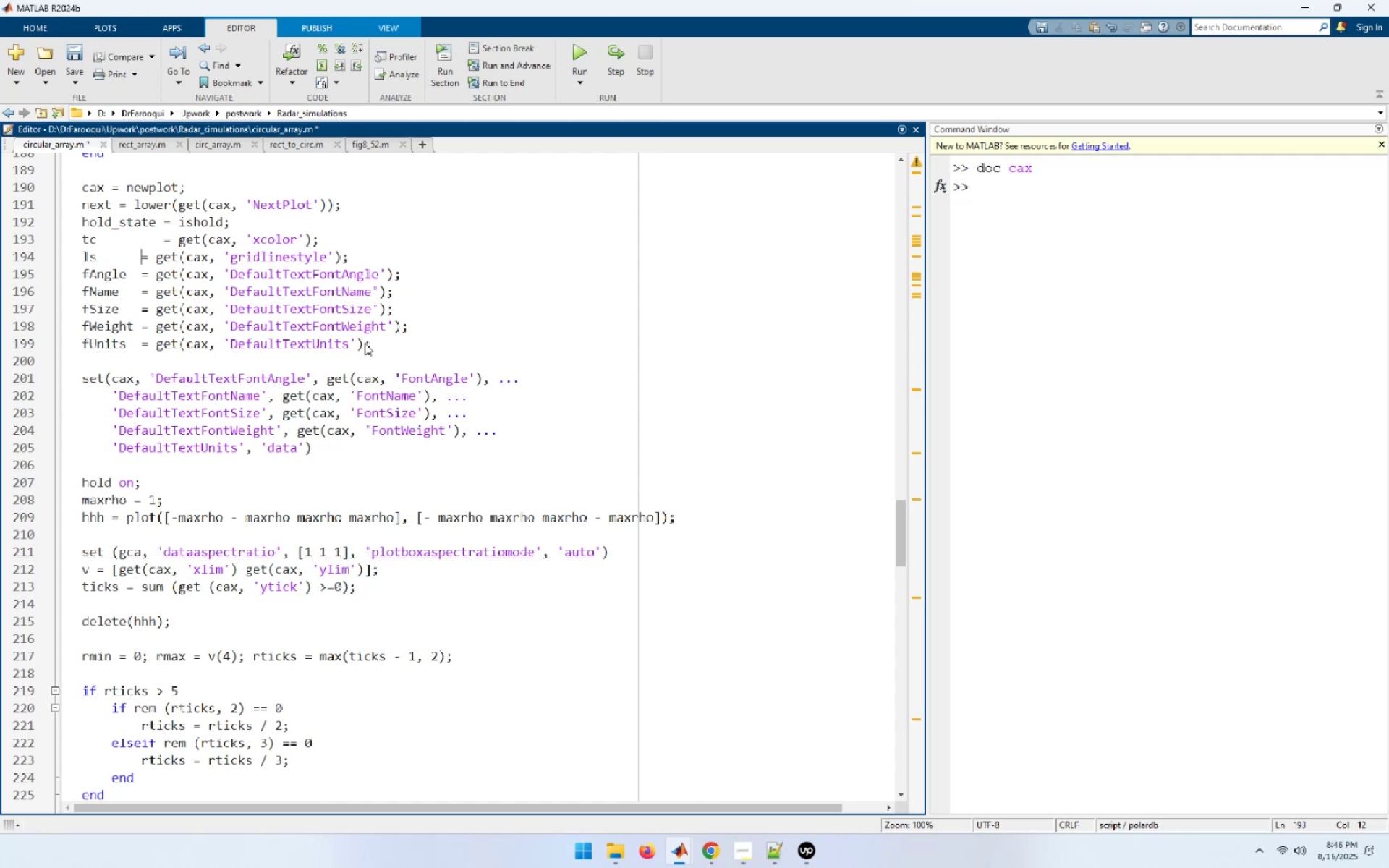 
key(Space)
 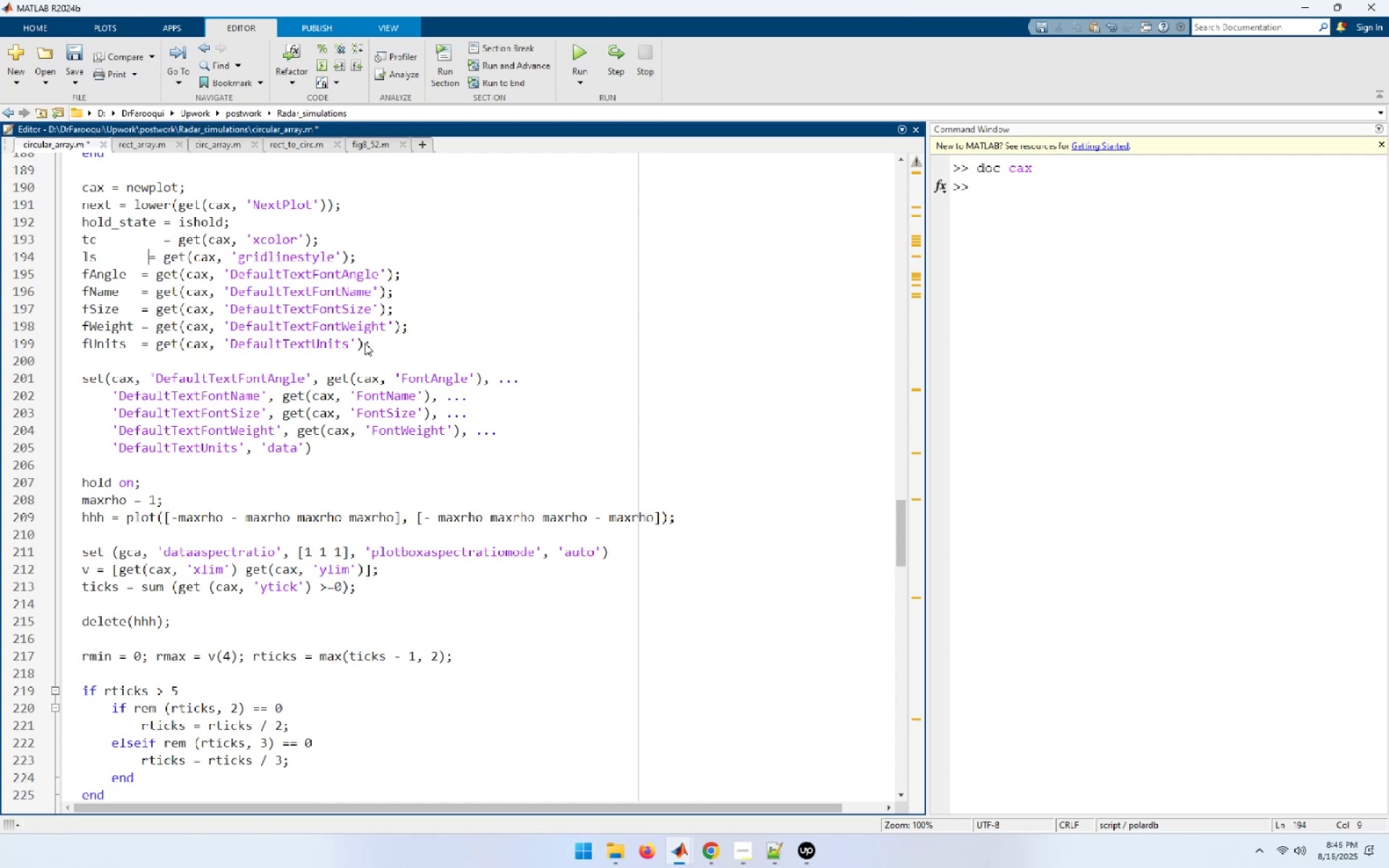 
key(Space)
 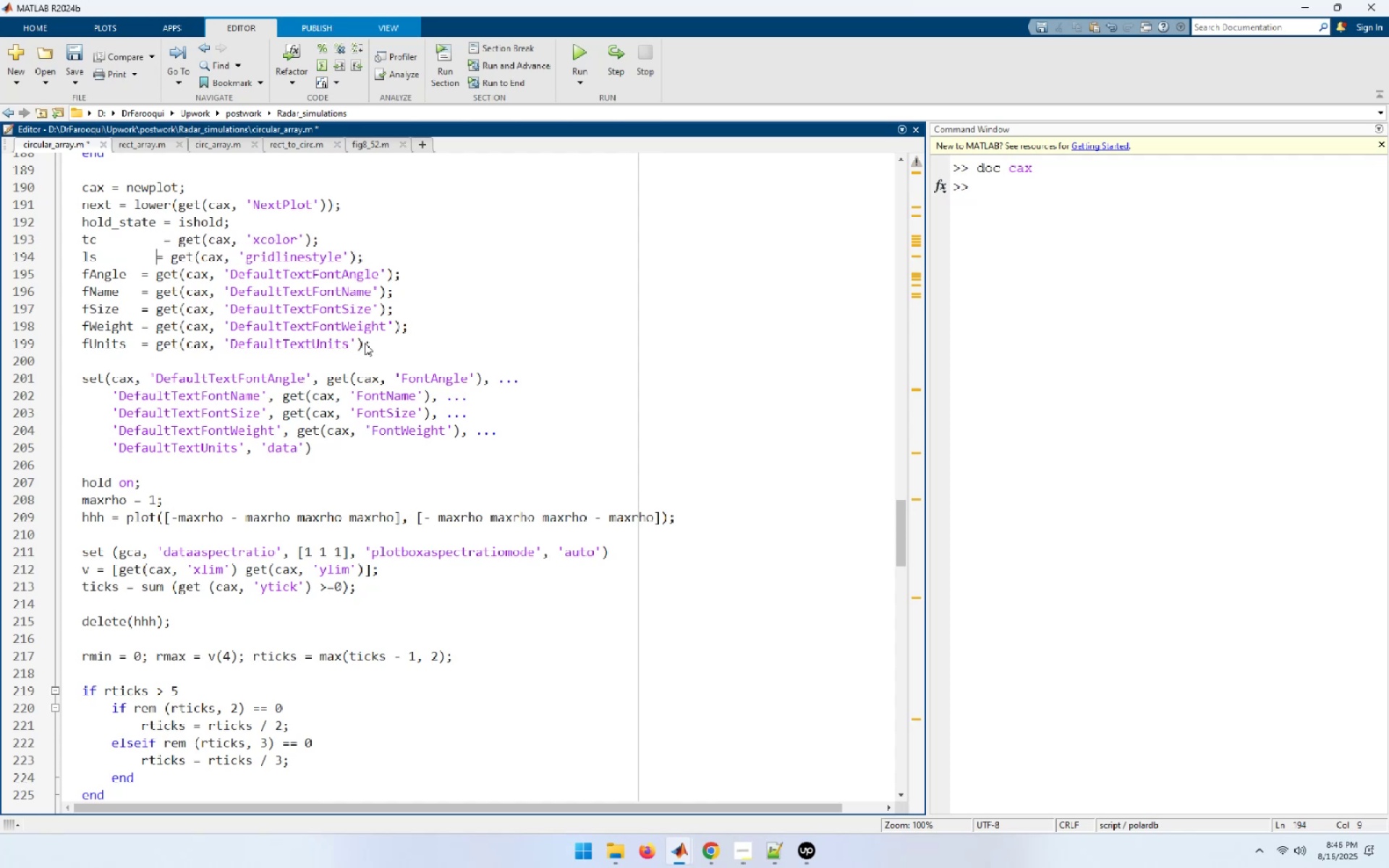 
key(Space)
 